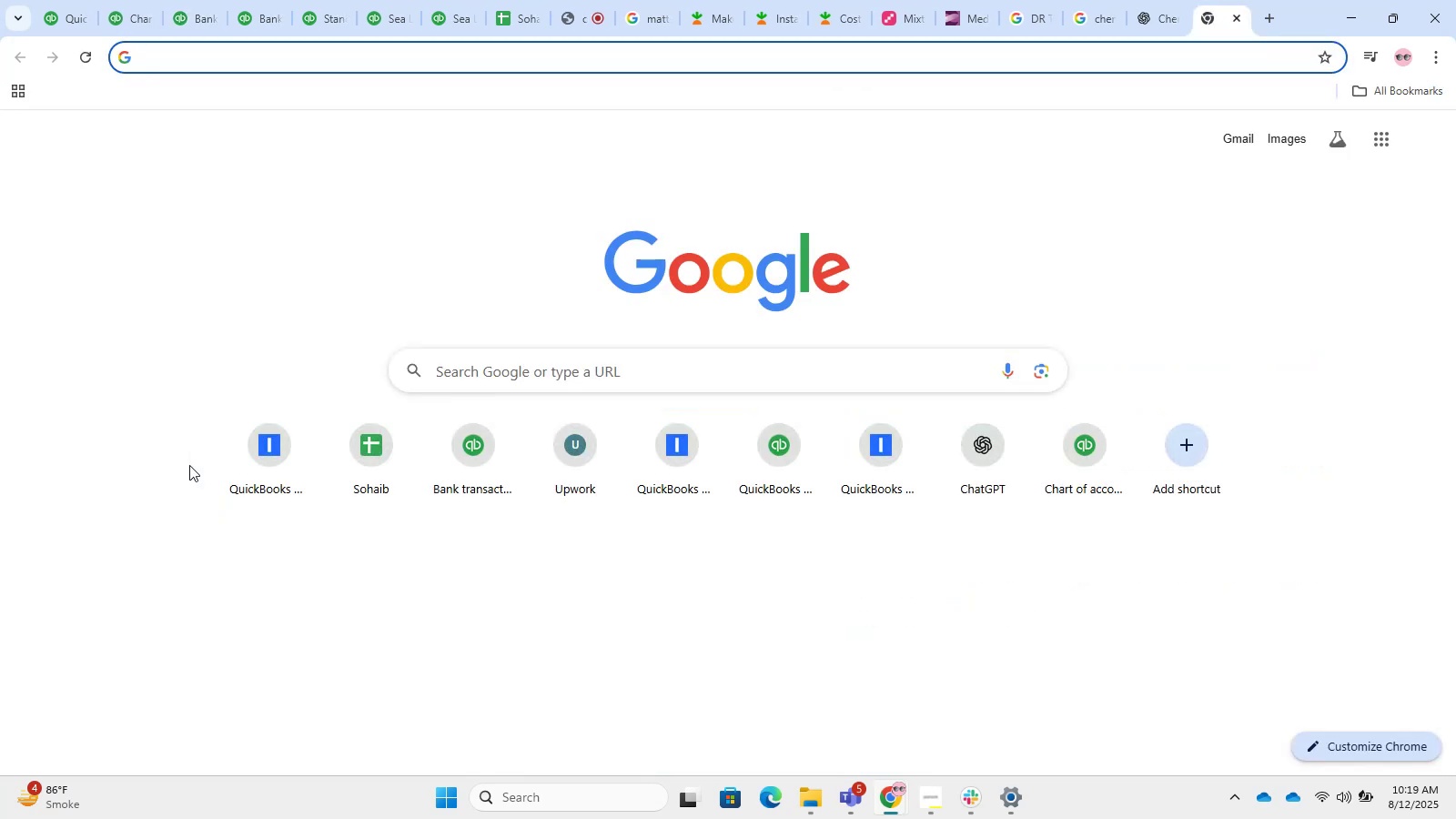 
key(Control+NumpadEnter)
 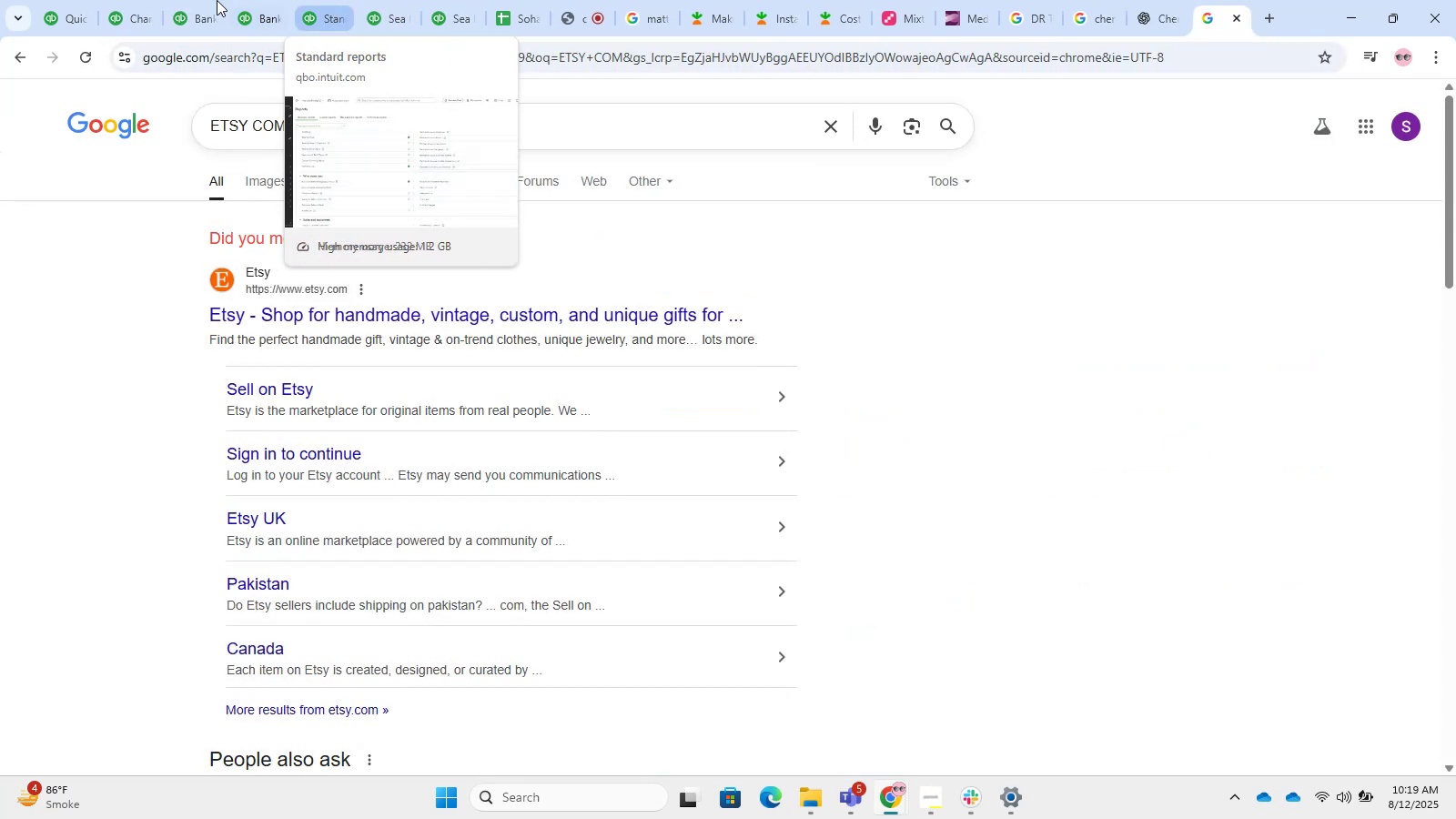 
double_click([158, 0])
 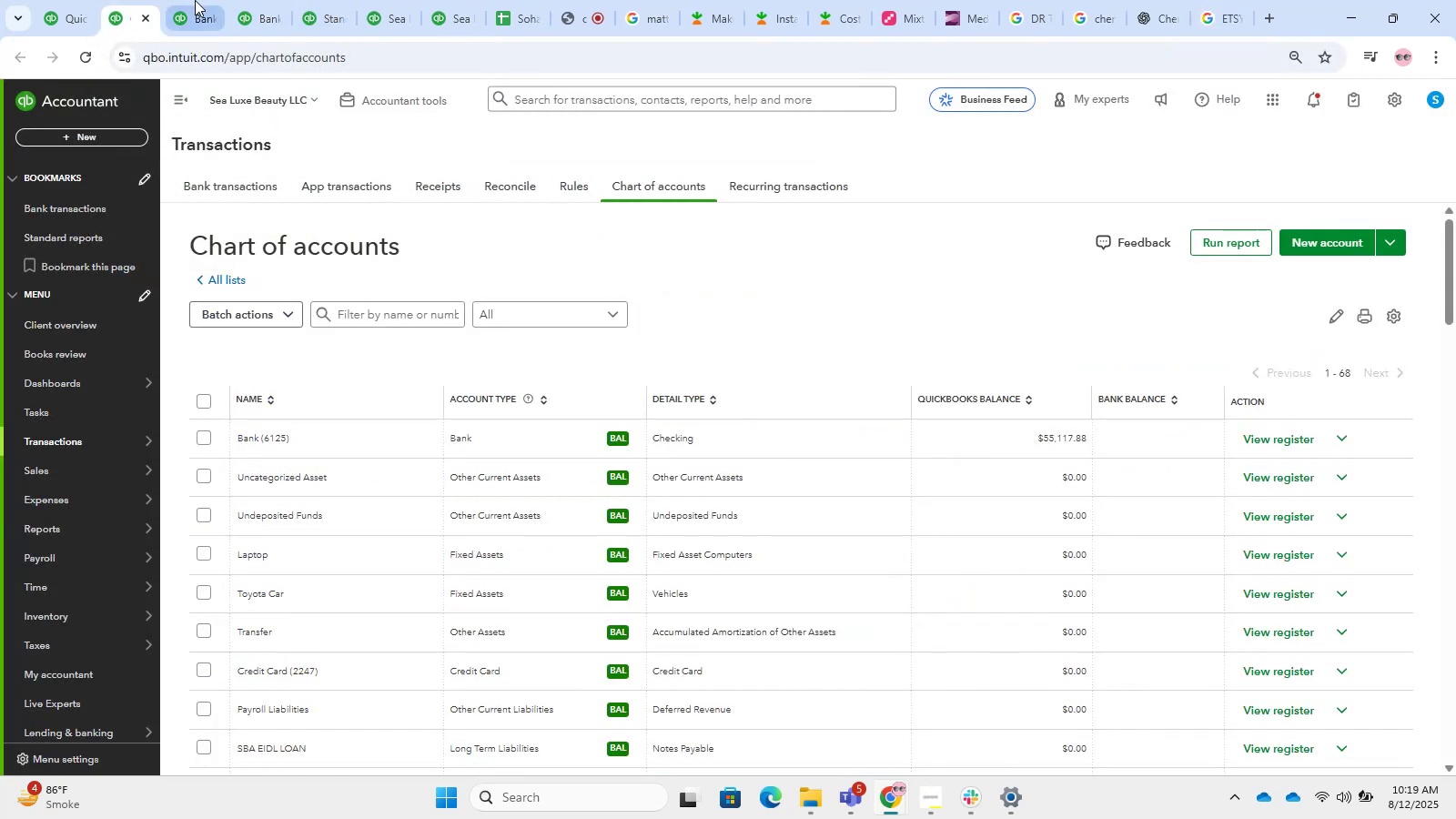 
triple_click([220, 0])
 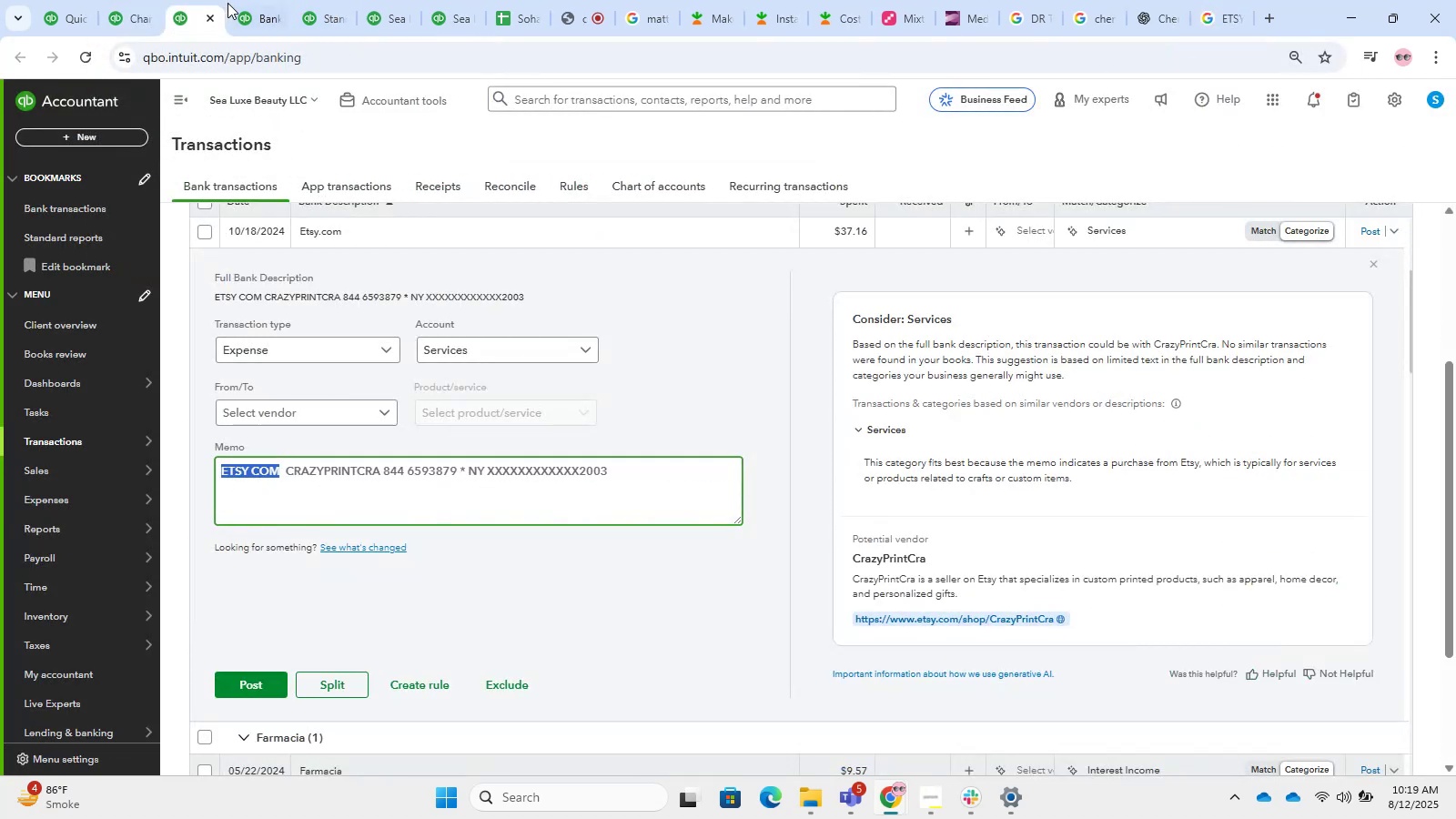 
left_click([238, 3])
 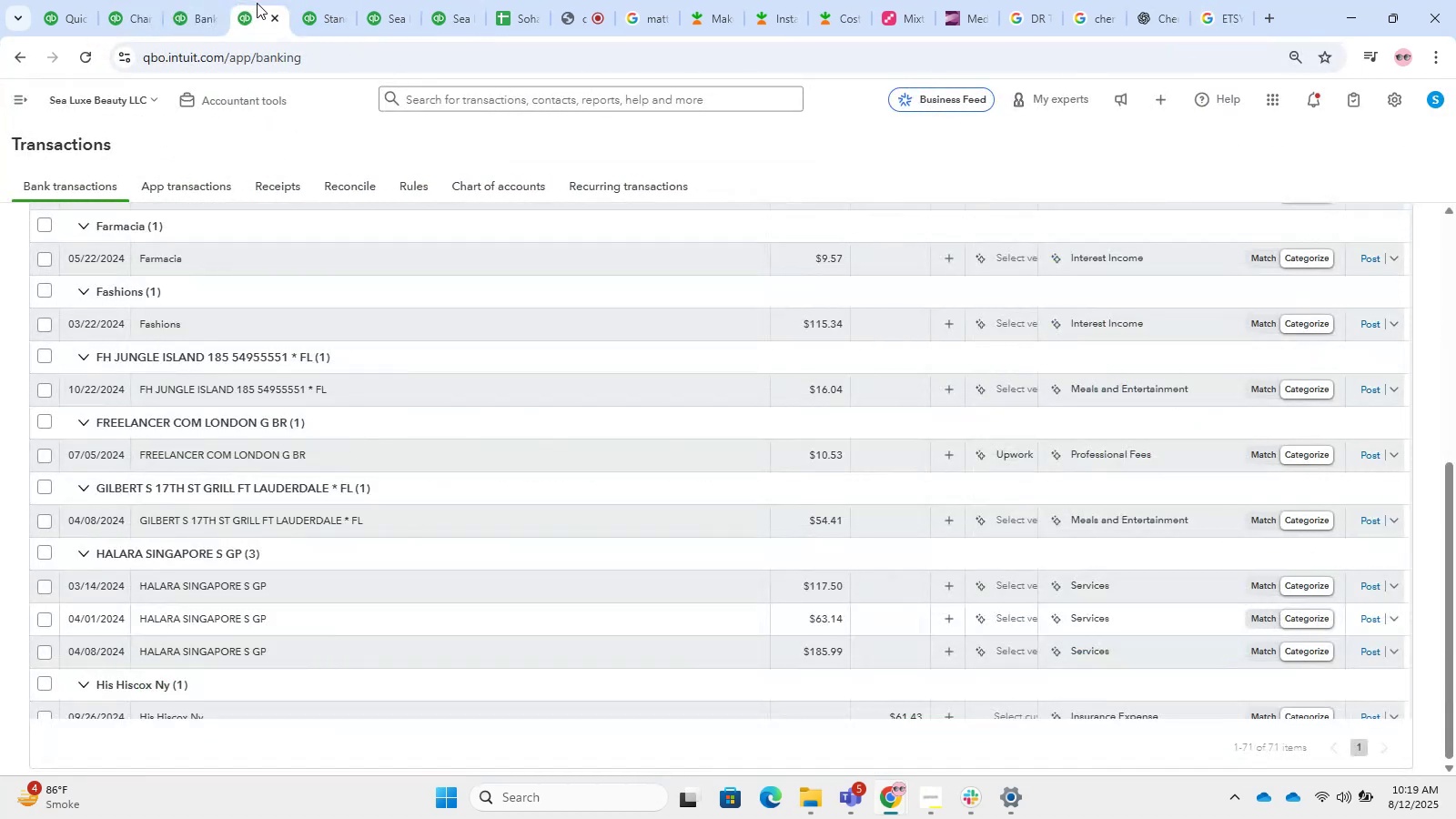 
left_click([202, 0])
 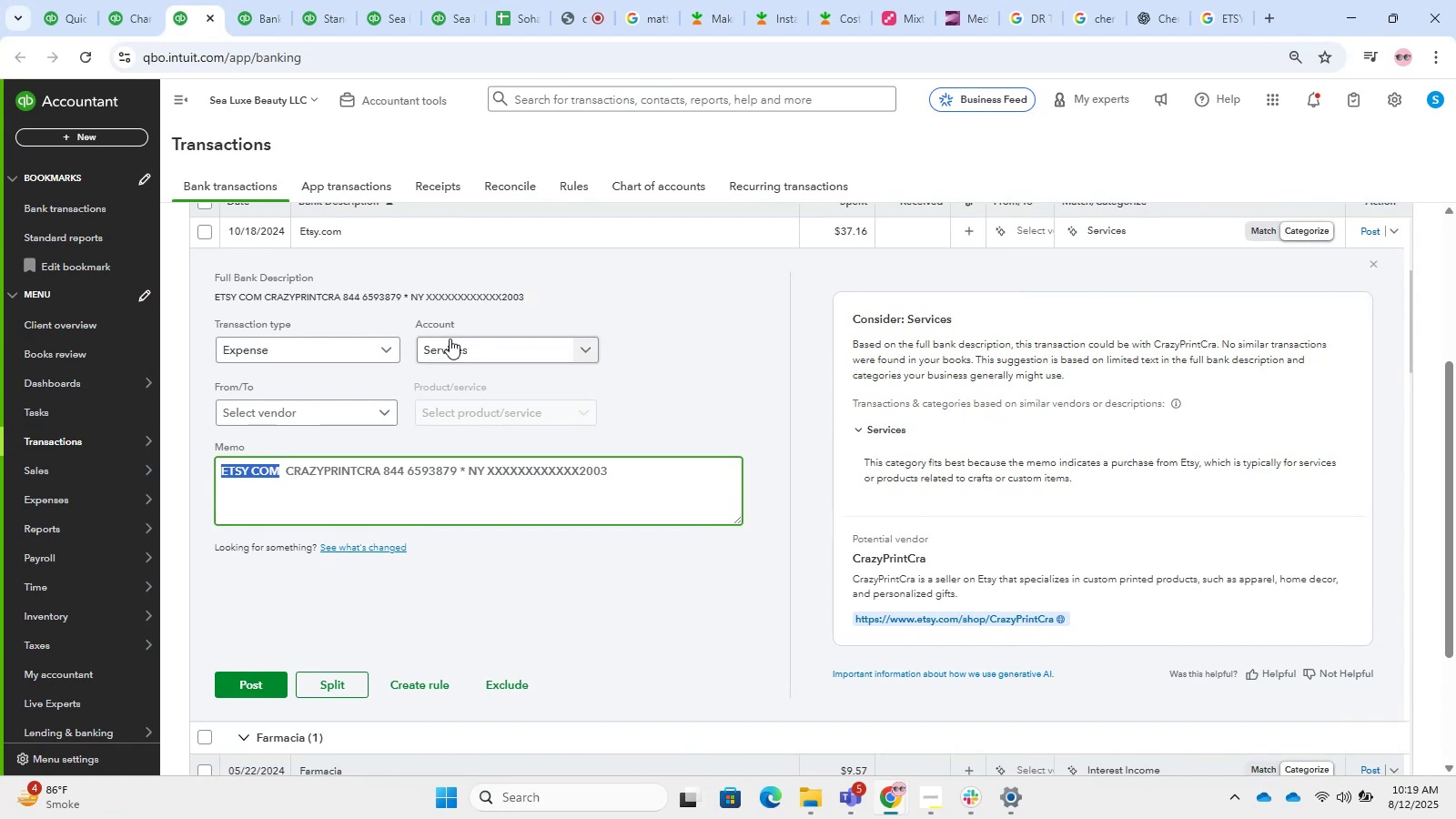 
double_click([374, 399])
 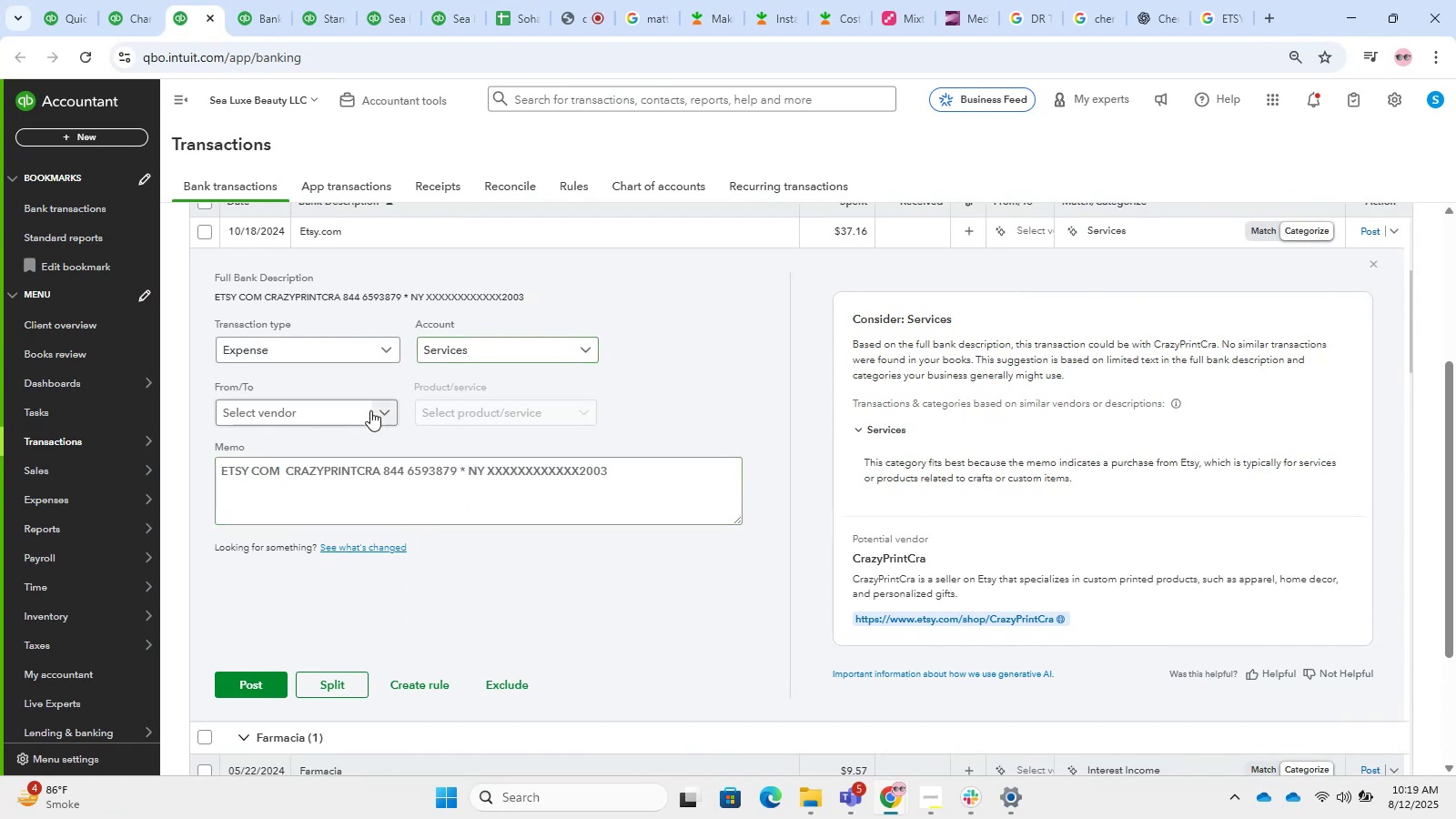 
triple_click([370, 410])
 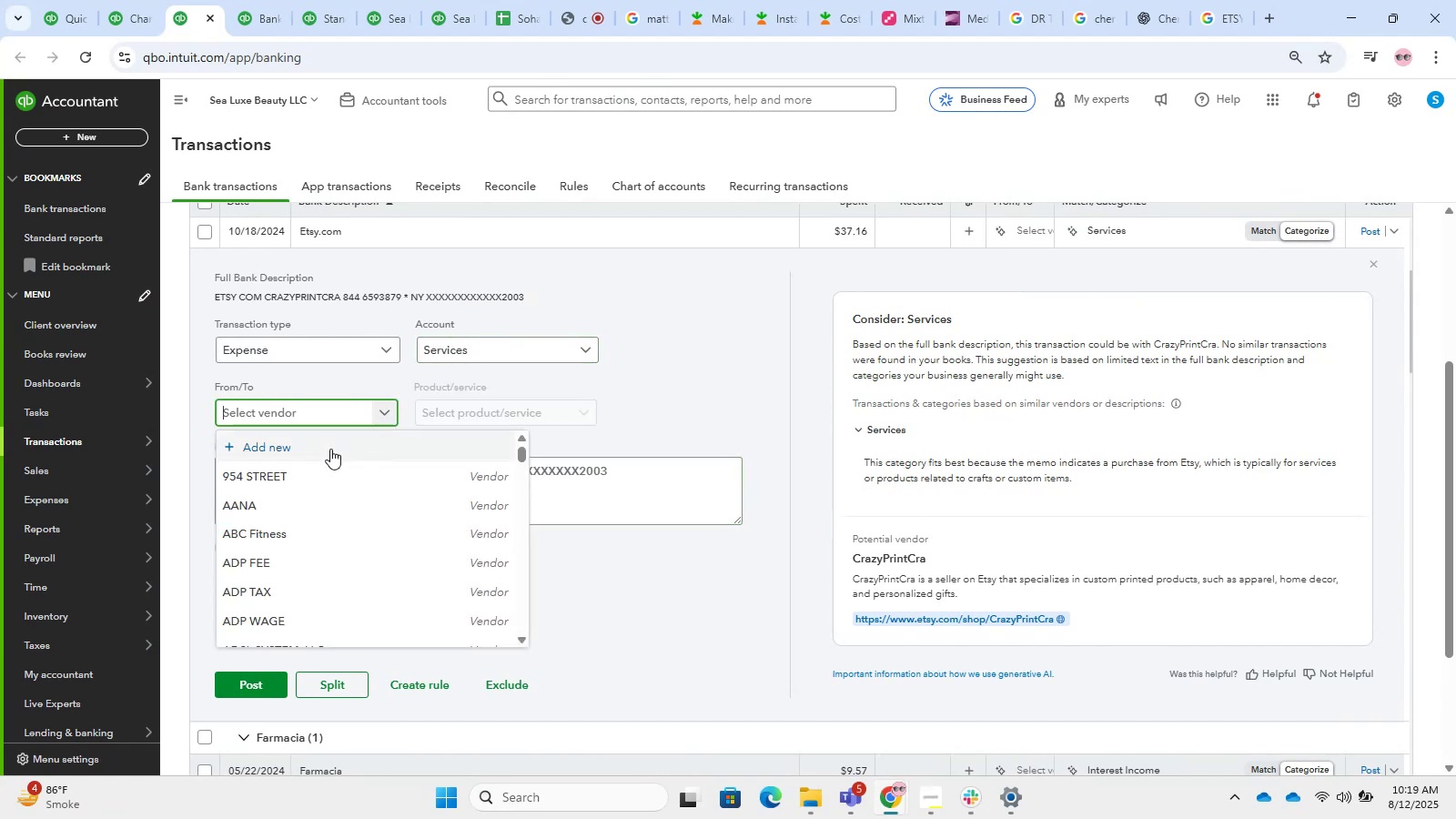 
key(Shift+ShiftLeft)
 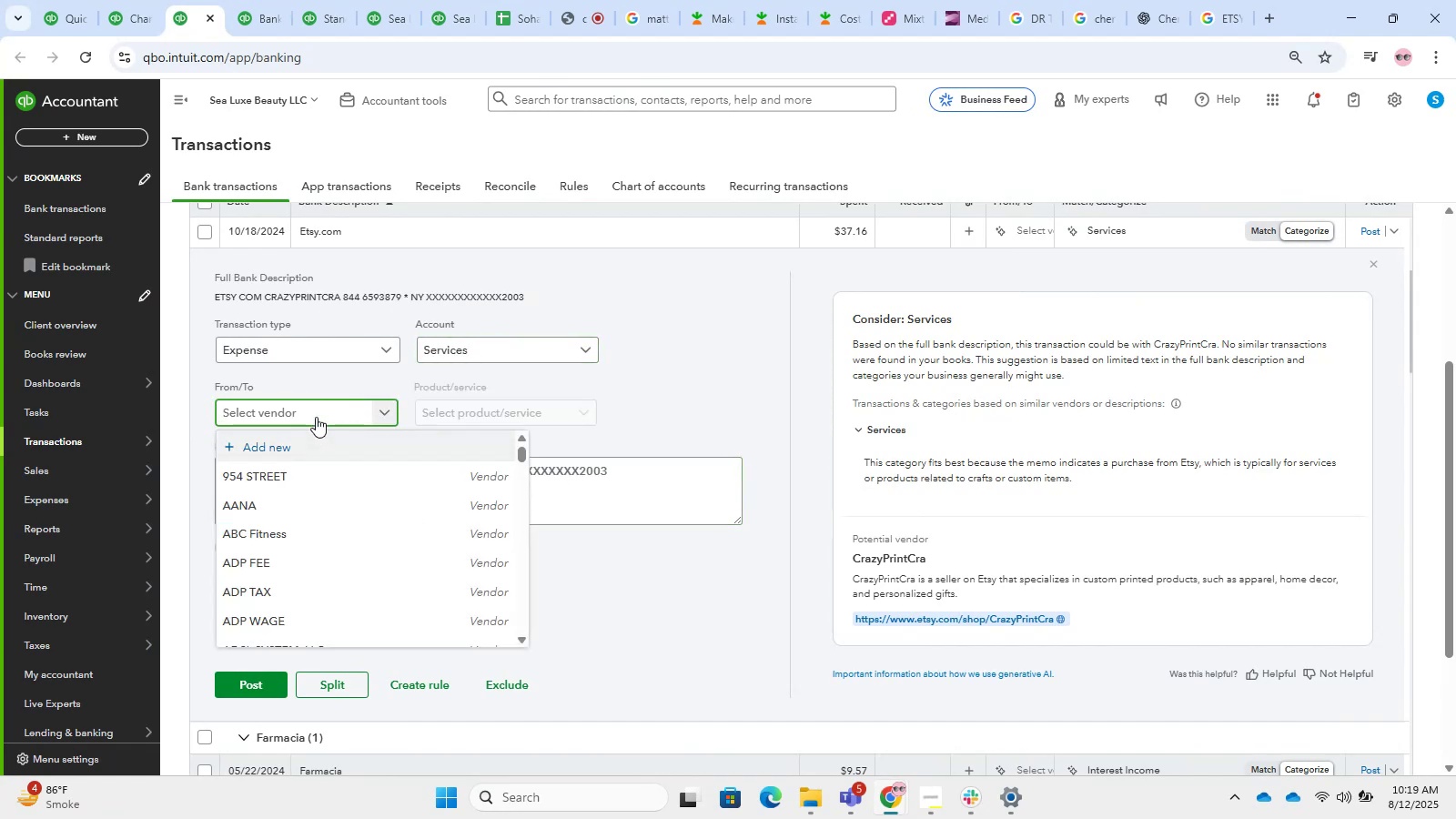 
key(Control+V)
 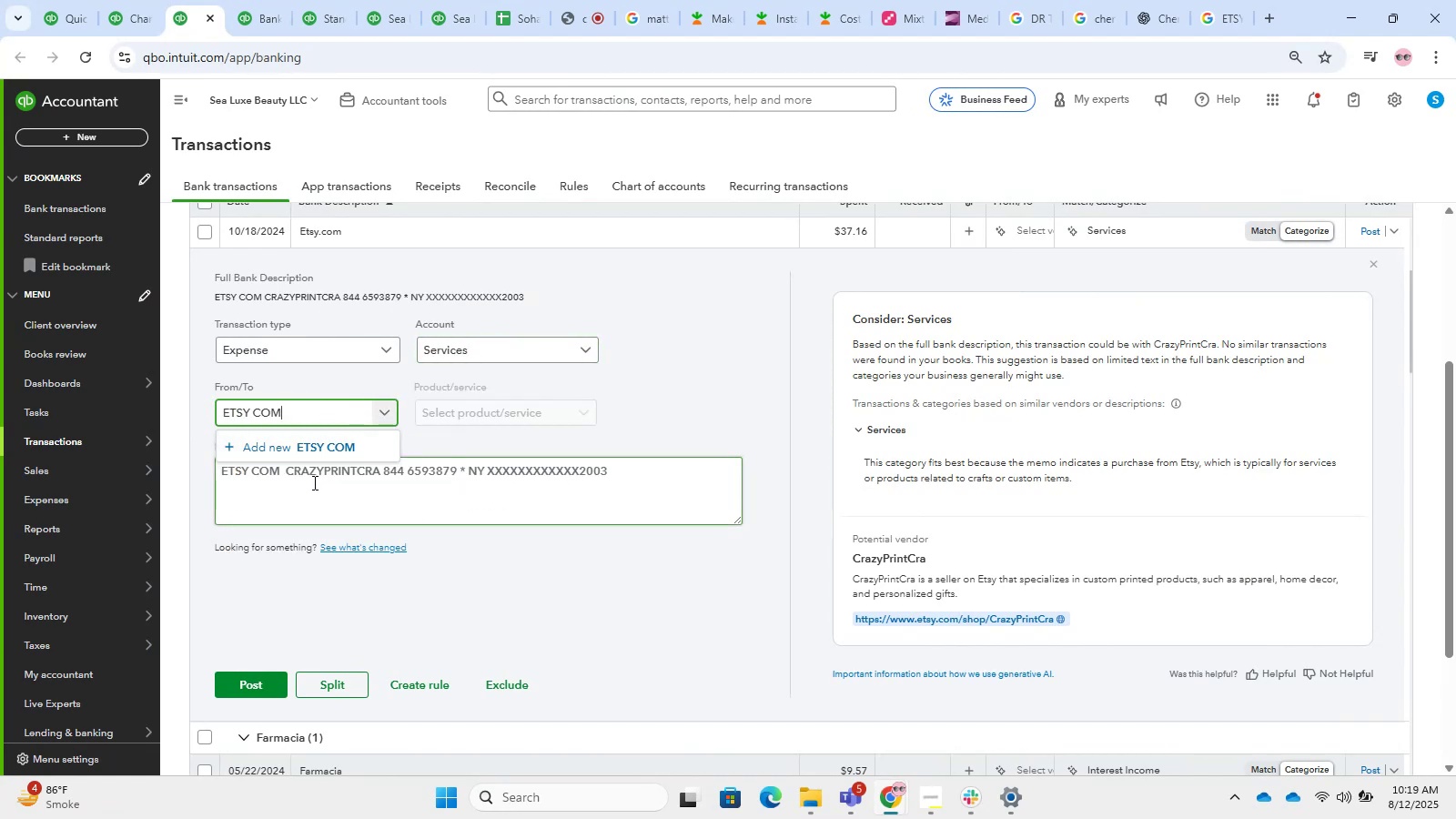 
left_click([298, 456])
 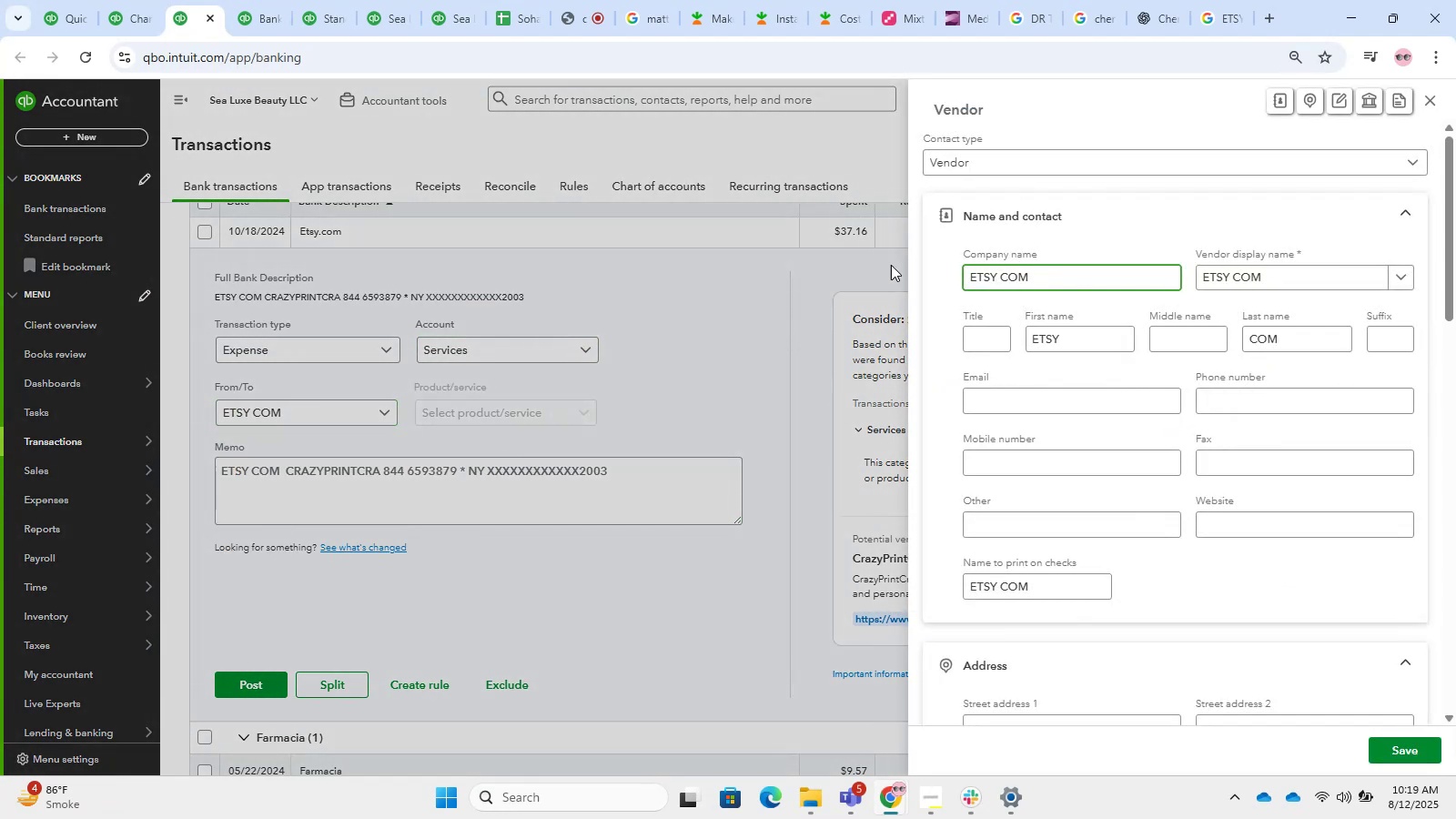 
left_click([1402, 753])
 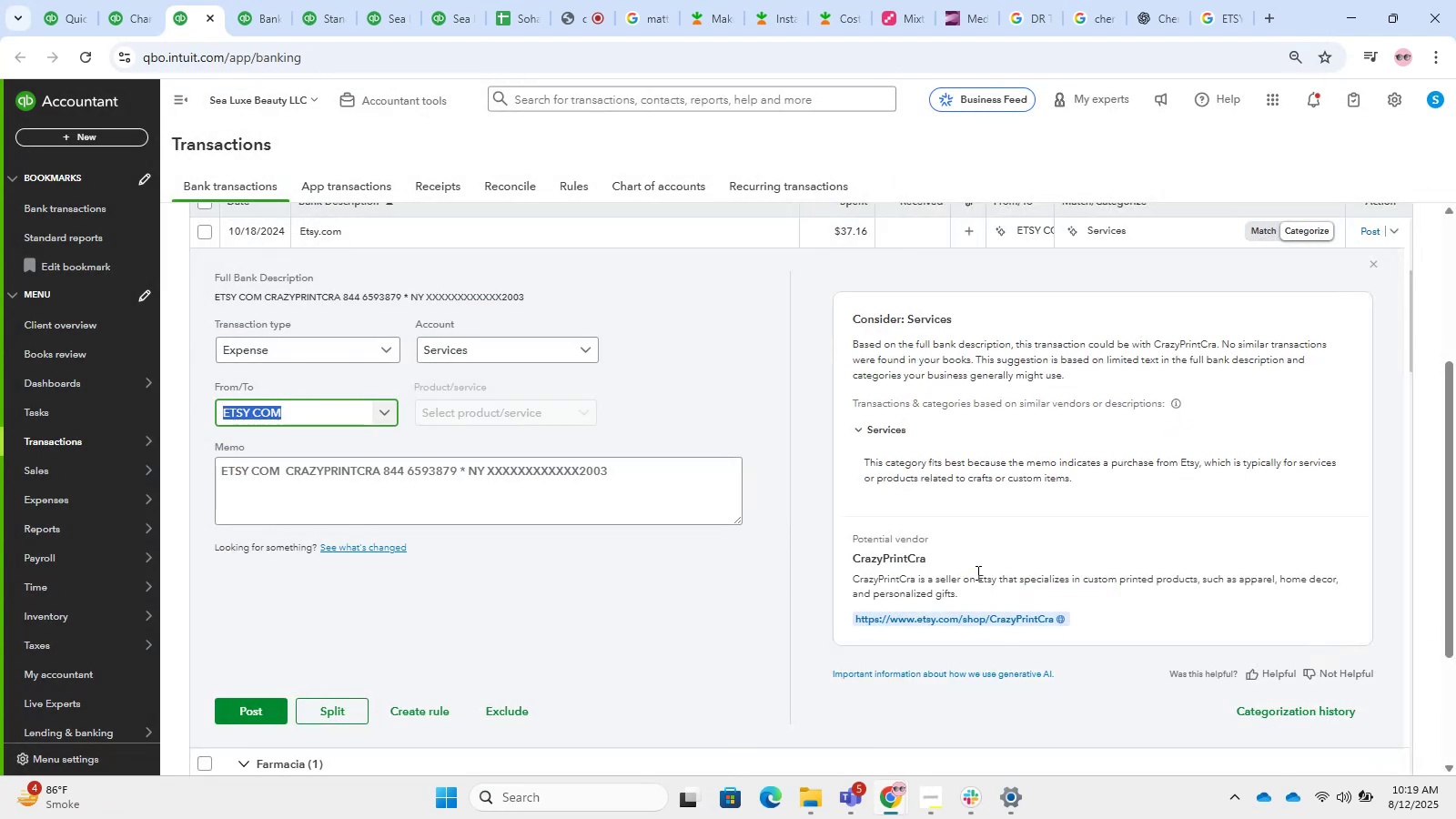 
left_click([429, 354])
 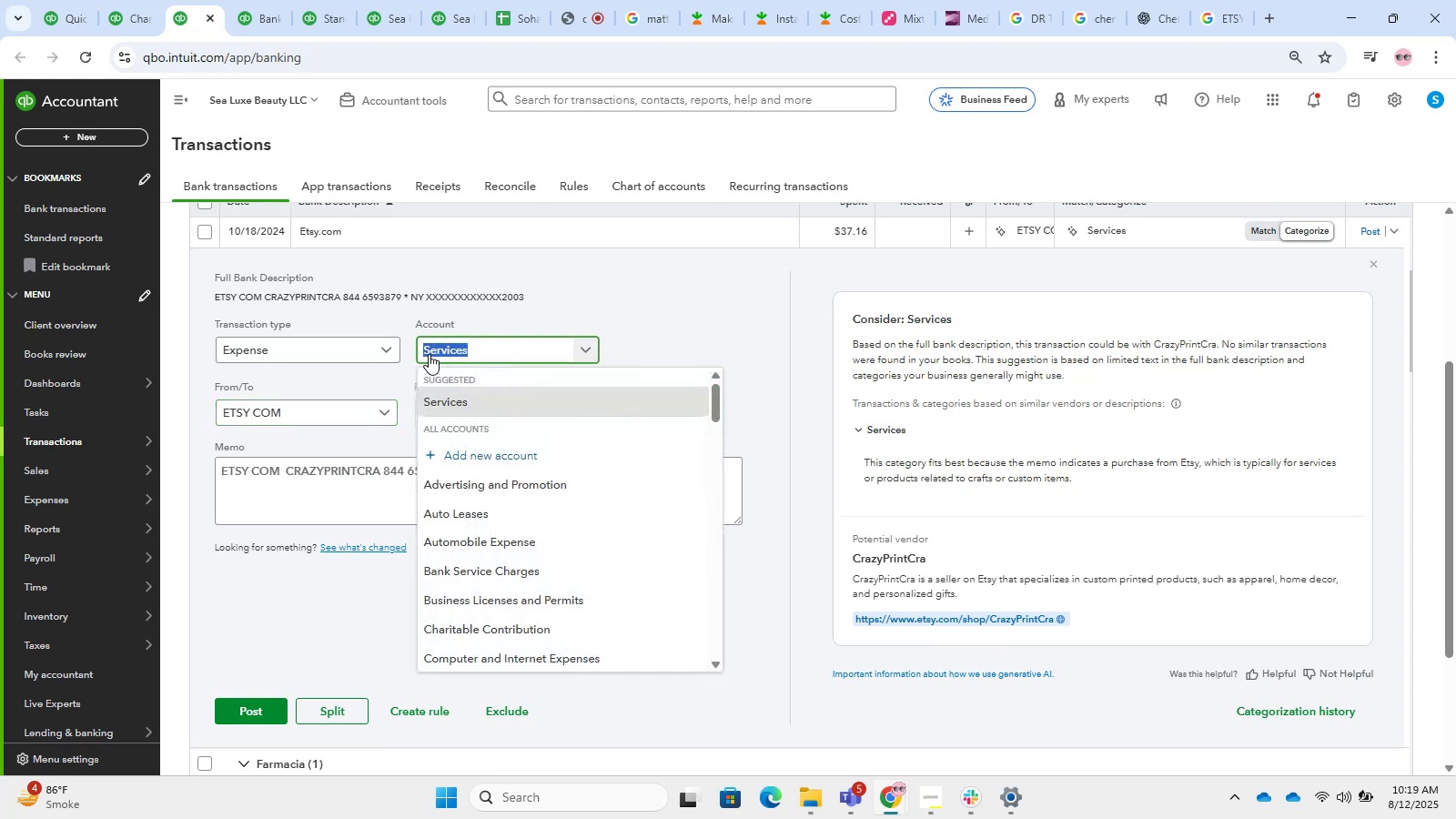 
type(suppli)
 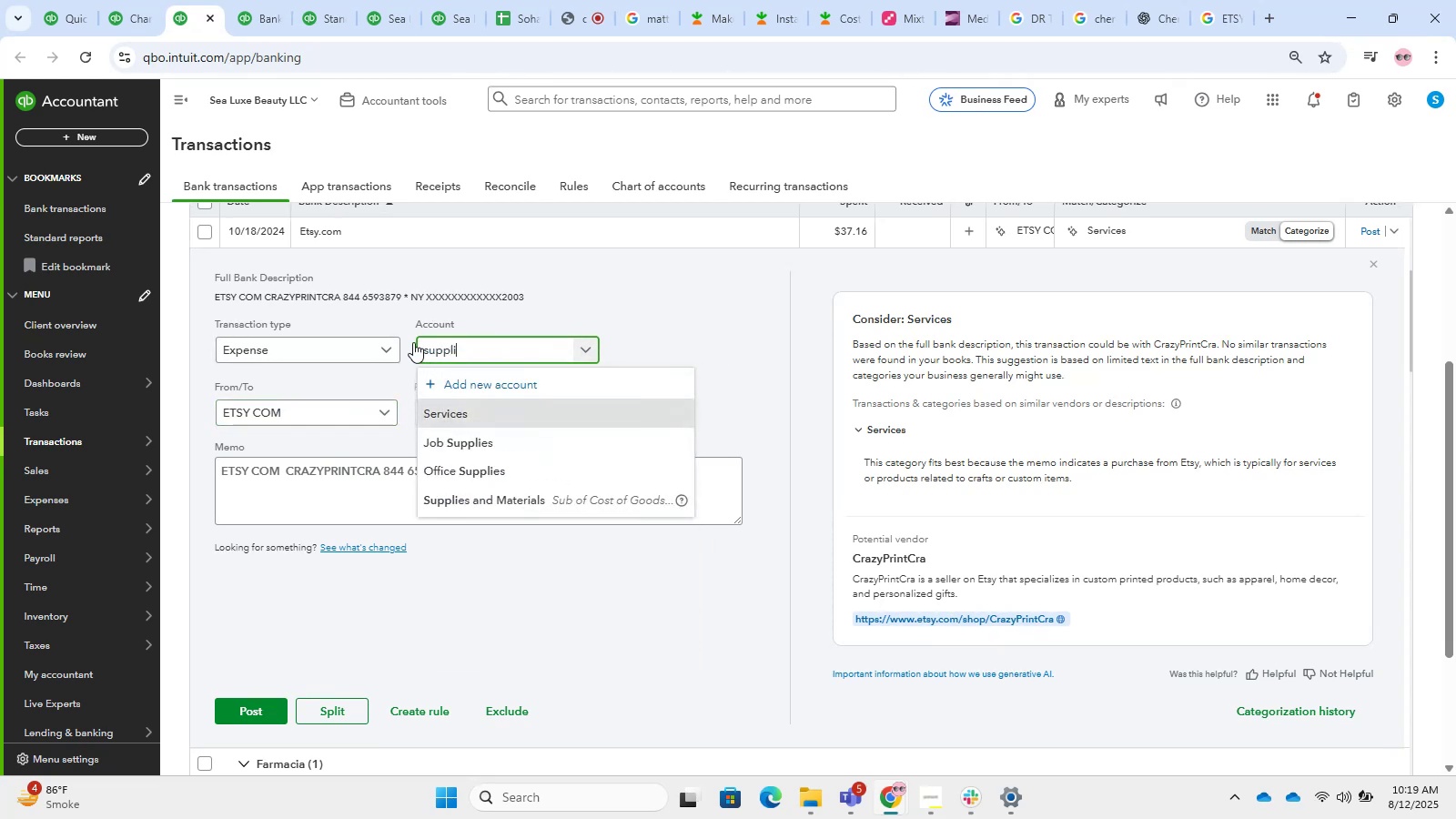 
scroll: coordinate [413, 342], scroll_direction: up, amount: 2.0
 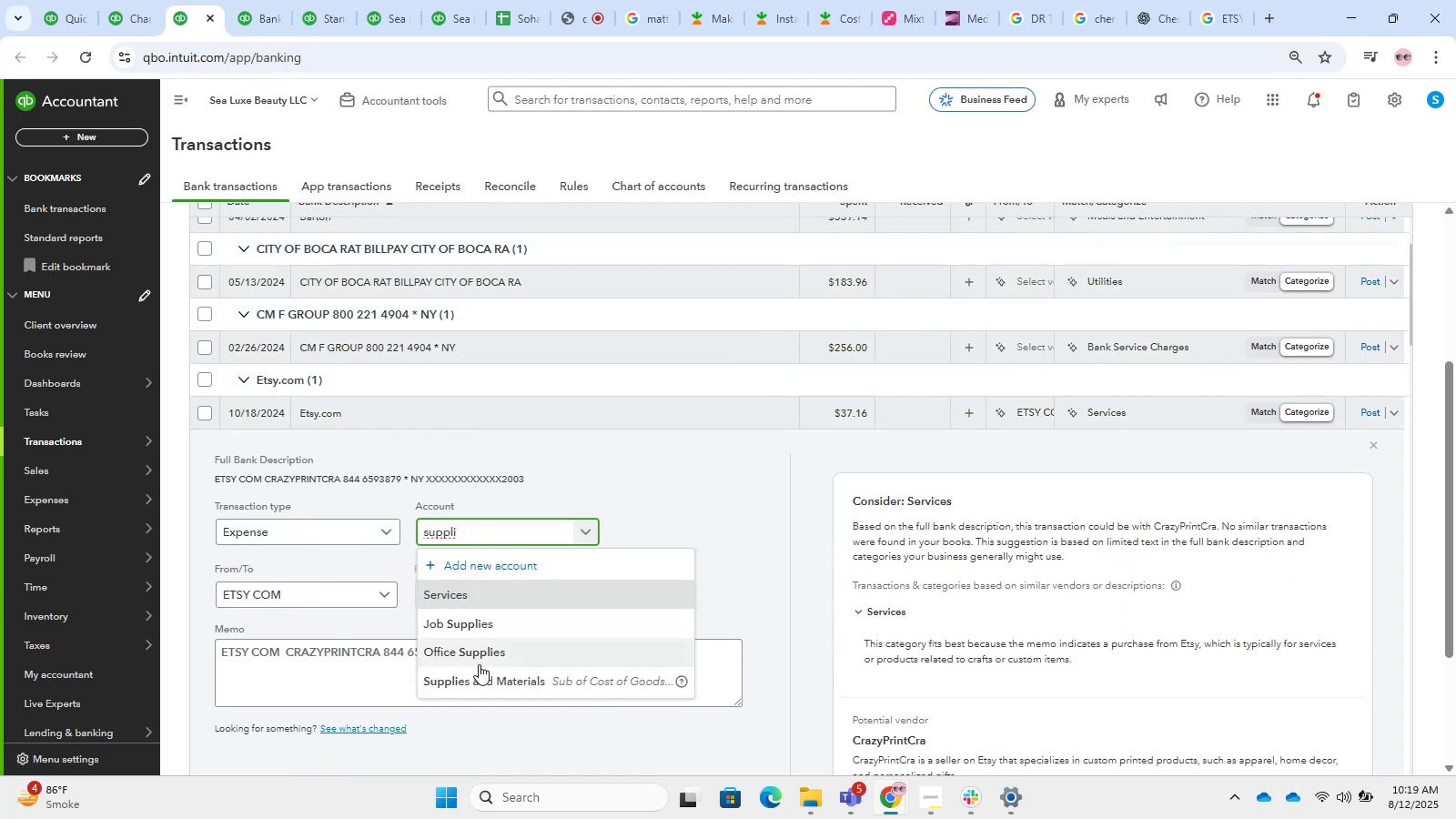 
left_click([489, 678])
 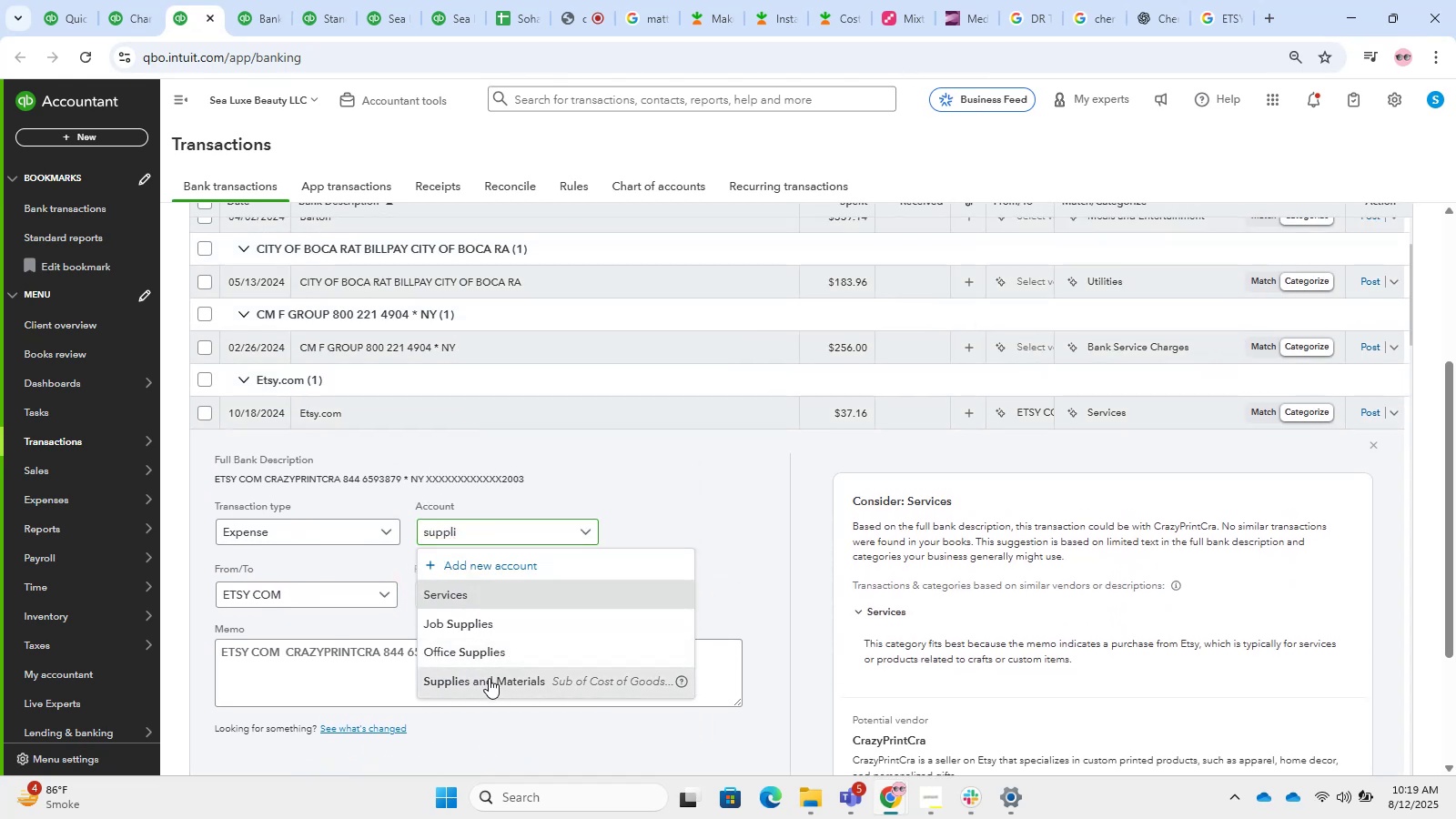 
scroll: coordinate [571, 501], scroll_direction: down, amount: 3.0
 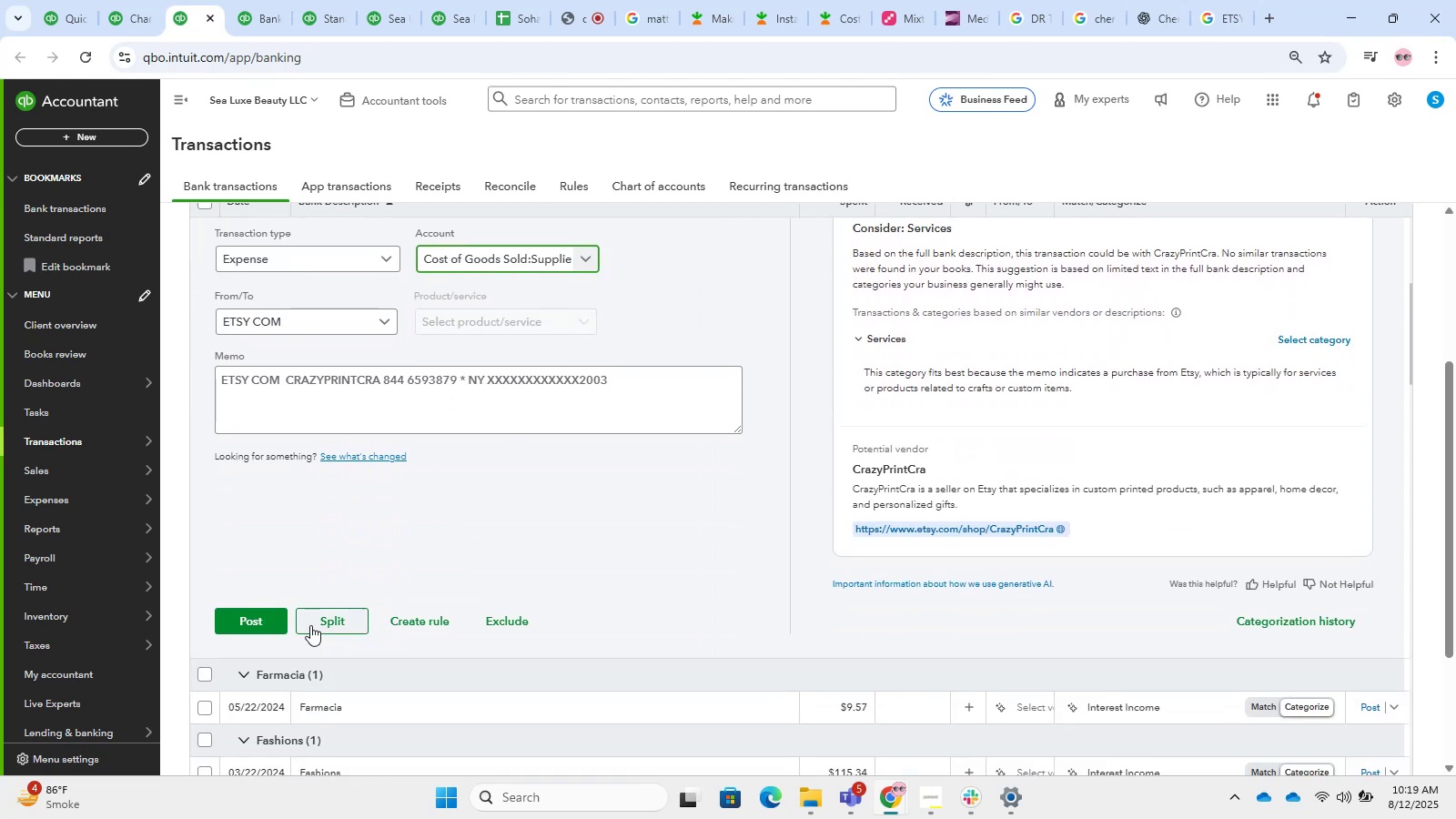 
left_click([271, 623])
 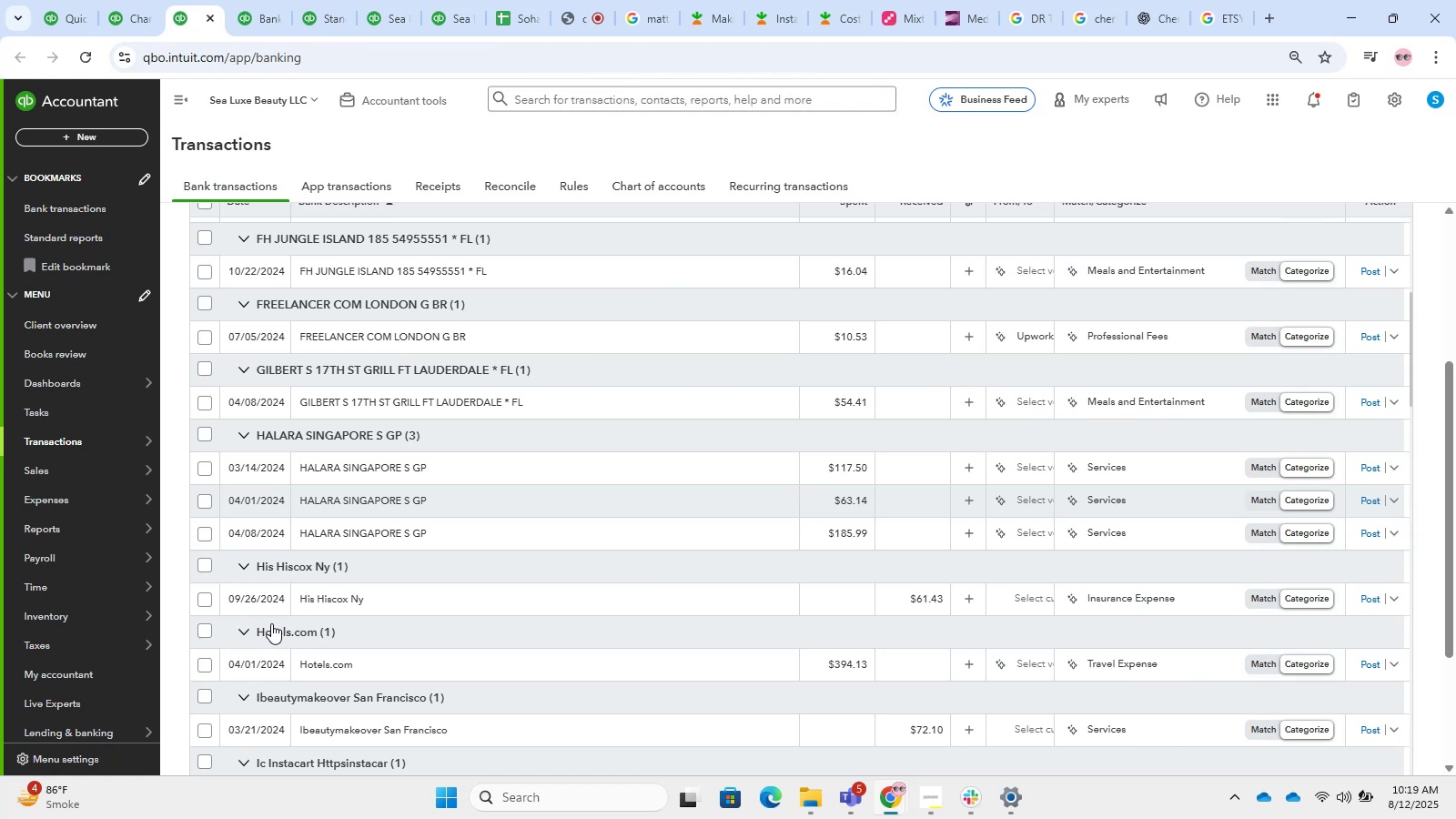 
wait(15.95)
 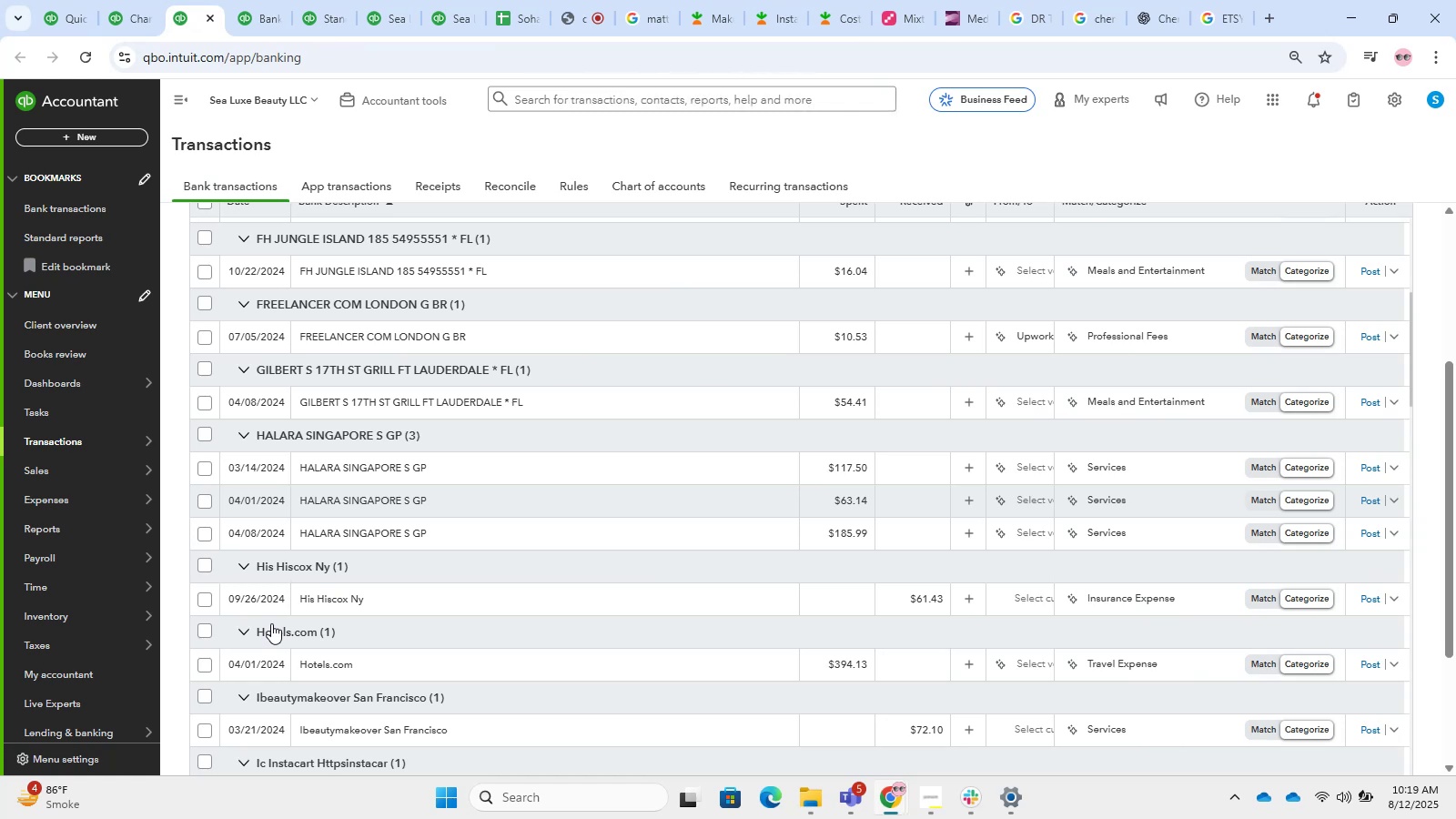 
right_click([268, 543])
 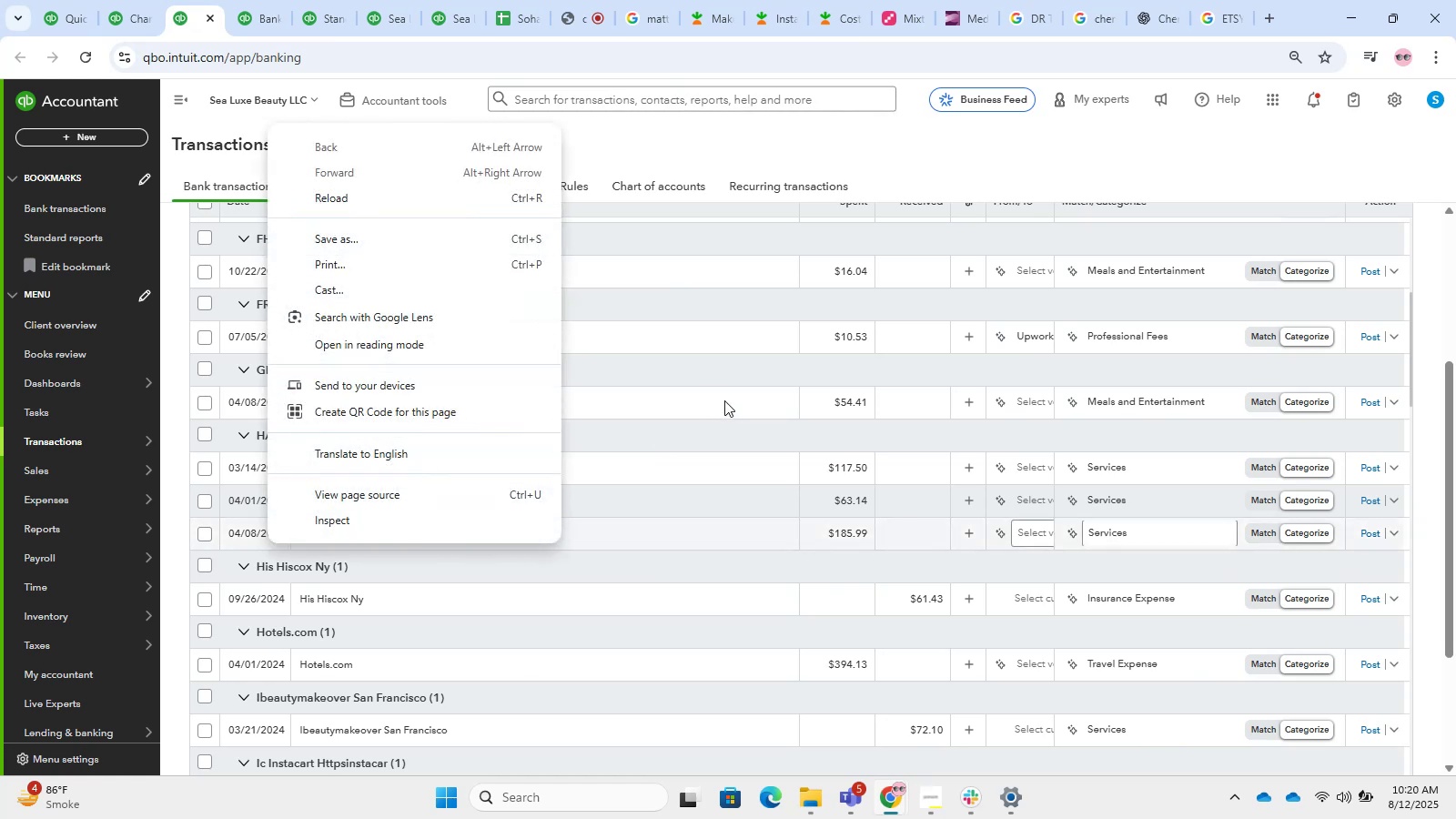 
left_click([713, 407])
 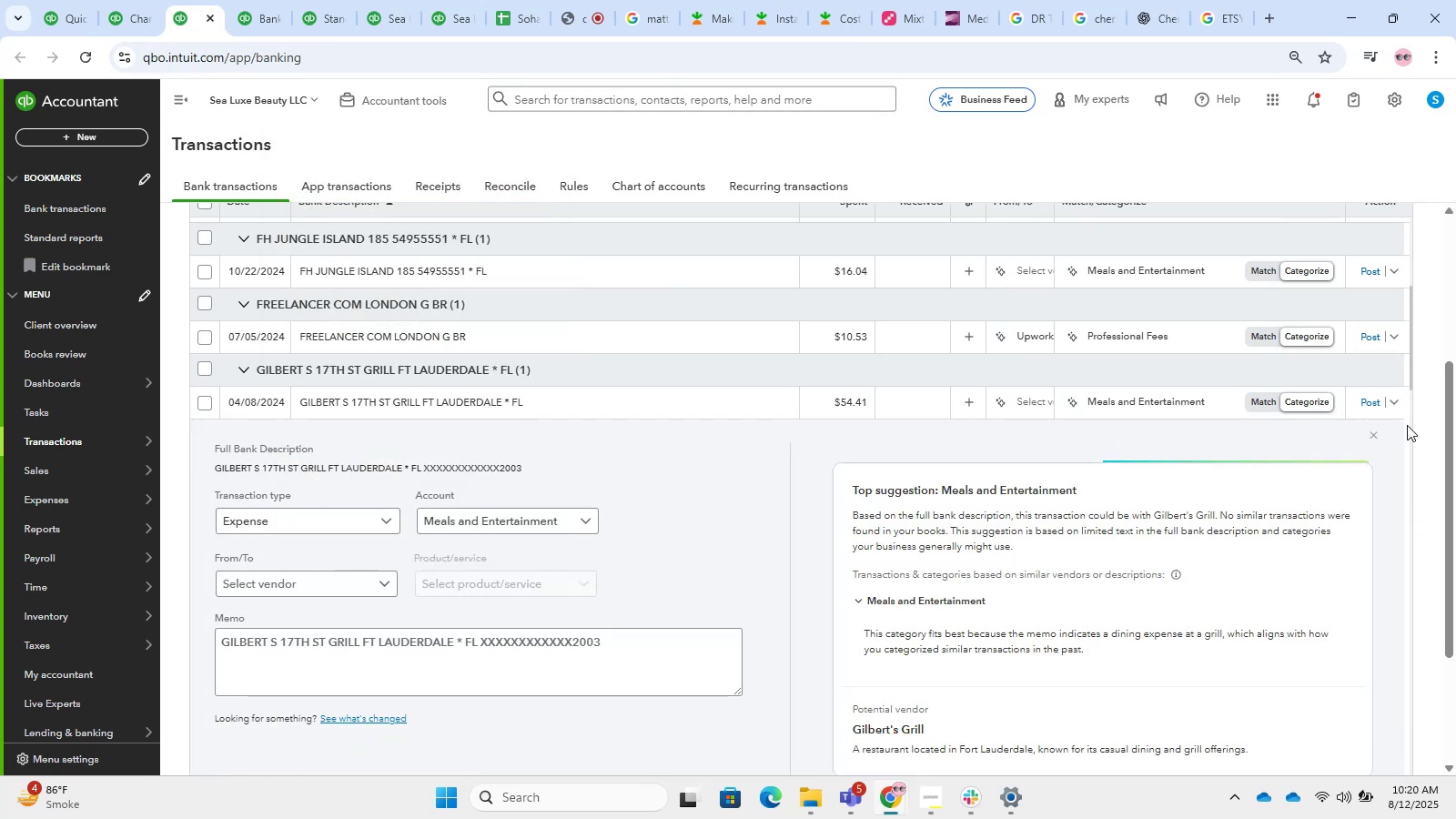 
left_click([1372, 432])
 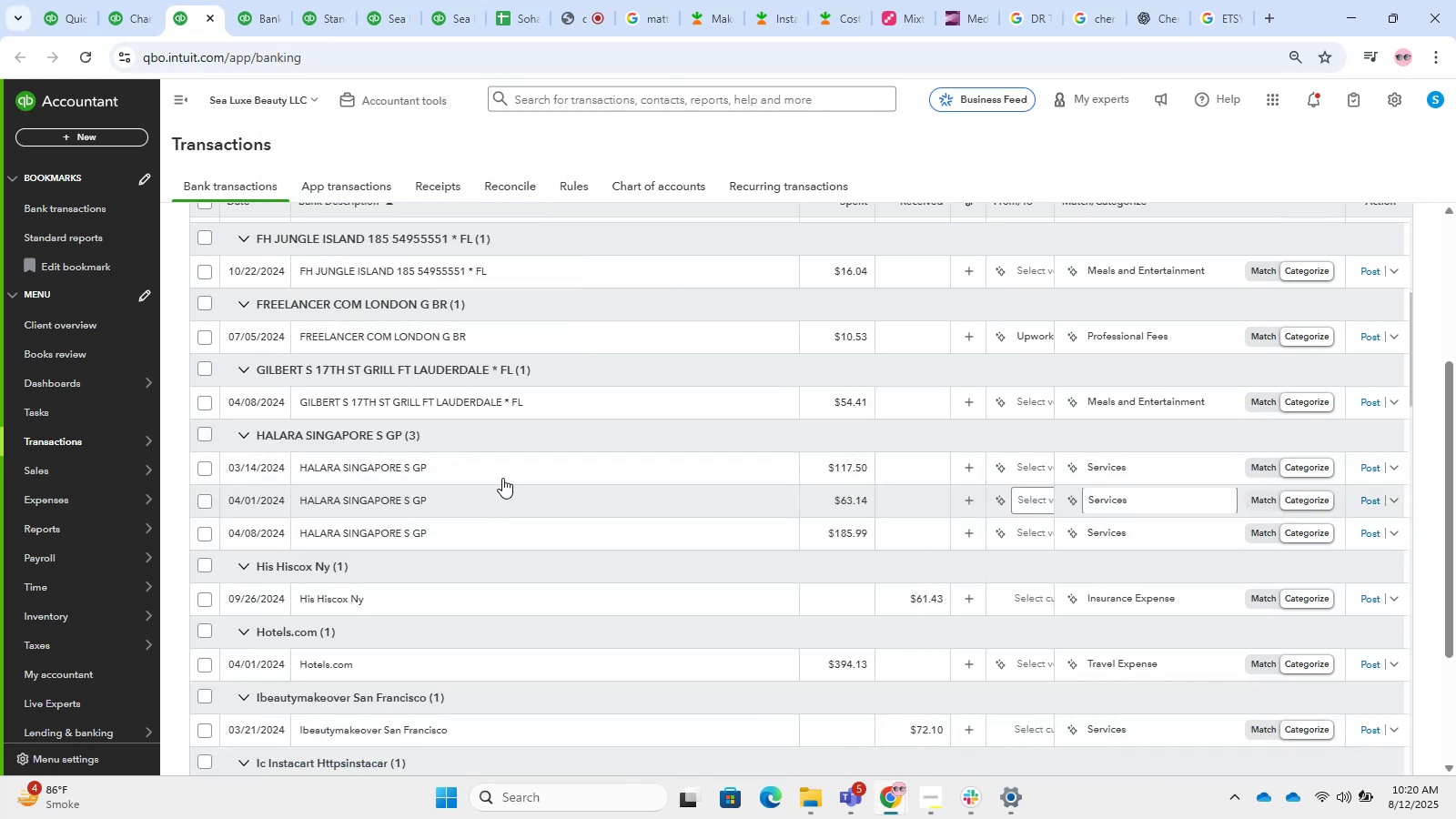 
left_click([504, 458])
 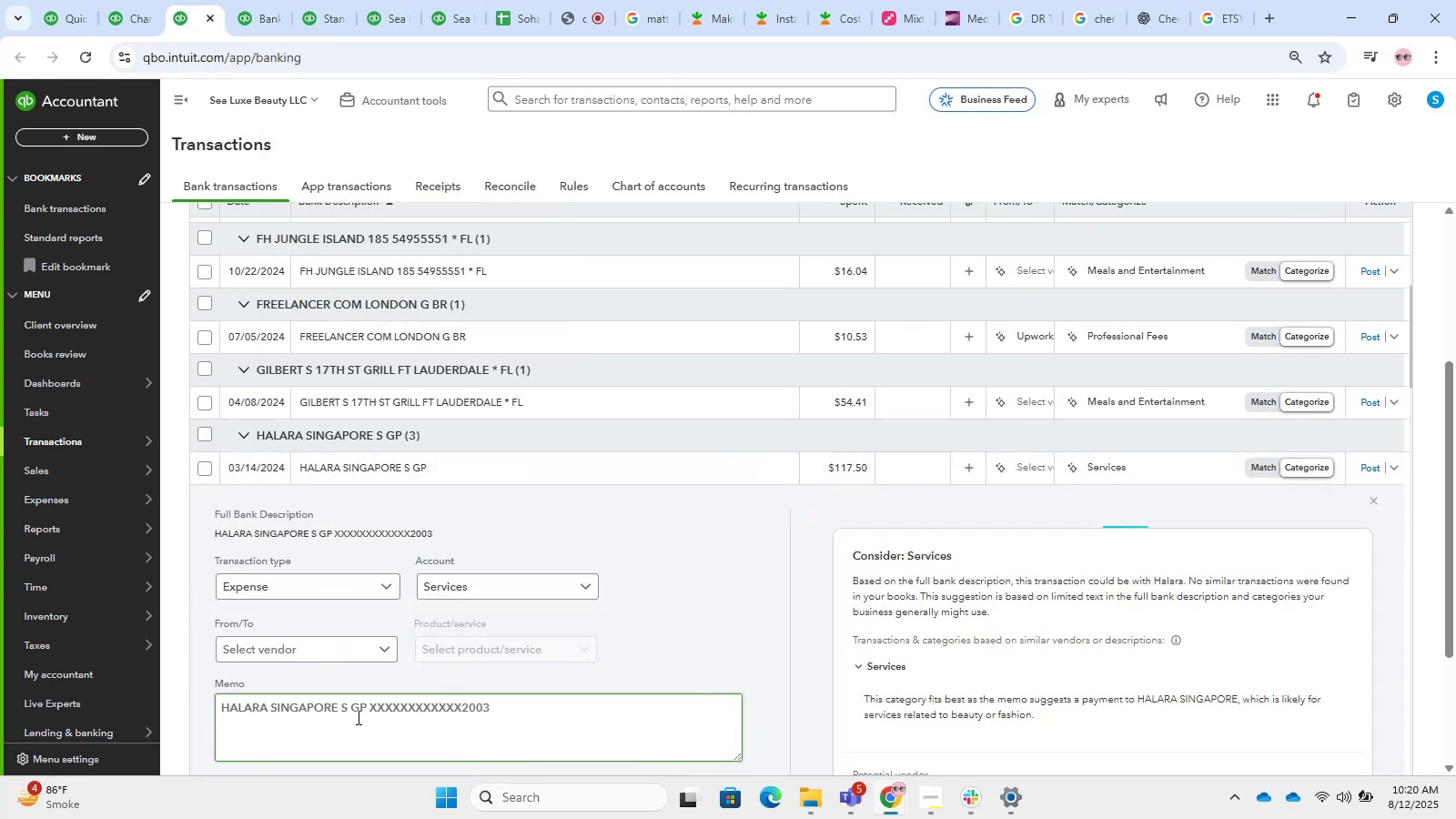 
left_click_drag(start_coordinate=[367, 708], to_coordinate=[96, 707])
 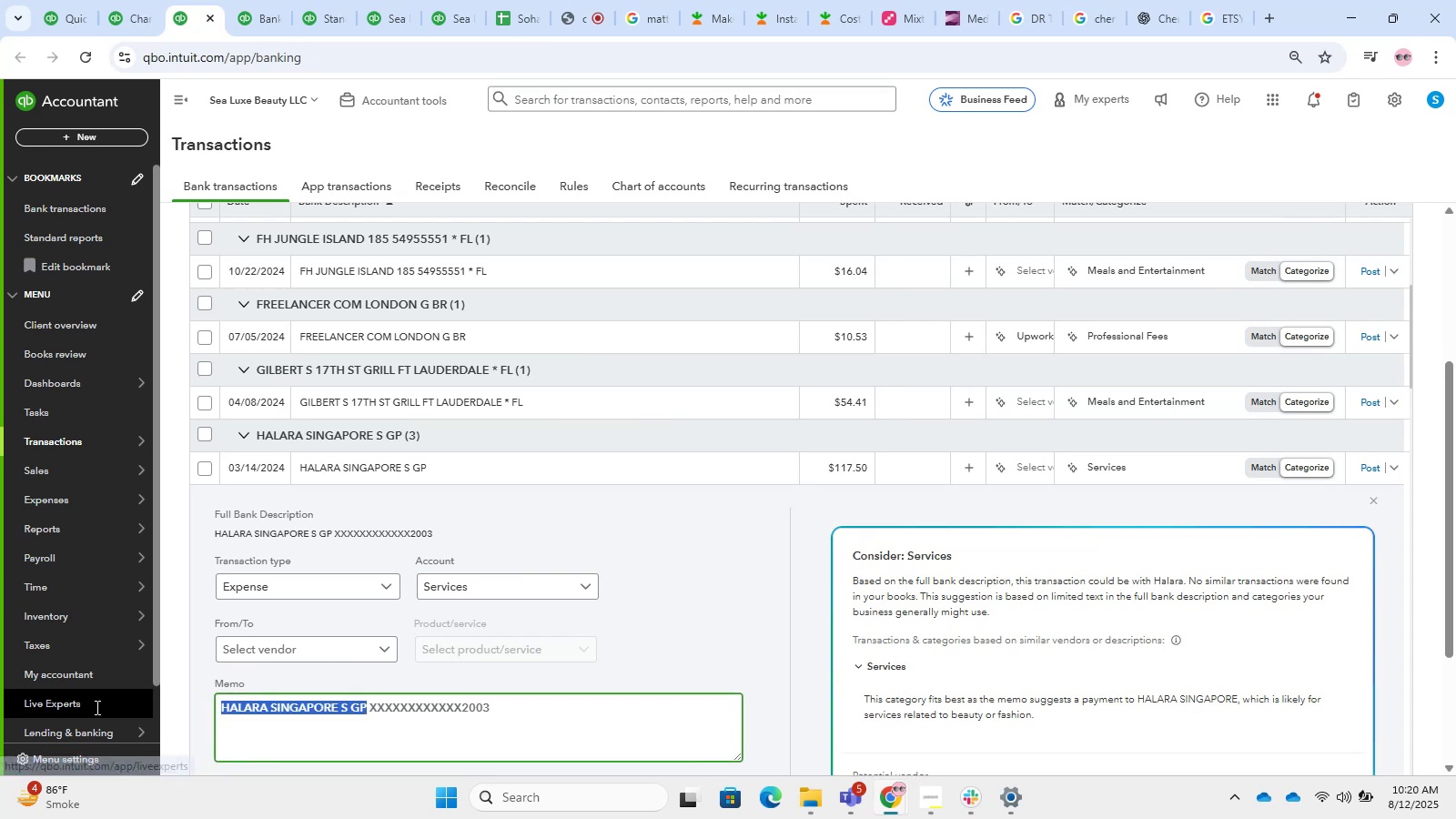 
key(Control+C)
 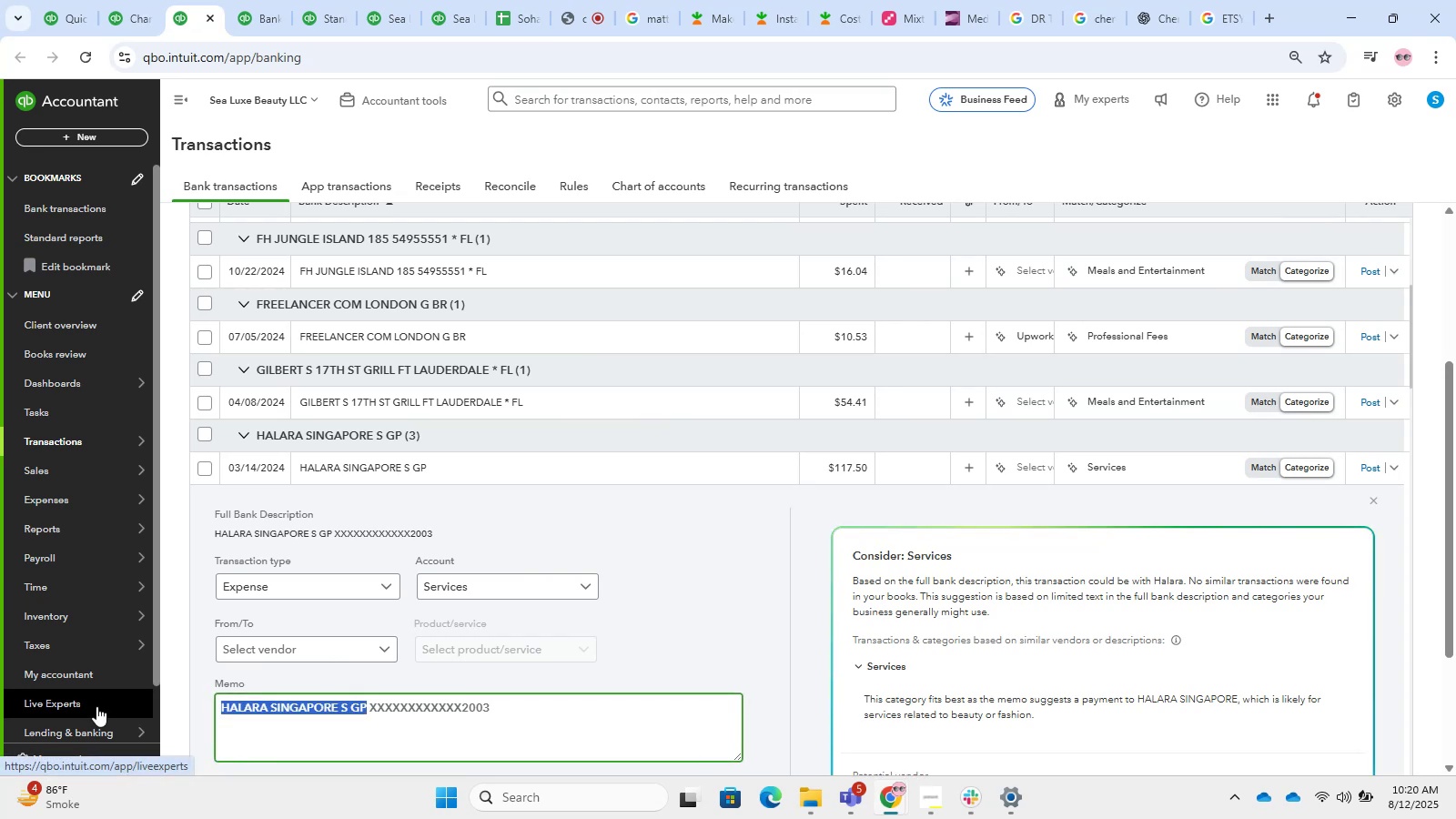 
key(Control+T)
 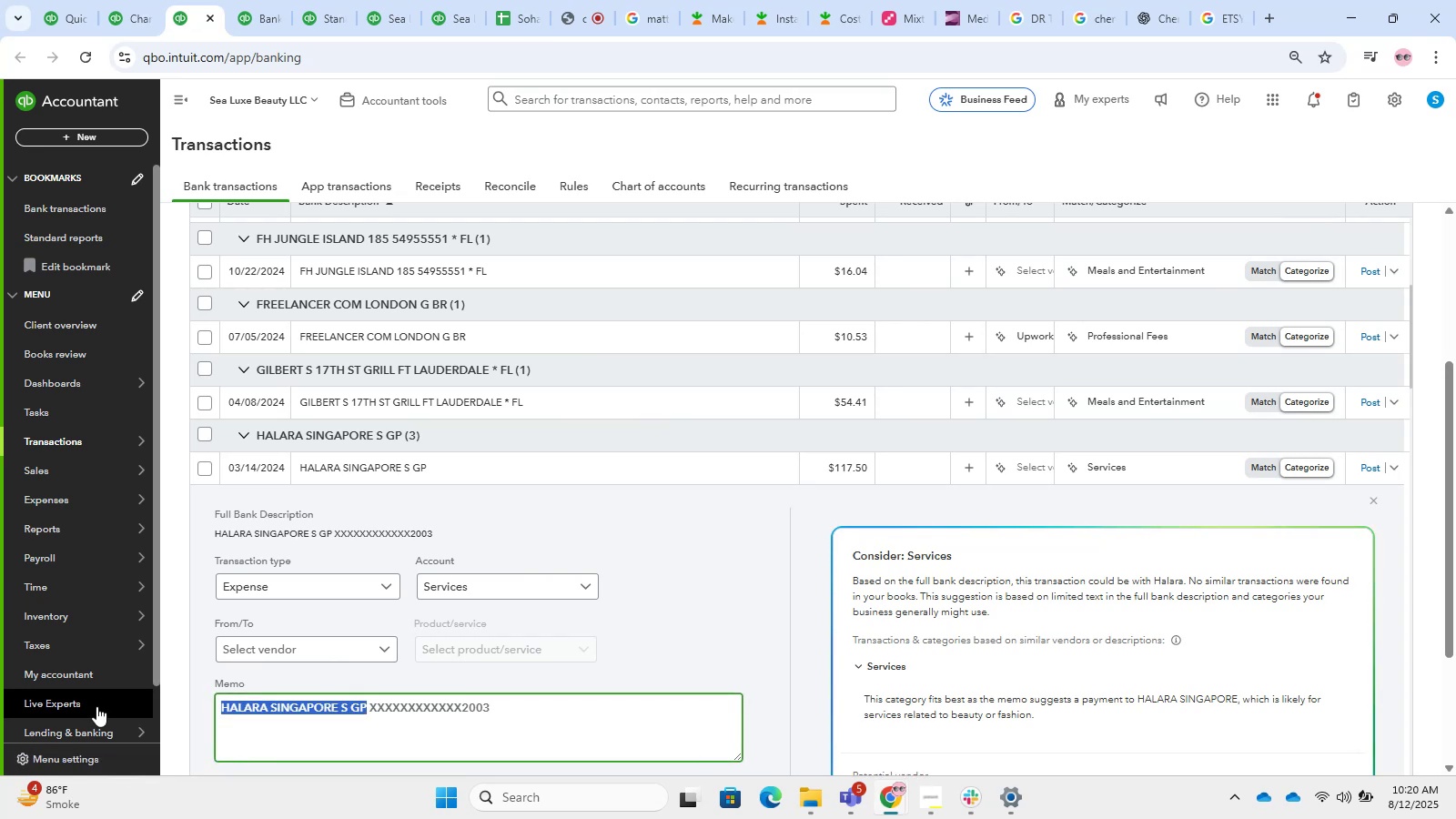 
key(Control+V)
 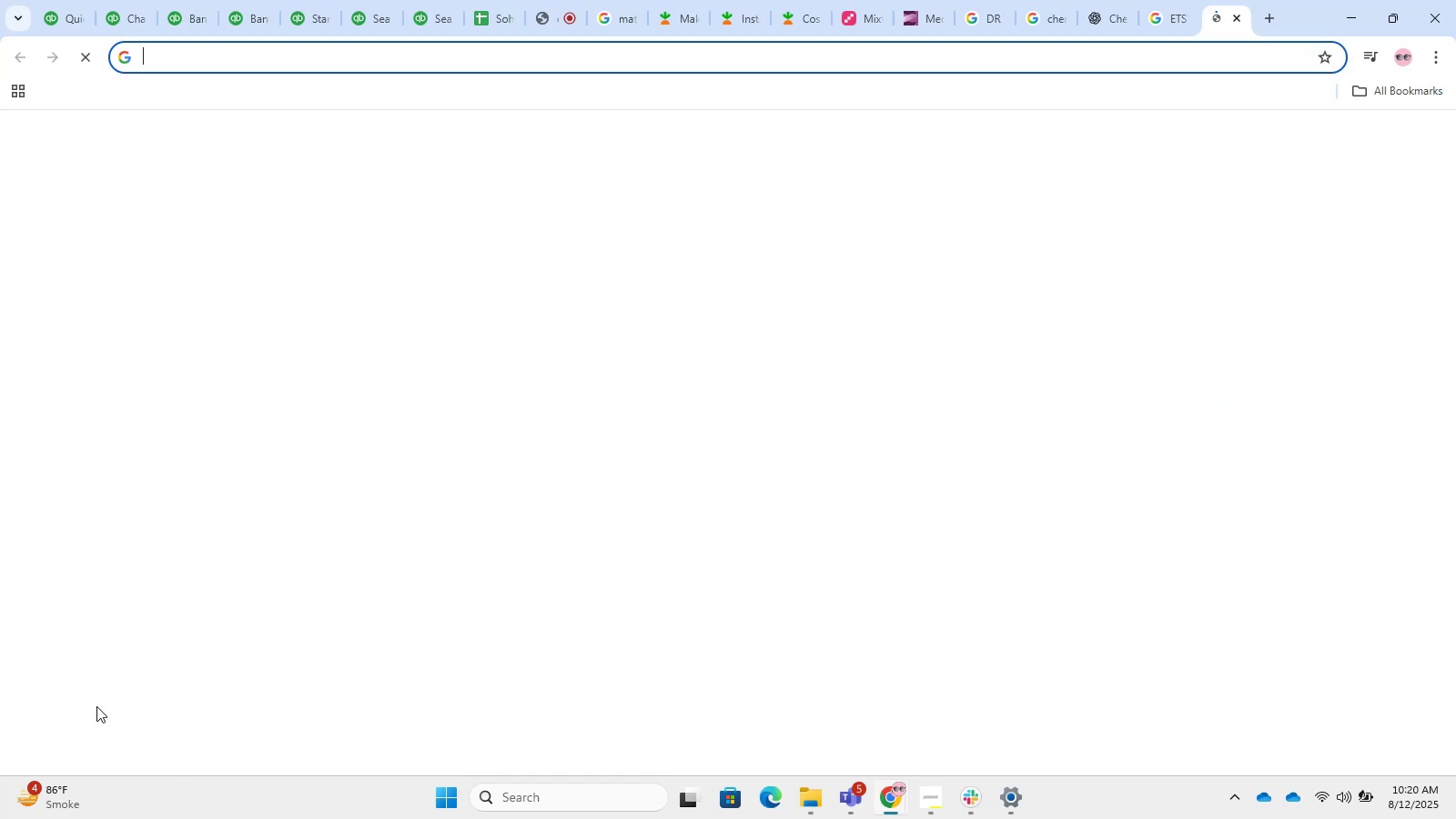 
key(Control+NumpadEnter)
 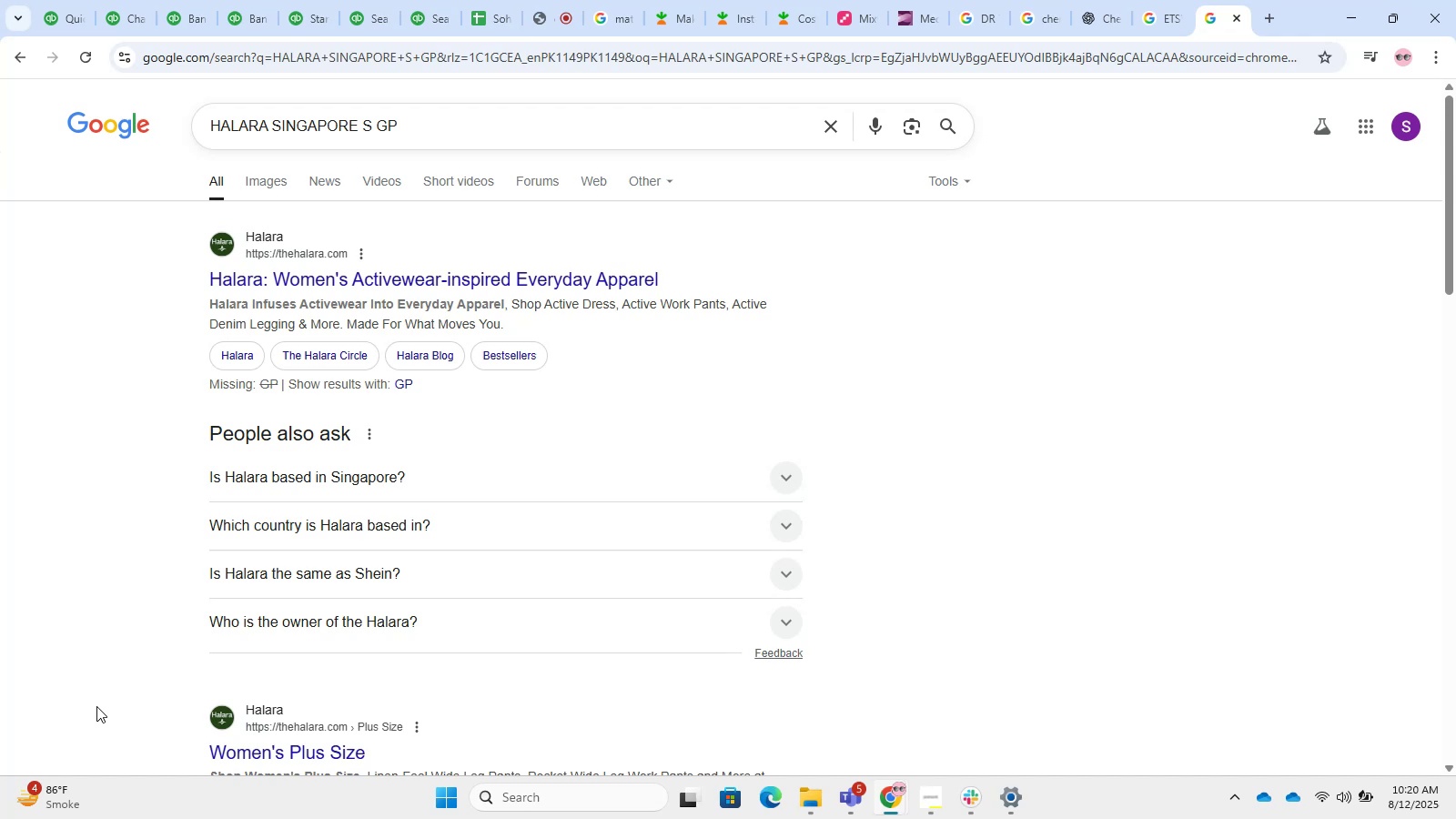 
wait(29.23)
 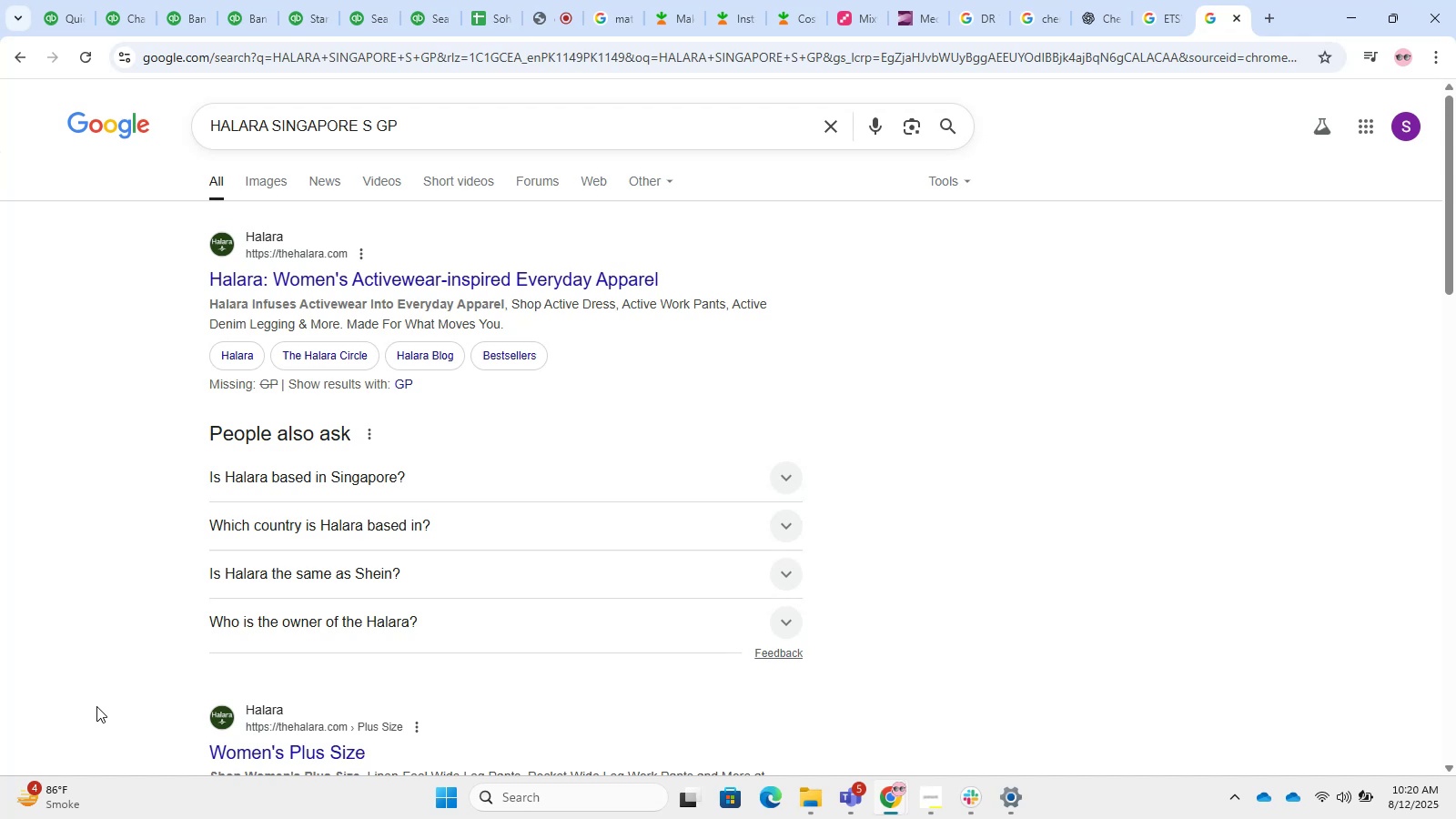 
left_click([336, 0])
 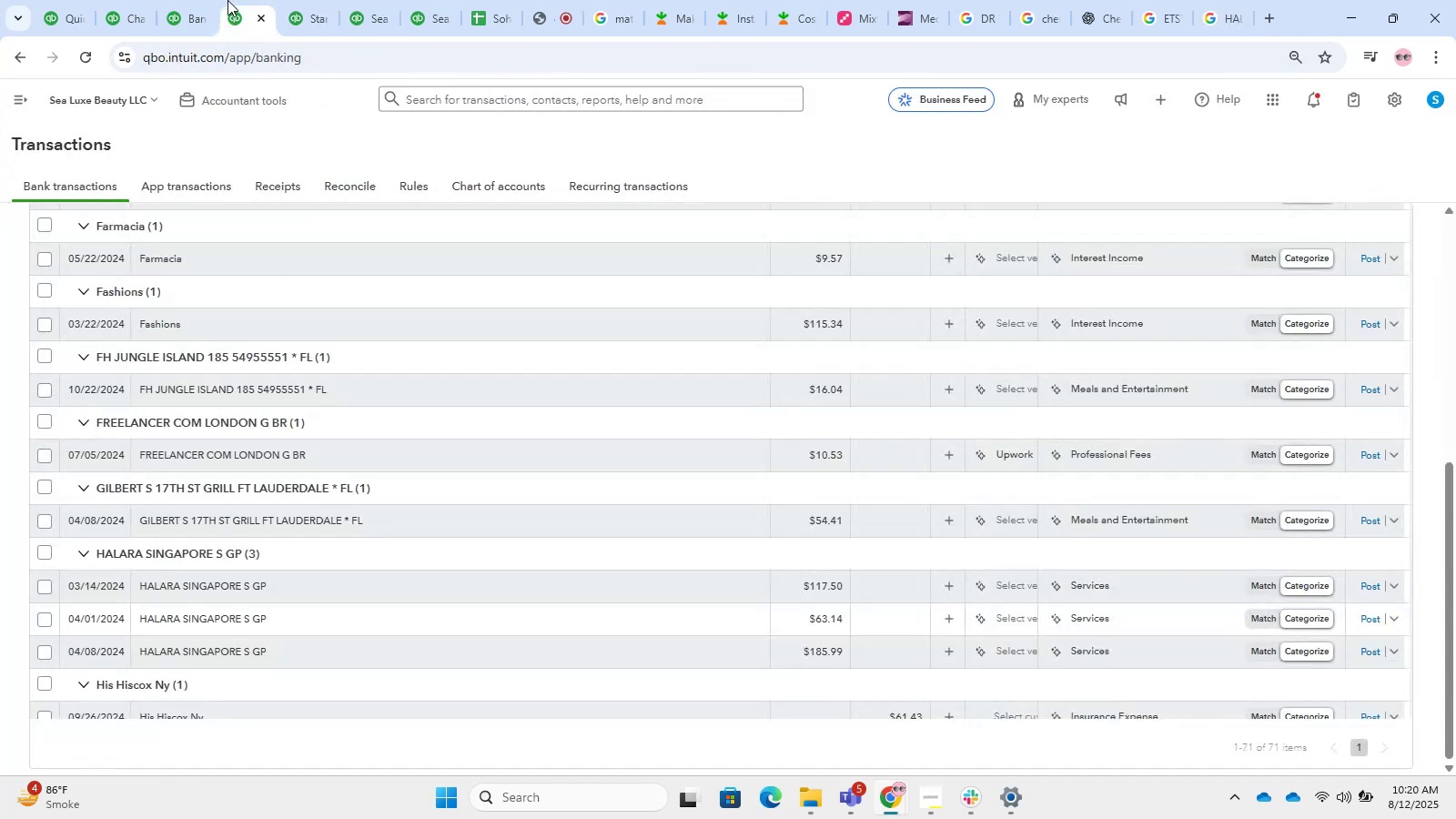 
double_click([401, 0])
 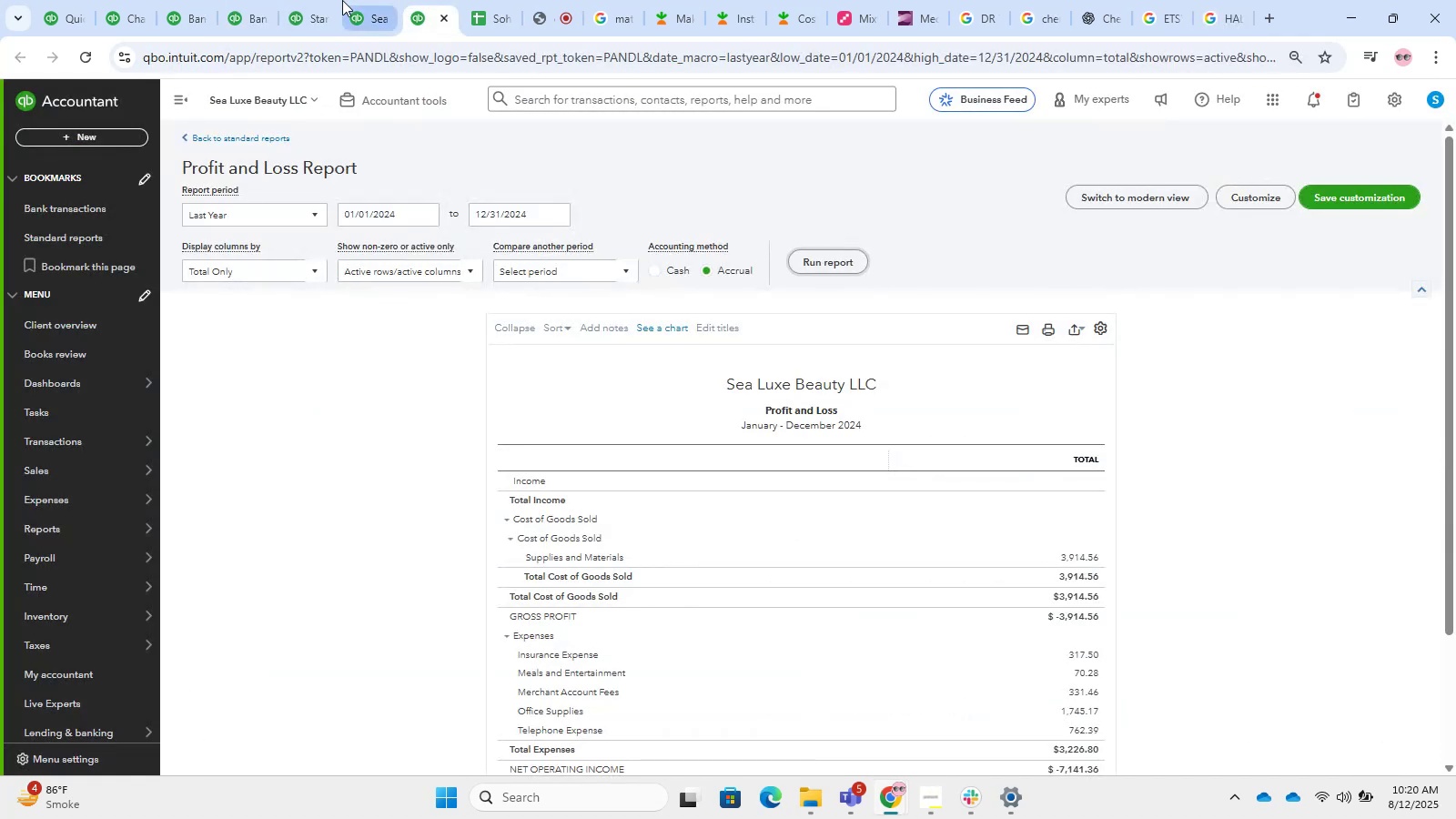 
left_click([328, 0])
 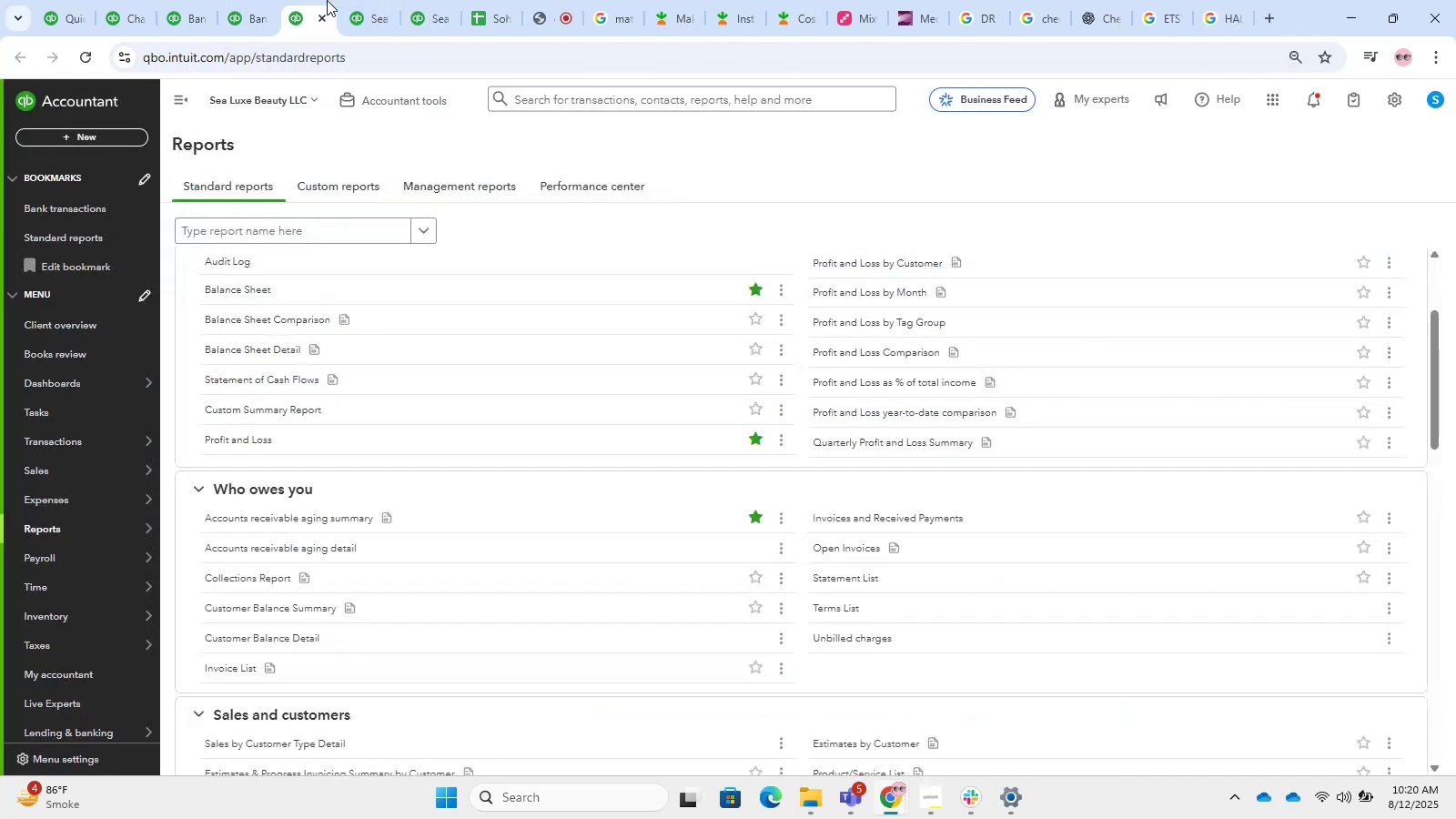 
left_click_drag(start_coordinate=[241, 0], to_coordinate=[233, 0])
 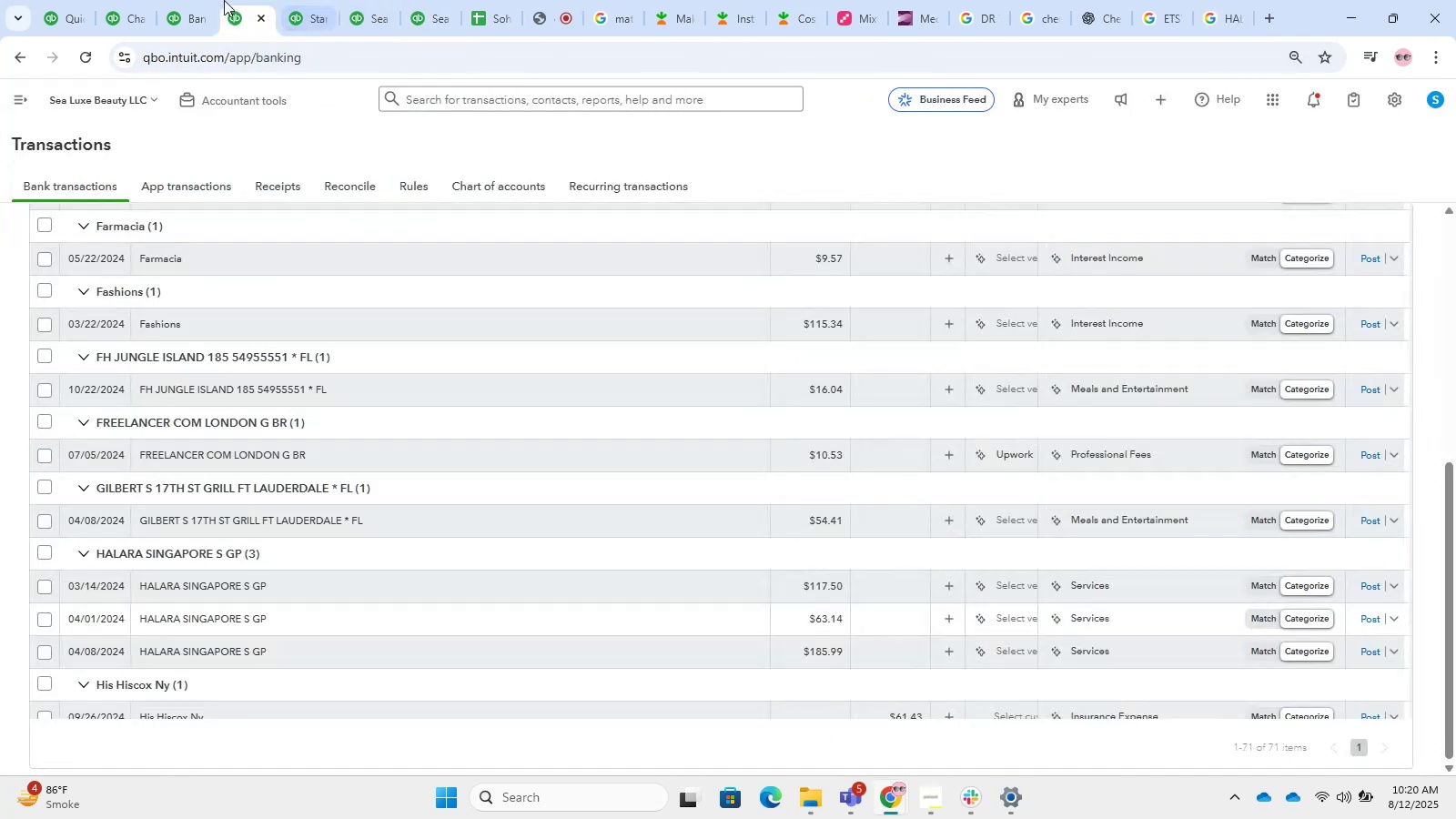 
triple_click([167, 0])
 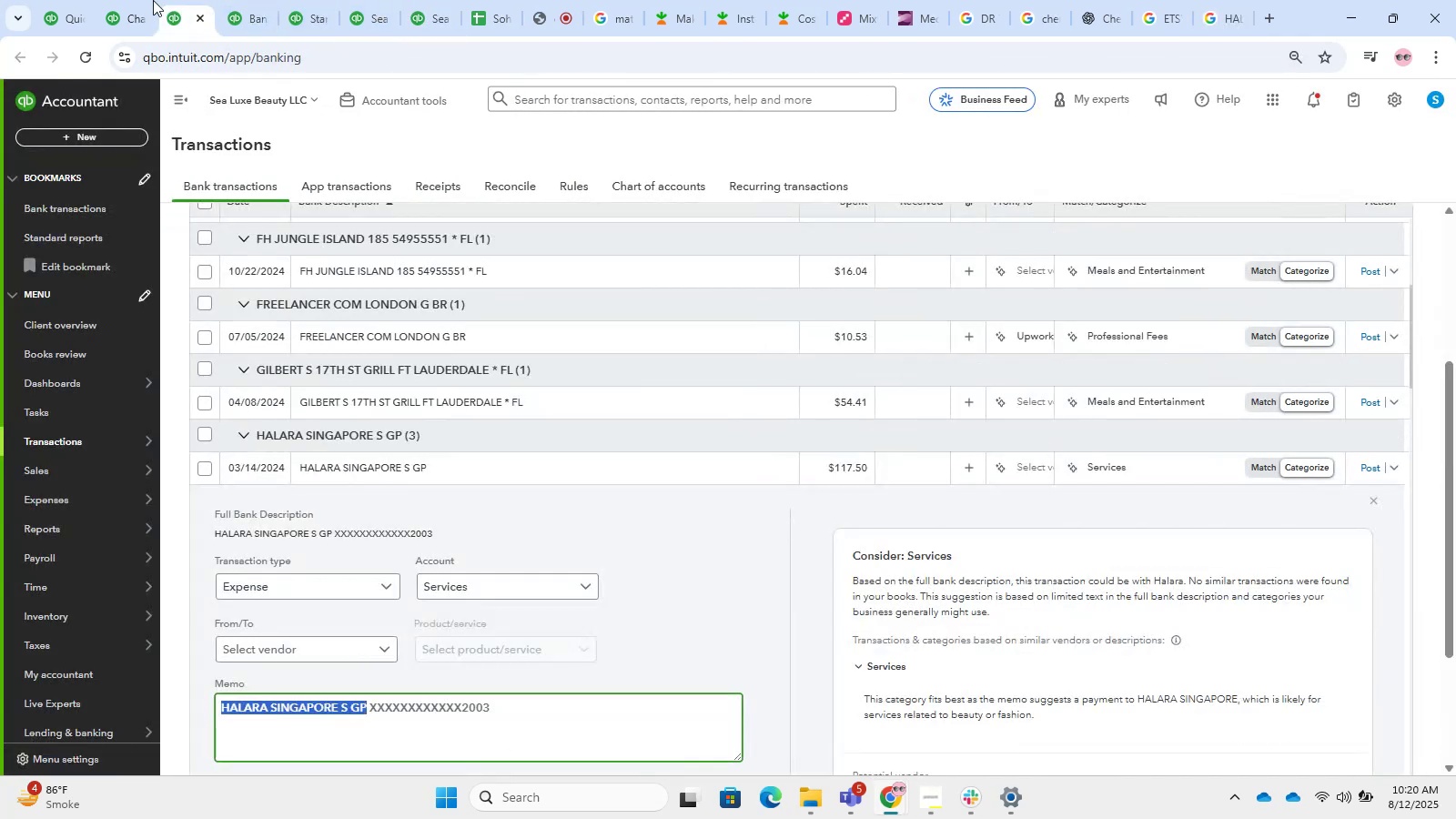 
triple_click([103, 0])
 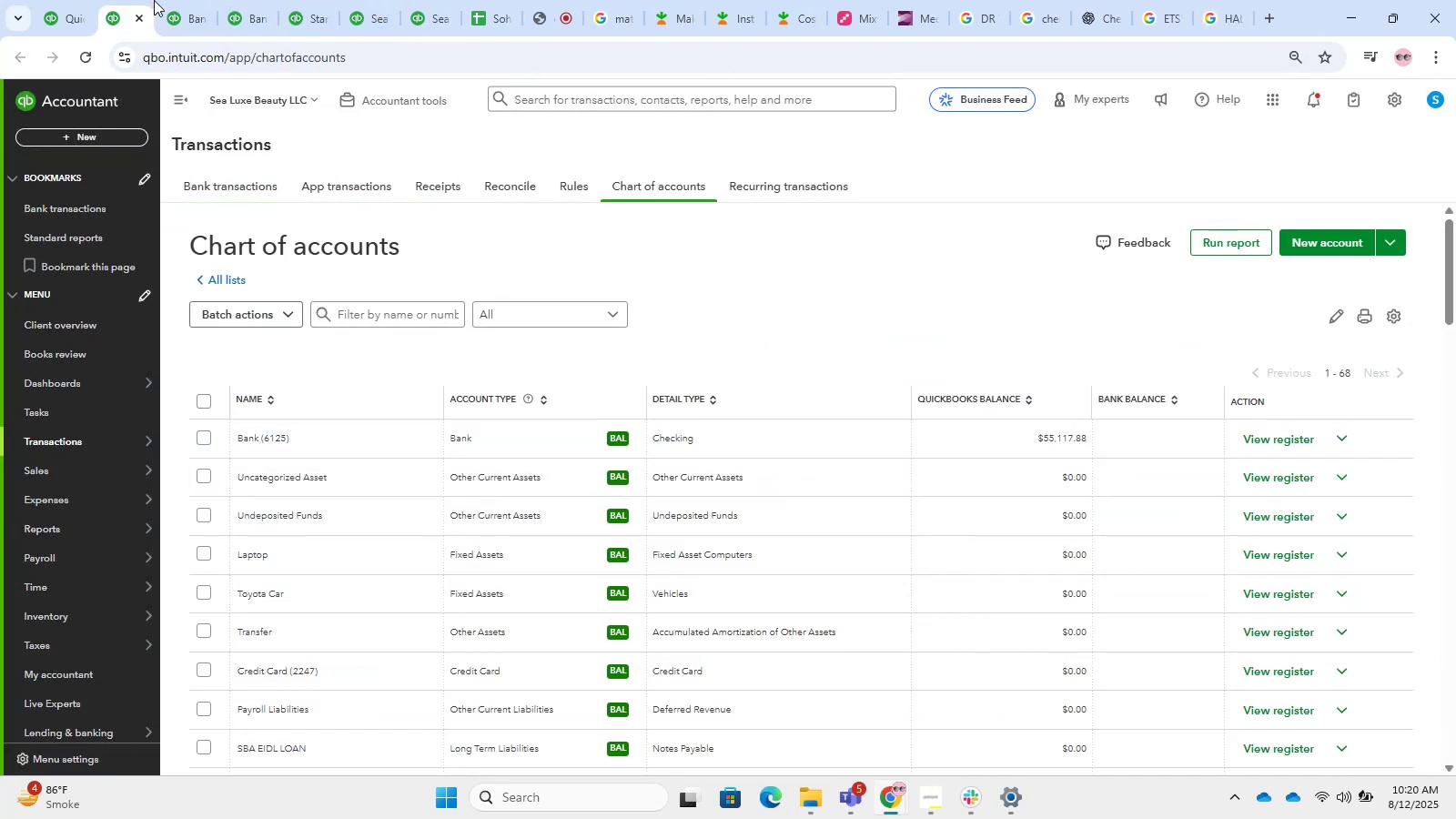 
double_click([174, 27])
 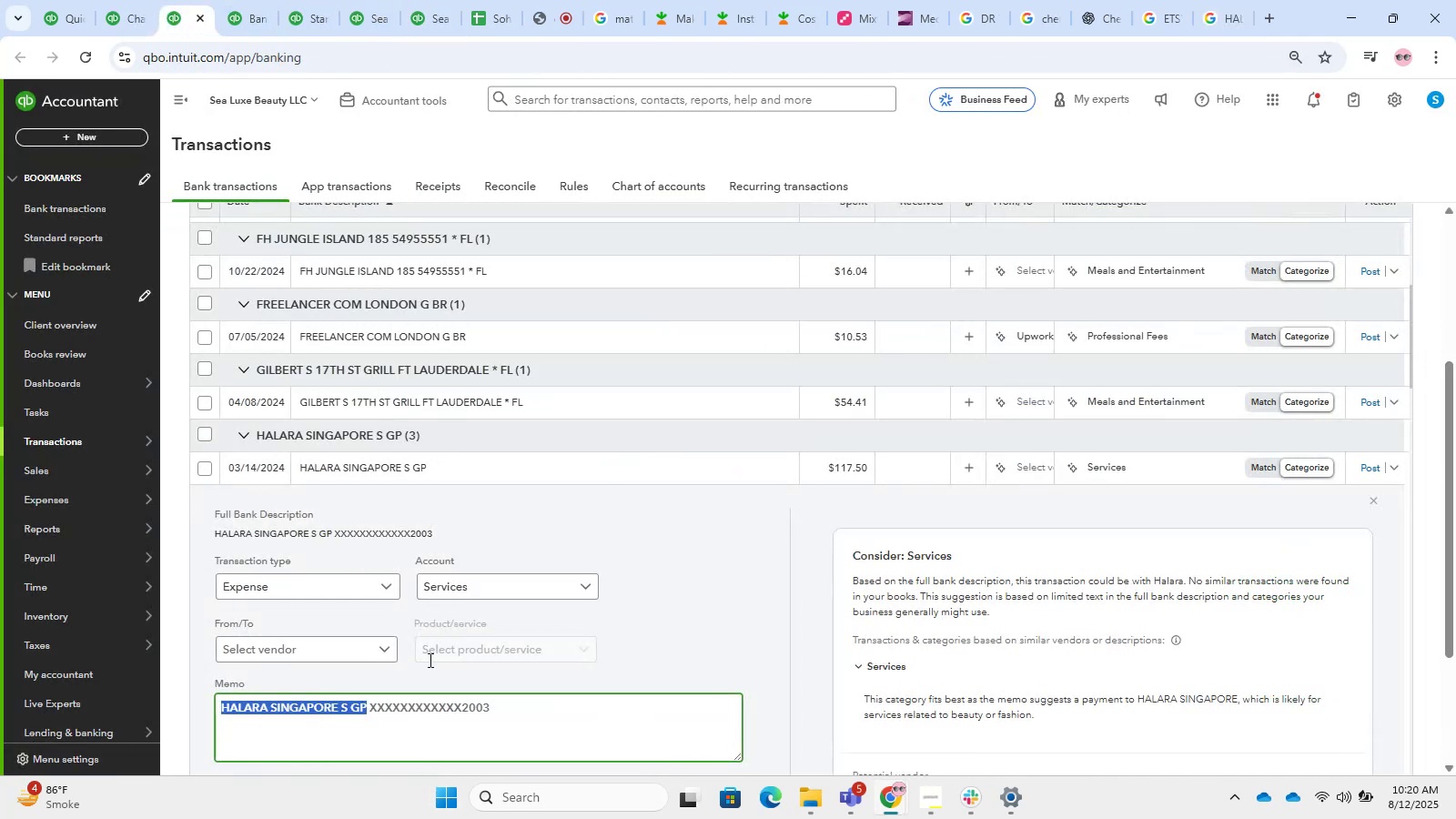 
key(Control+C)
 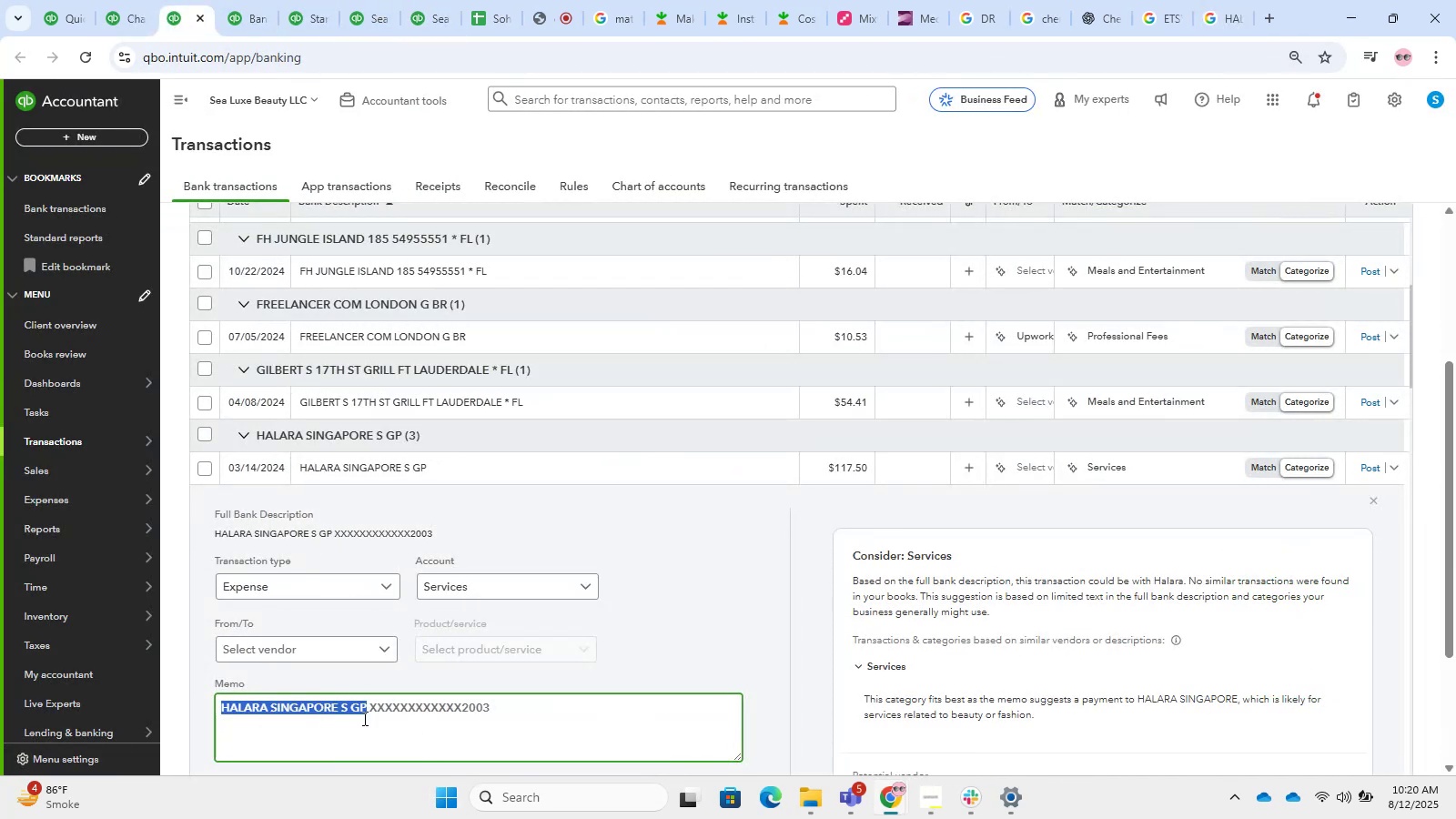 
left_click([258, 713])
 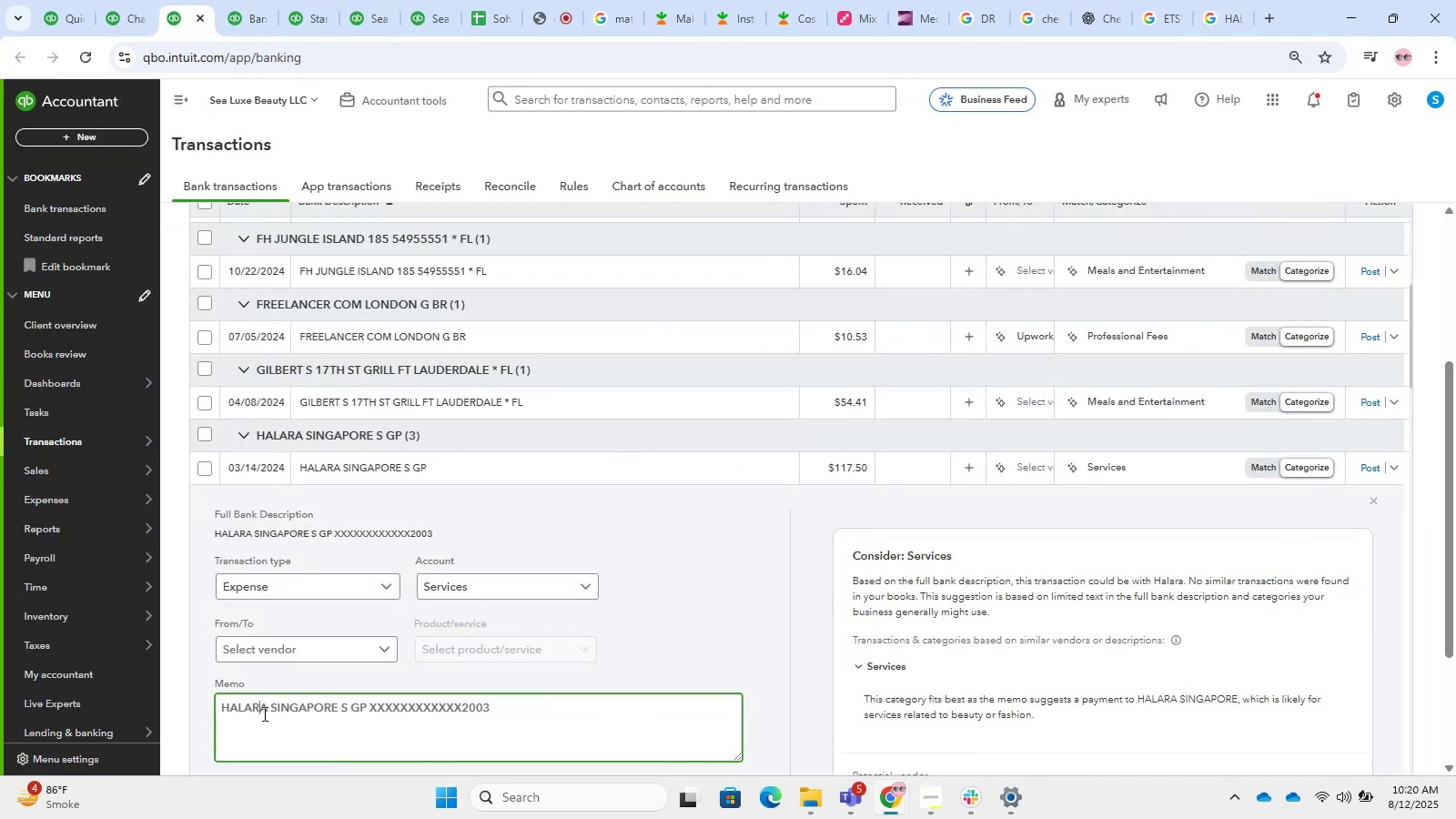 
left_click_drag(start_coordinate=[266, 712], to_coordinate=[133, 693])
 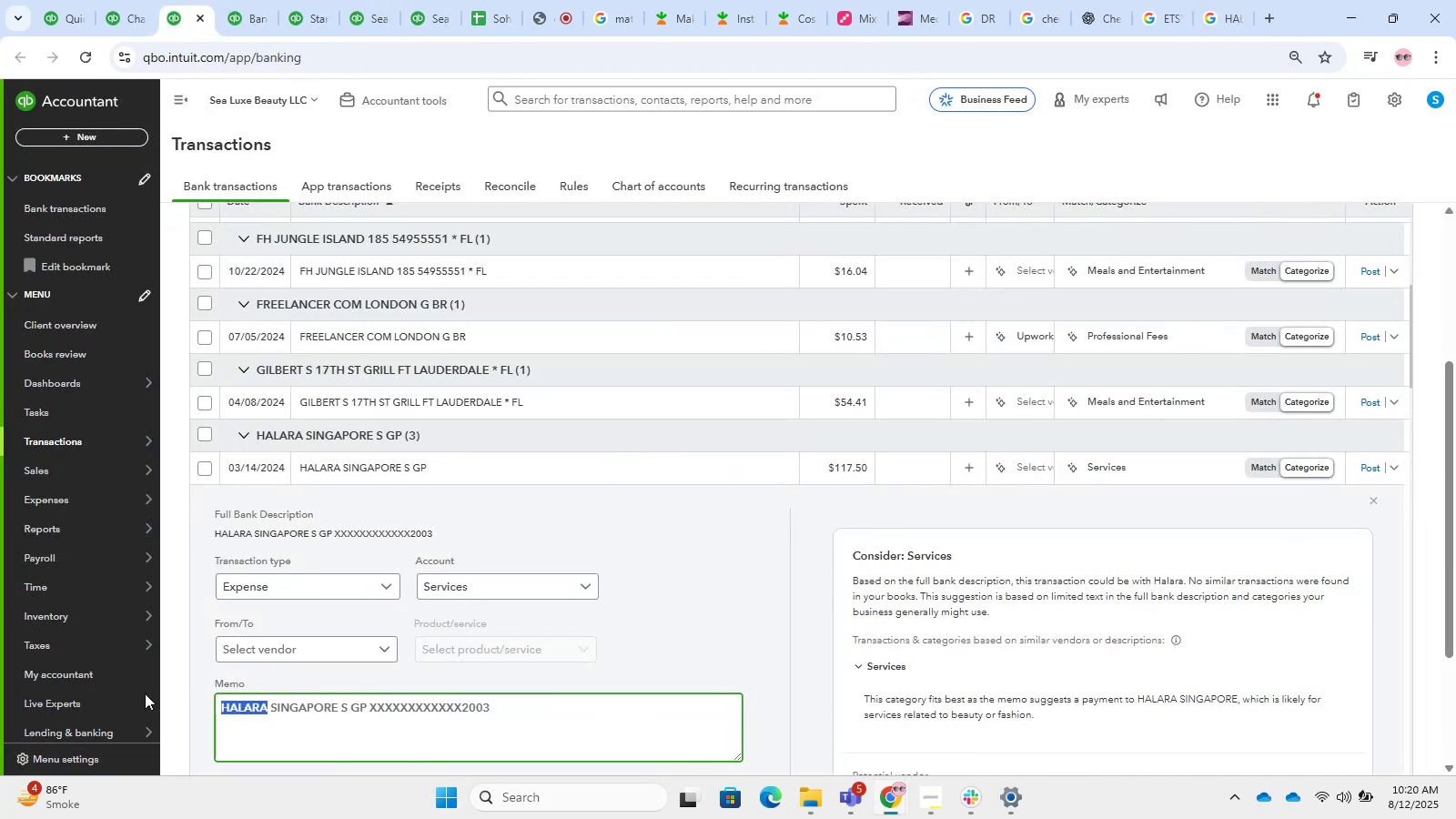 
key(Control+C)
 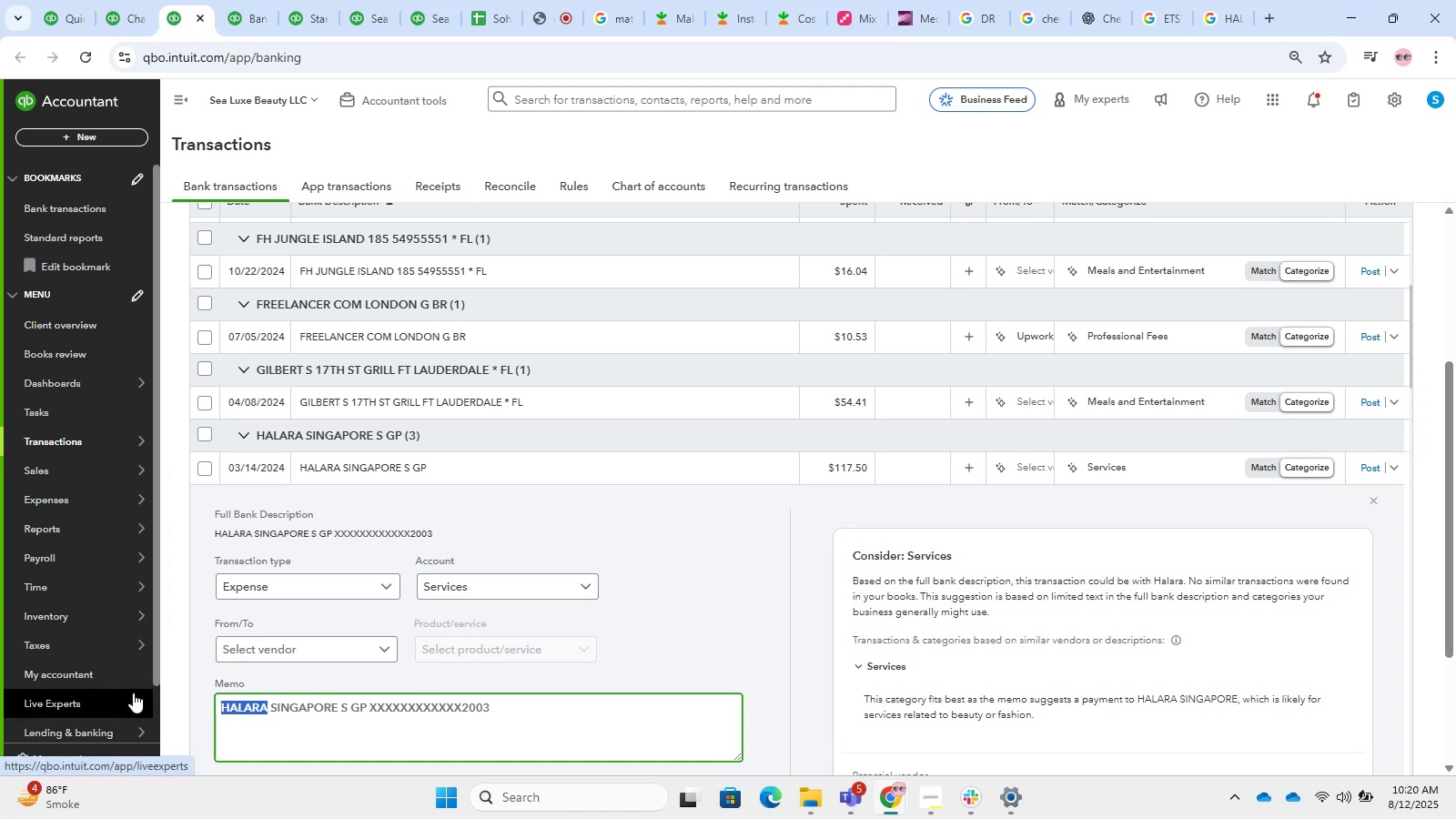 
key(Control+C)
 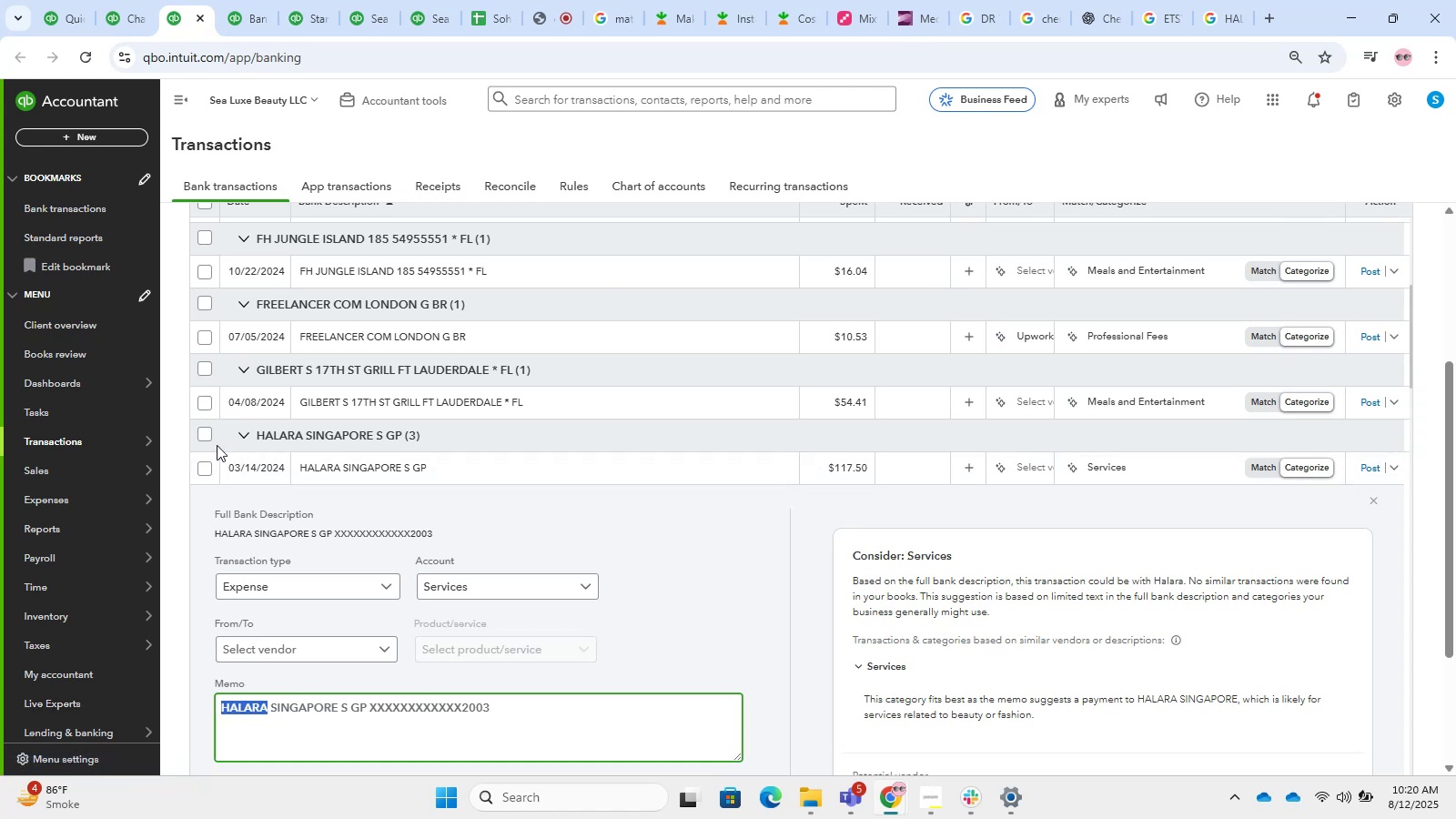 
double_click([200, 436])
 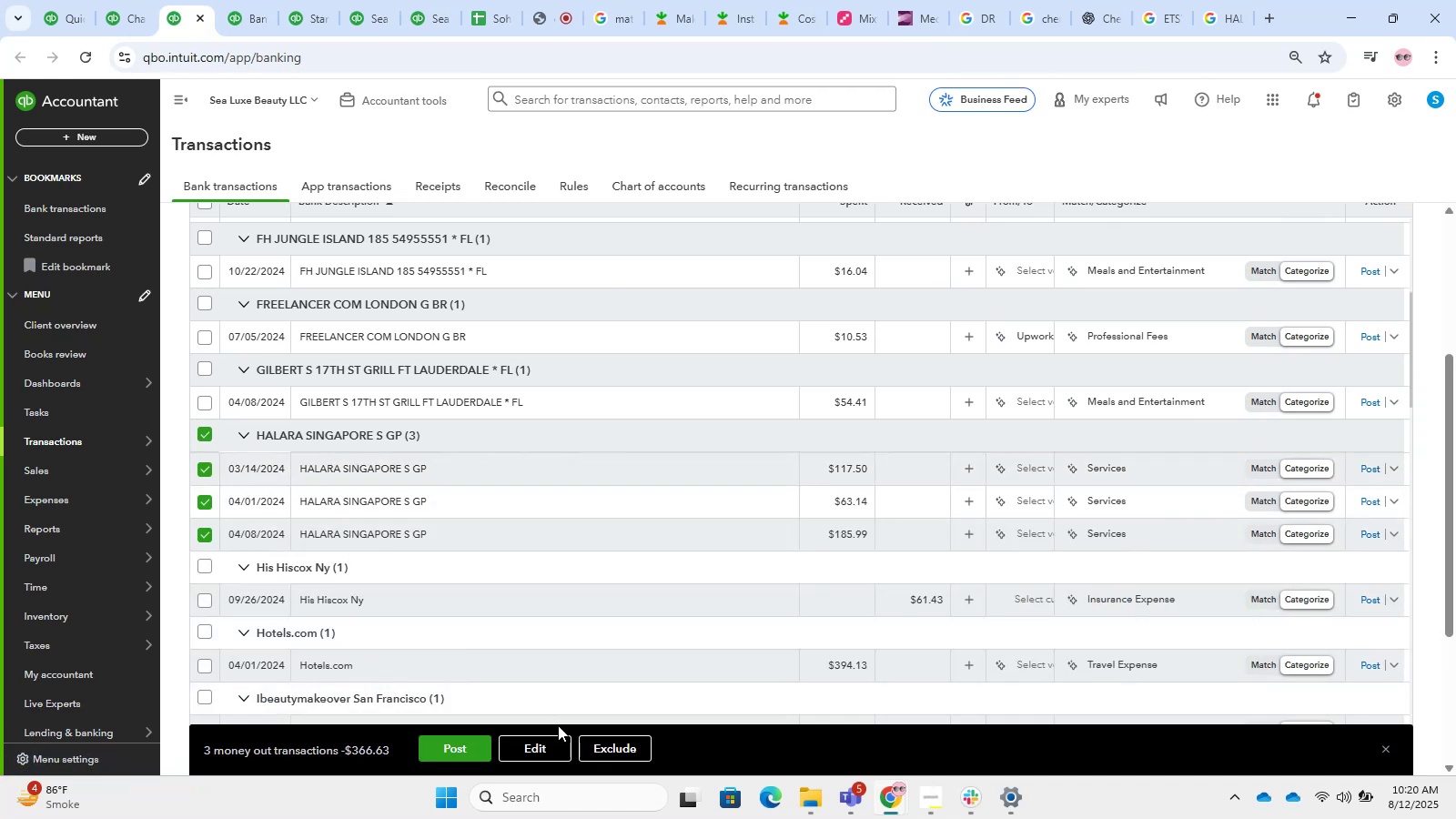 
left_click([547, 739])
 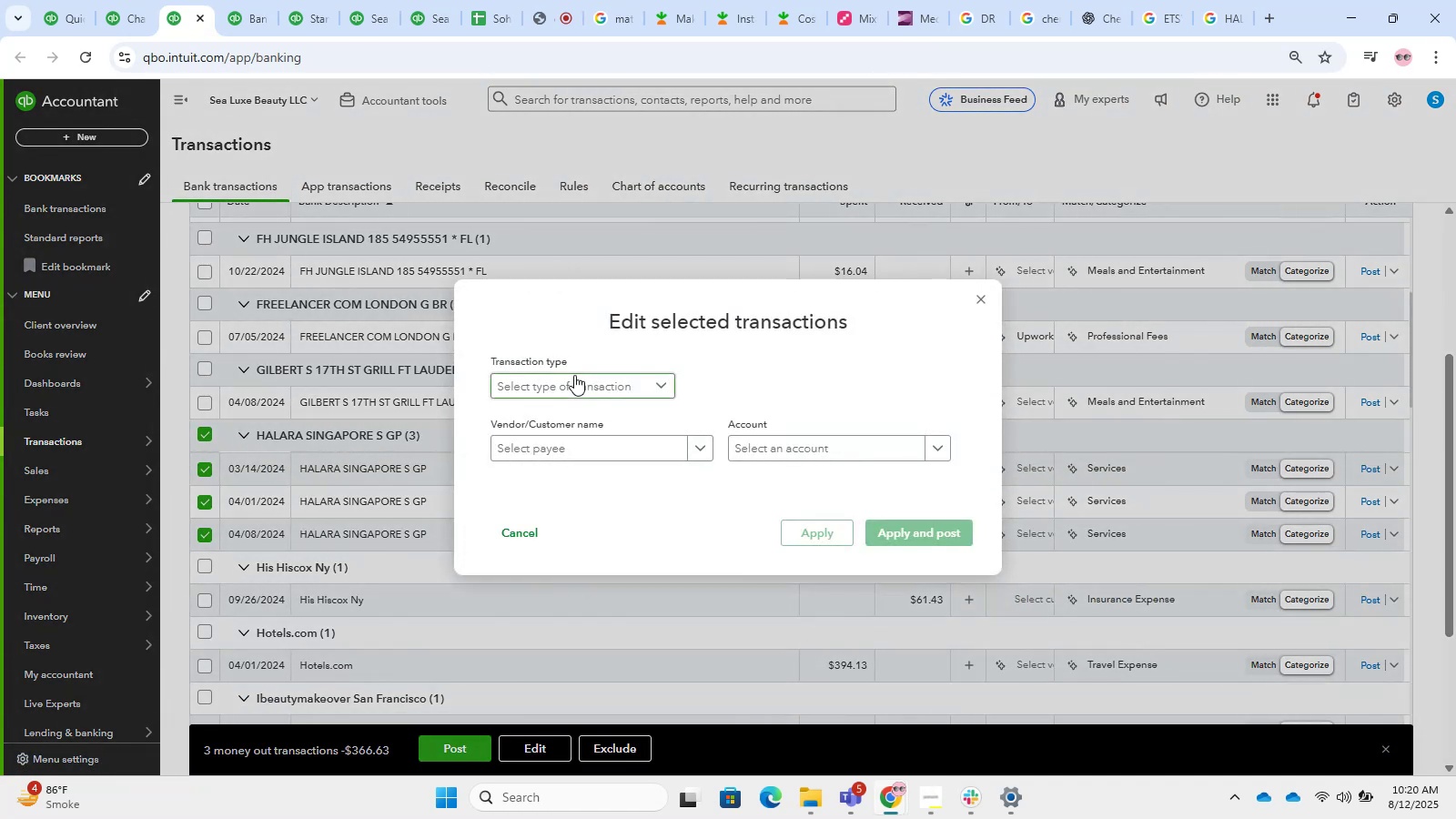 
double_click([575, 405])
 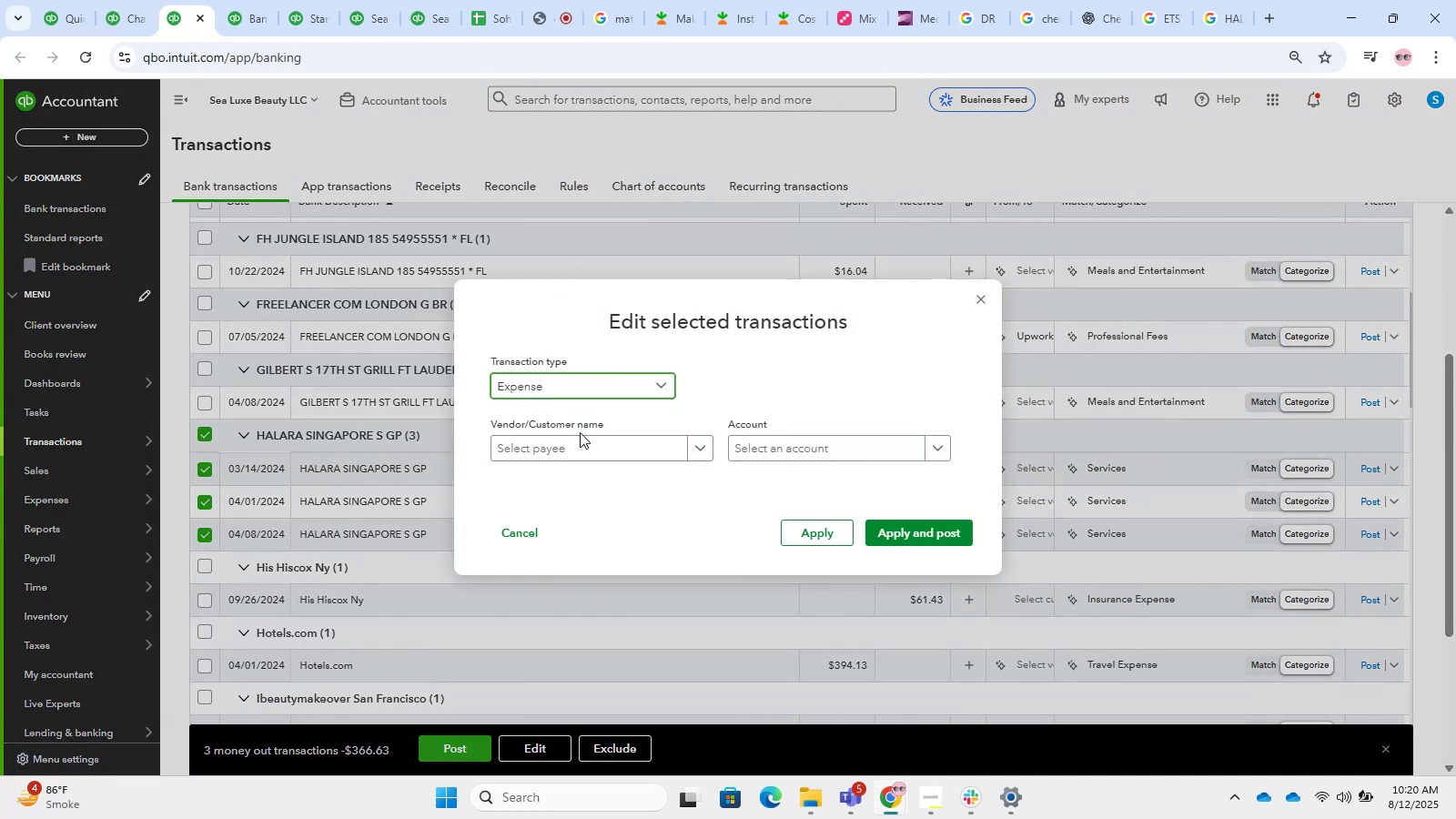 
left_click([580, 444])
 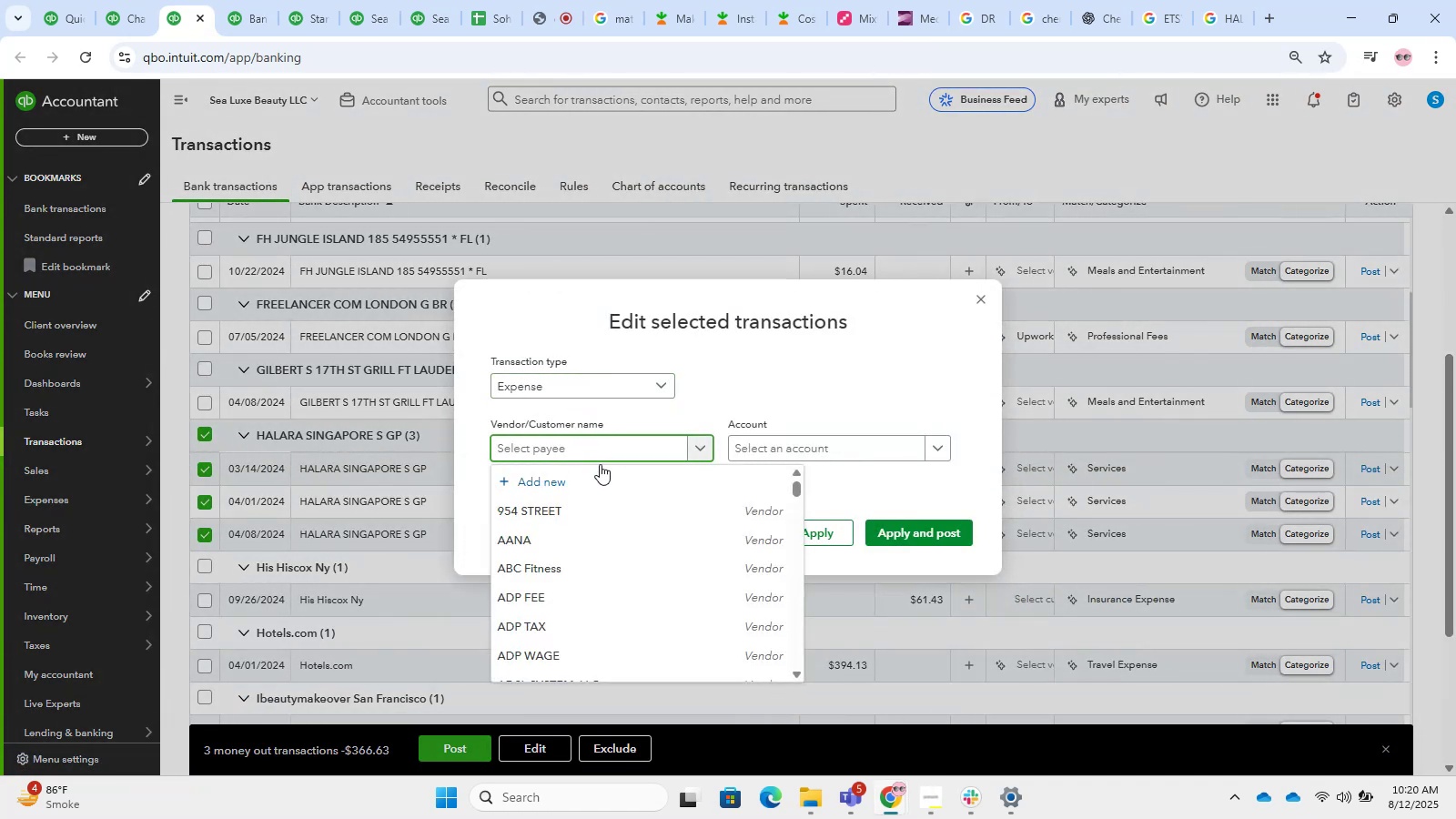 
left_click([600, 481])
 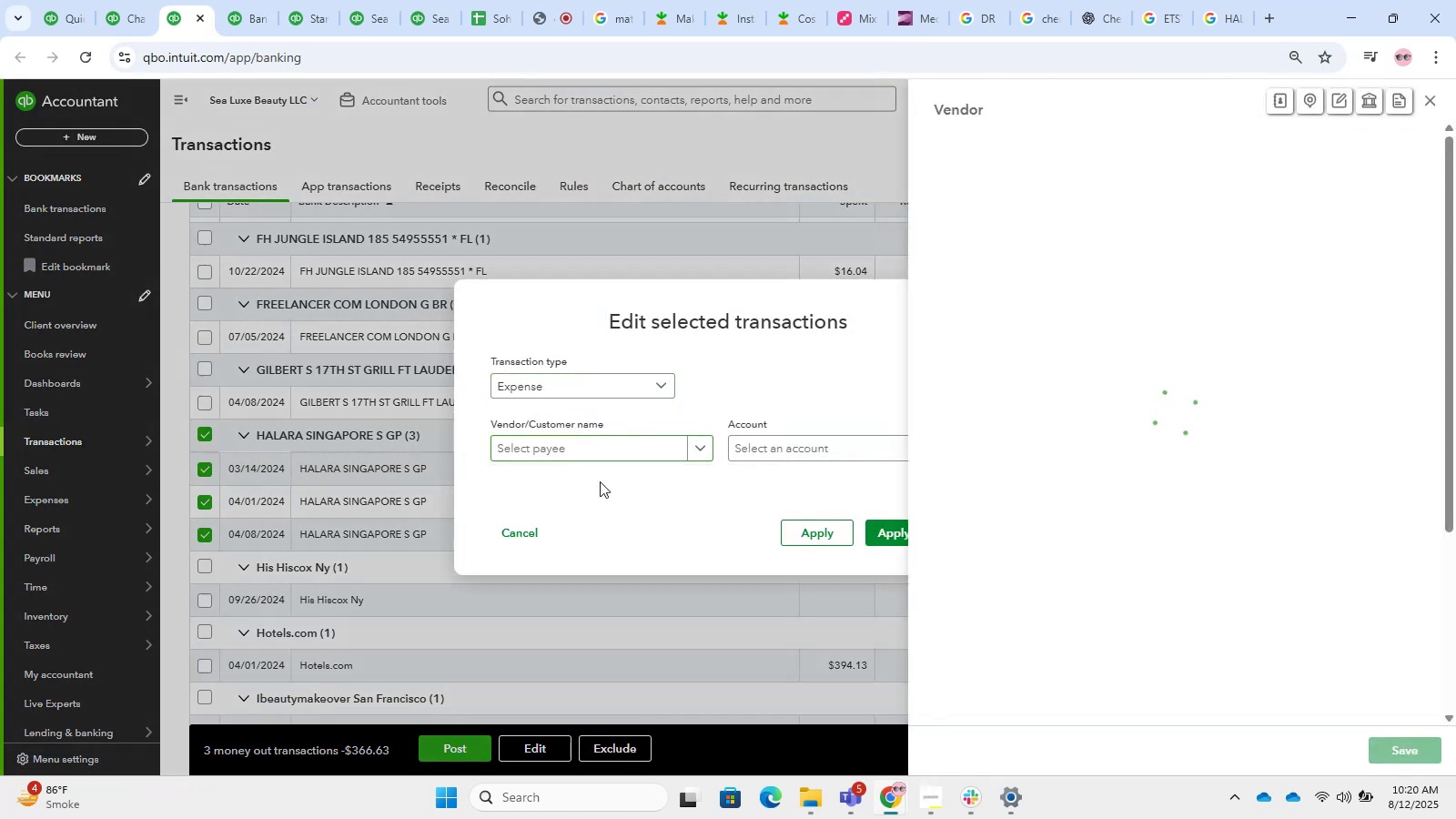 
key(Control+V)
 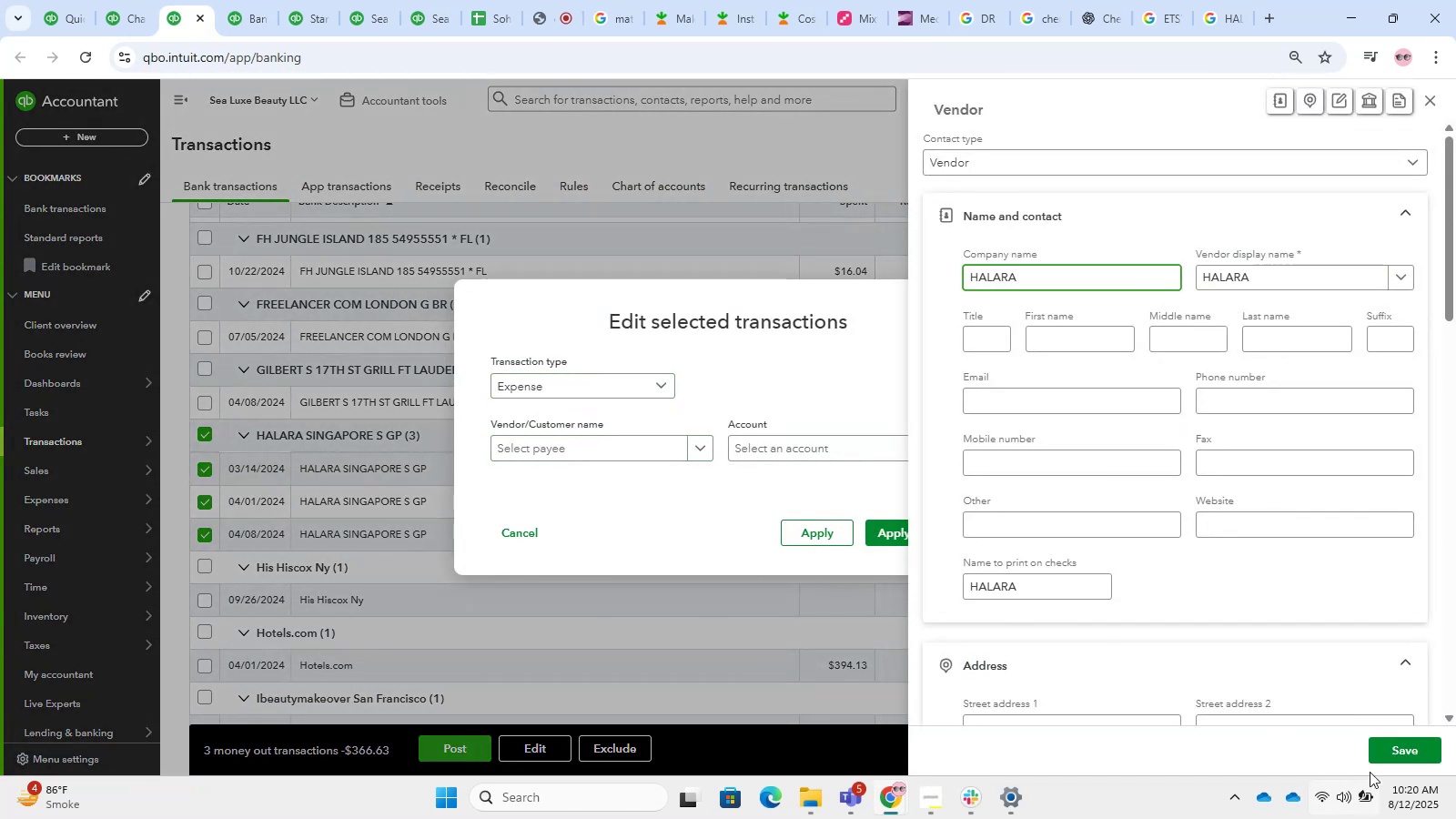 
left_click([1388, 749])
 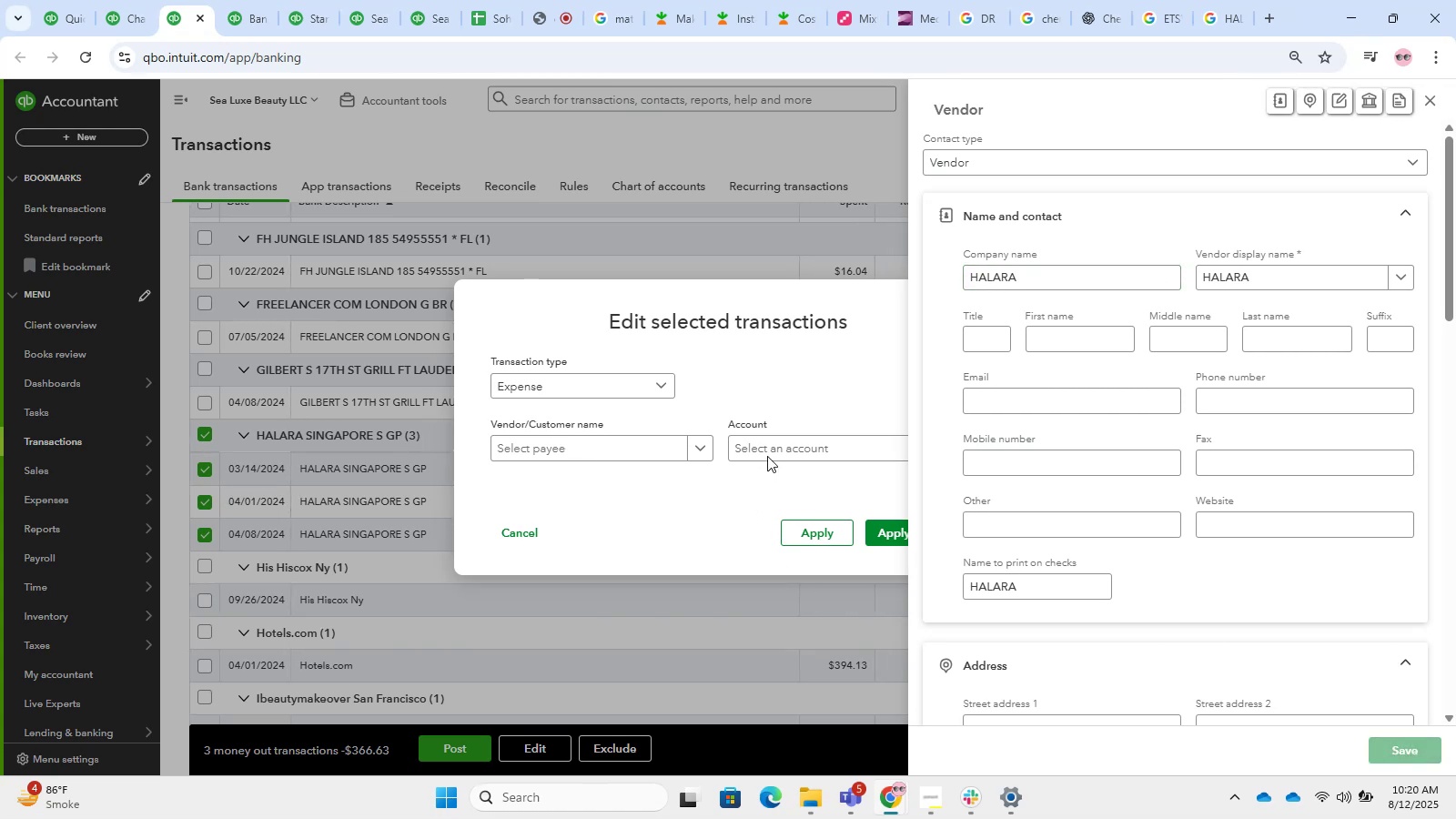 
left_click([768, 454])
 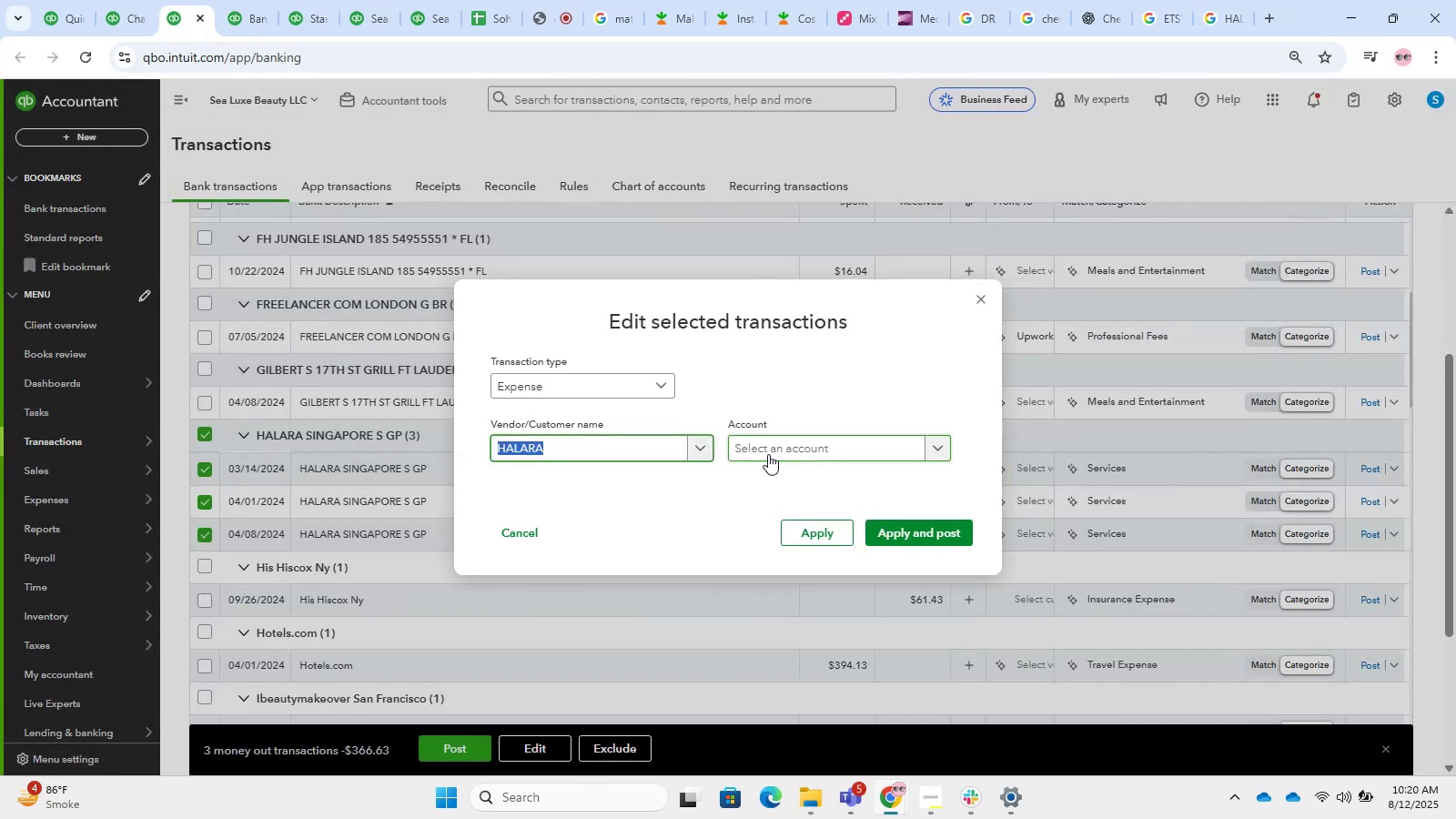 
type(ownerhala)
 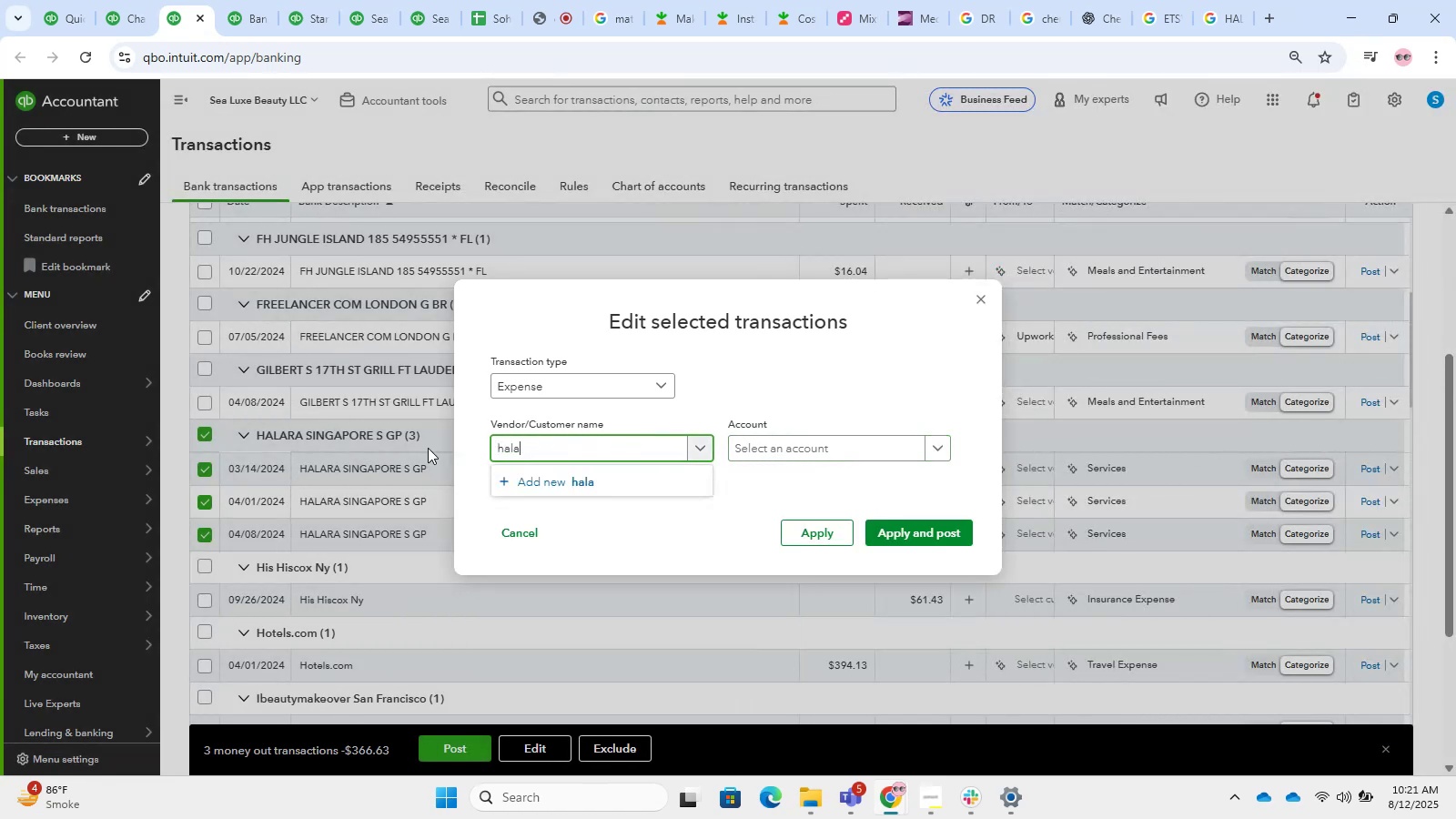 
left_click_drag(start_coordinate=[564, 450], to_coordinate=[428, 448])
 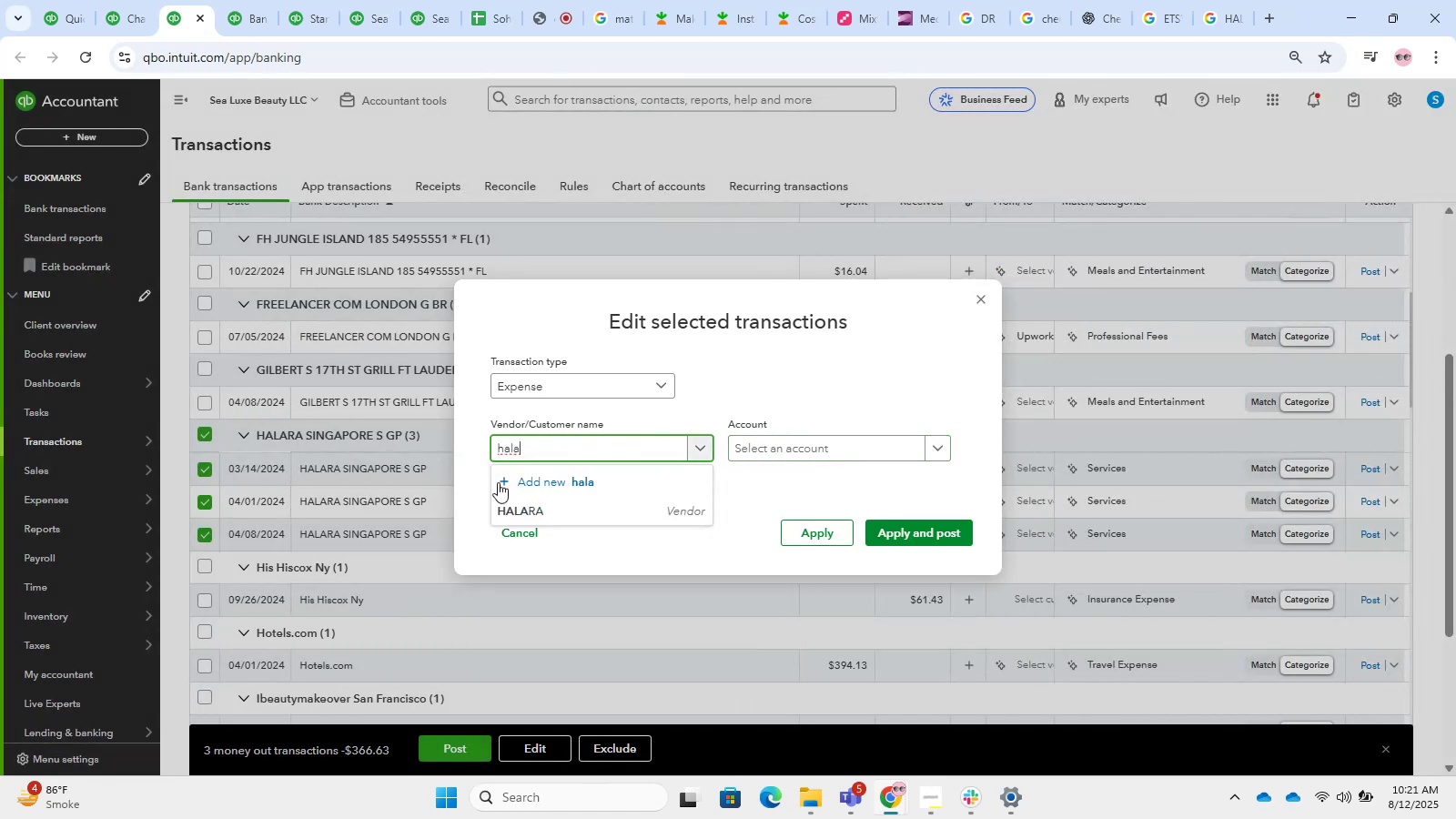 
left_click([779, 450])
 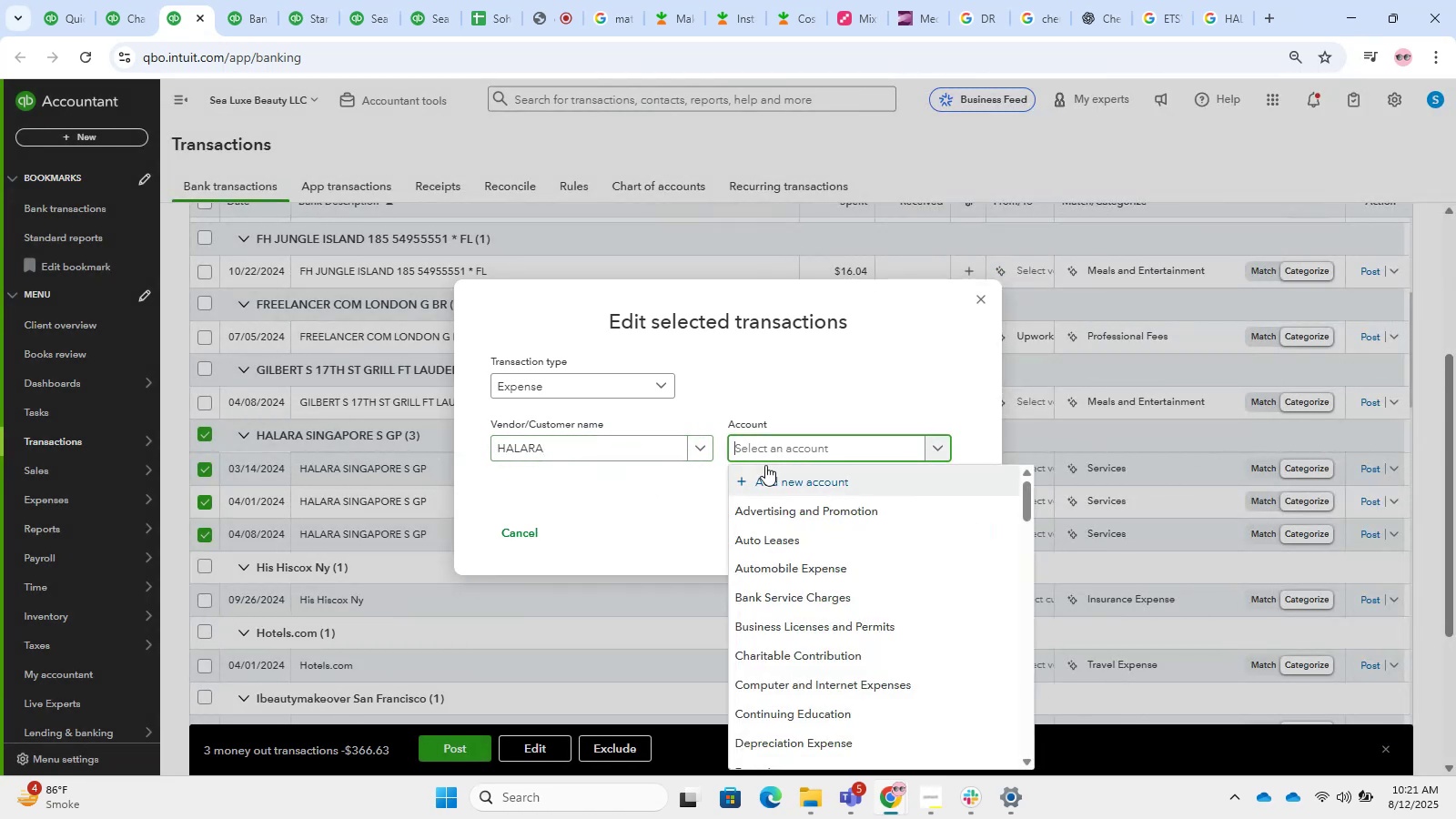 
type(oe)
key(Backspace)
type(wner)
 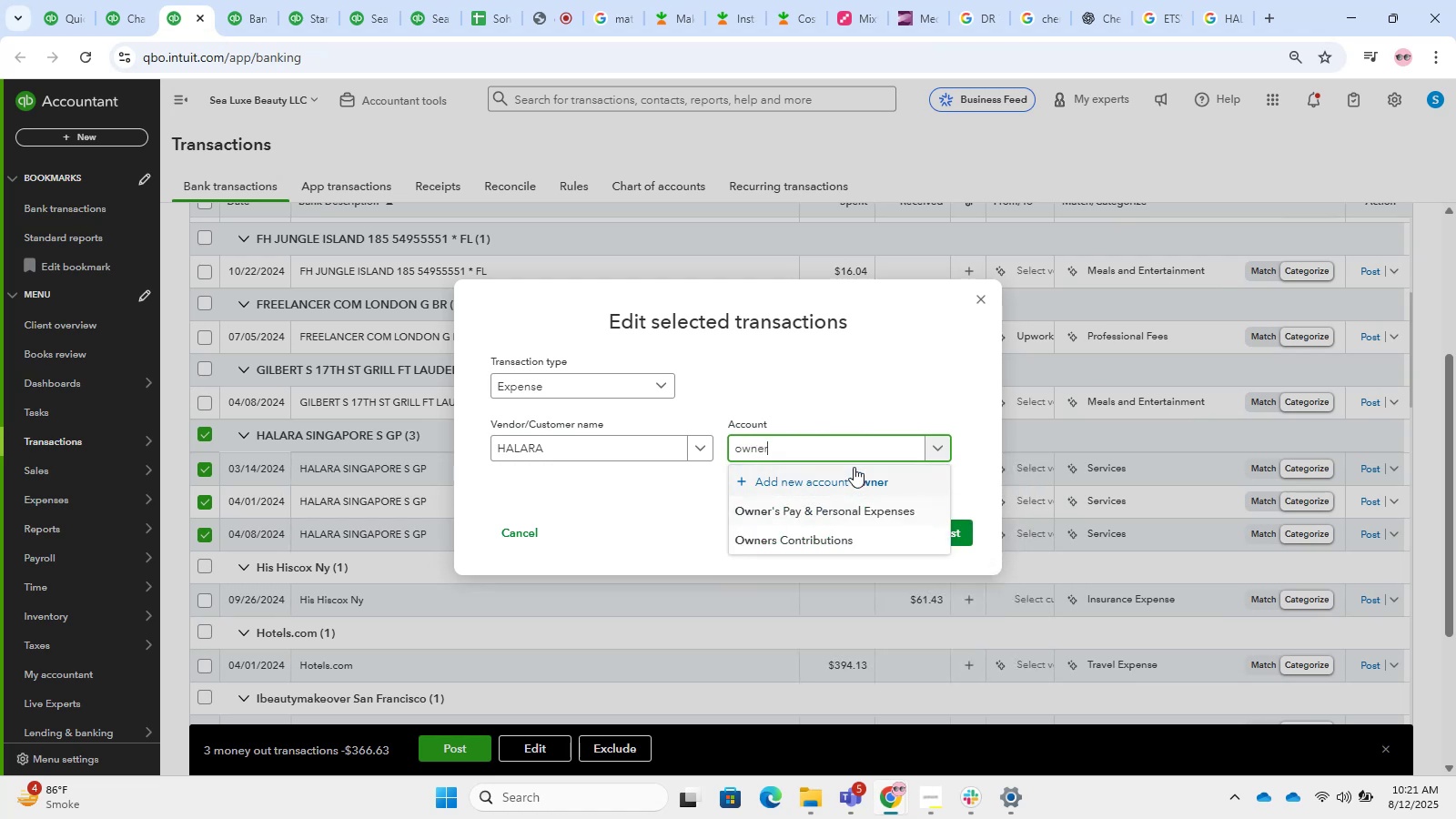 
left_click([867, 509])
 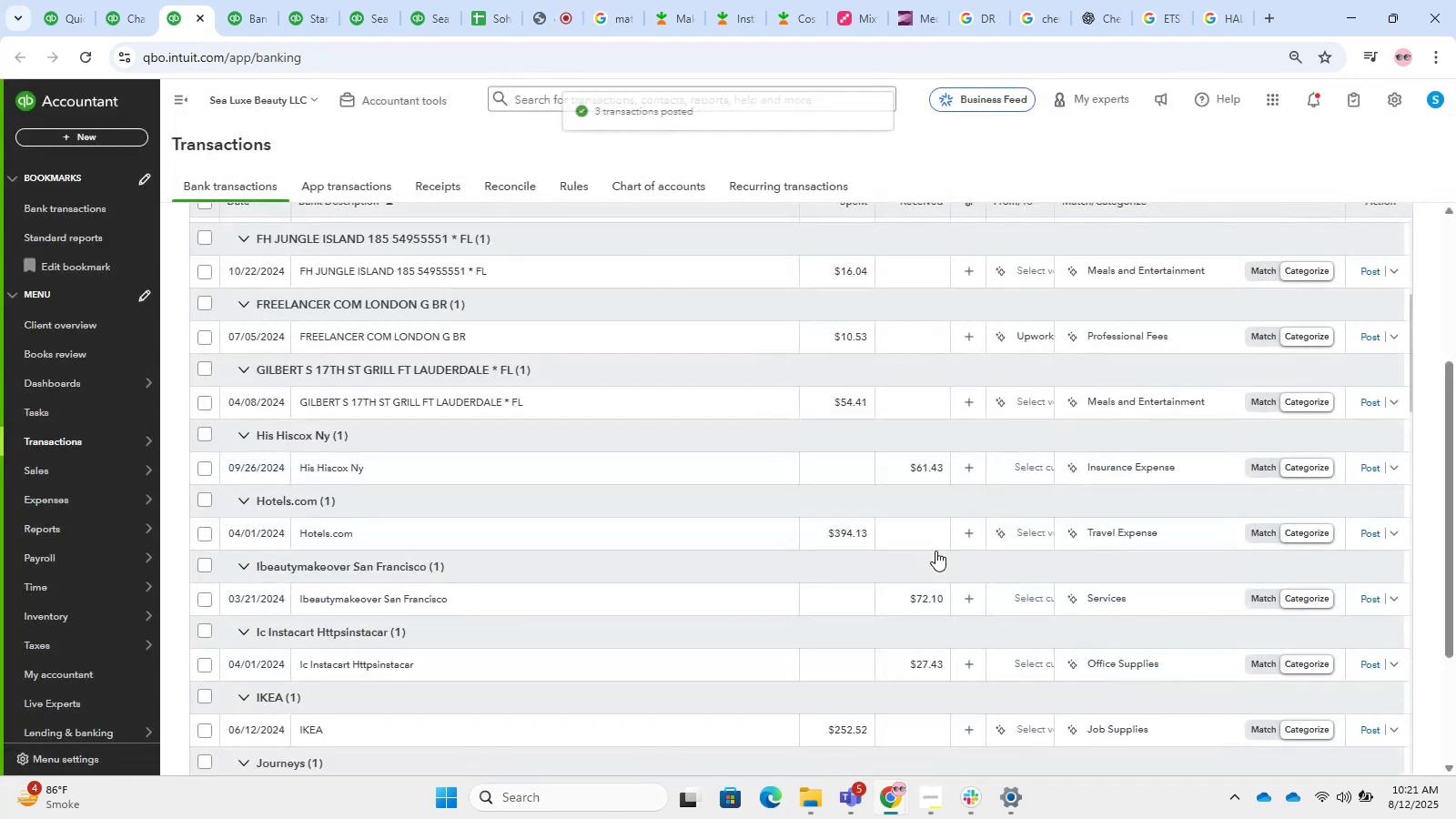 
scroll: coordinate [561, 603], scroll_direction: down, amount: 2.0
 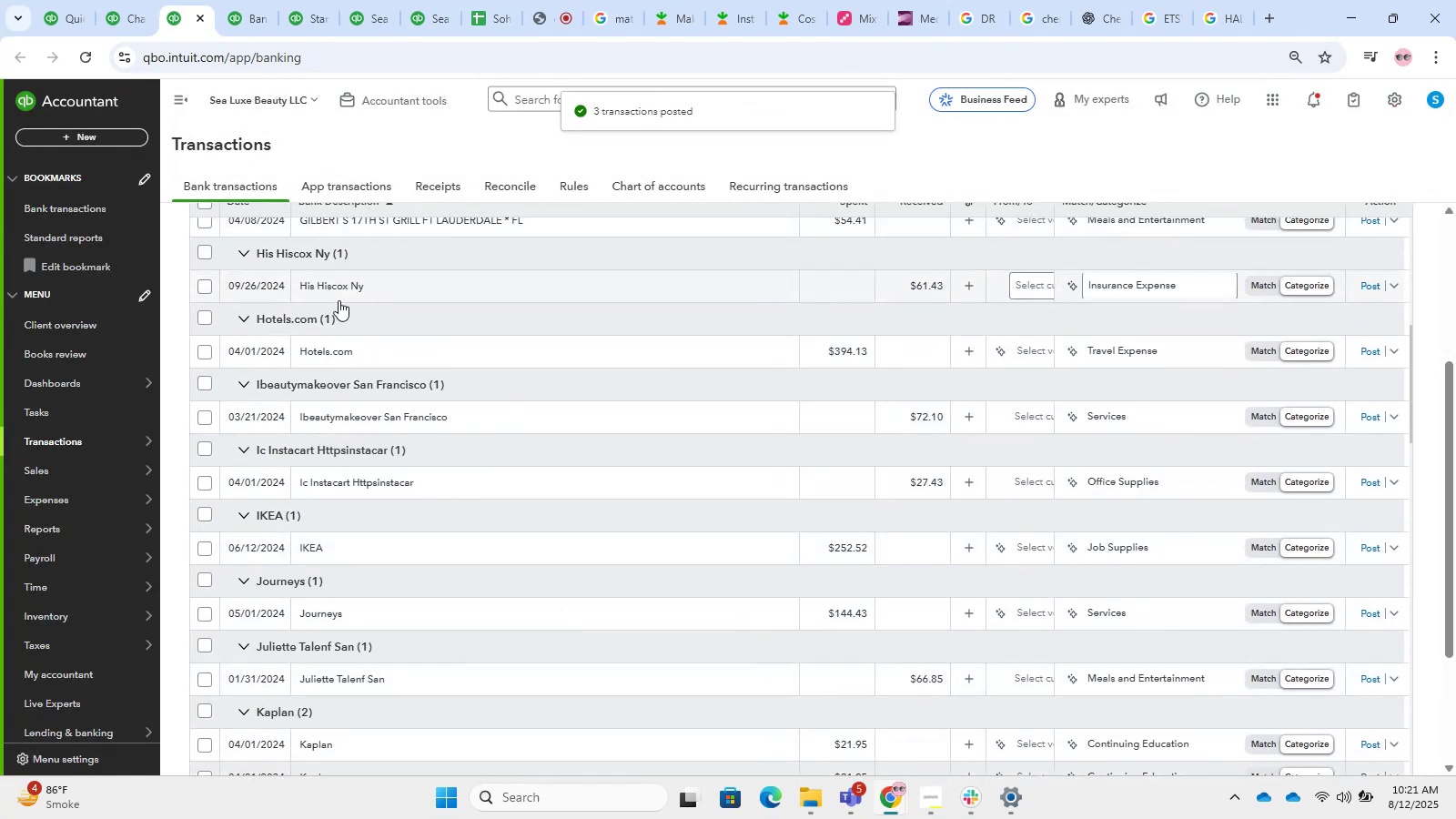 
left_click([335, 293])
 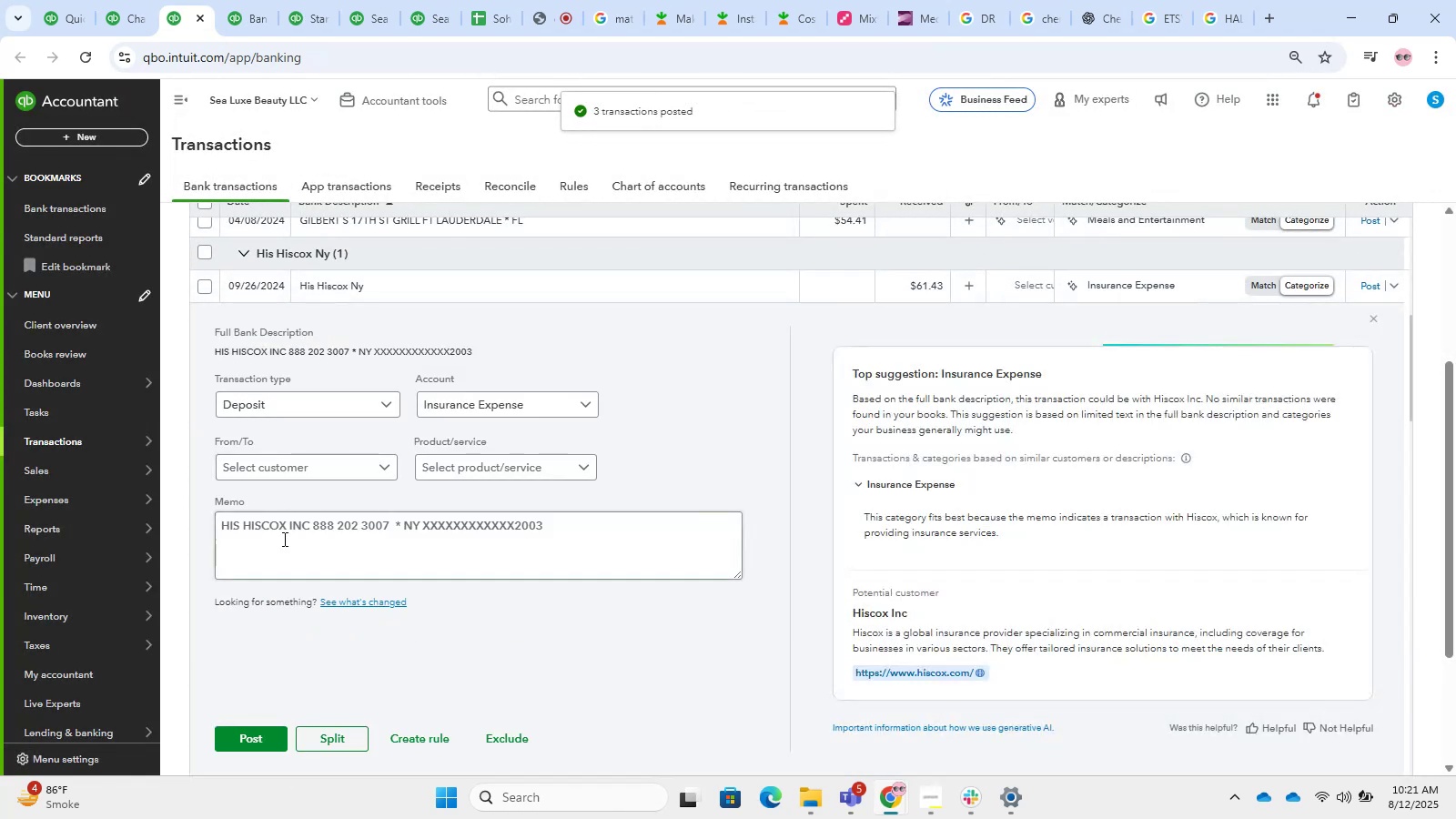 
left_click_drag(start_coordinate=[310, 524], to_coordinate=[239, 517])
 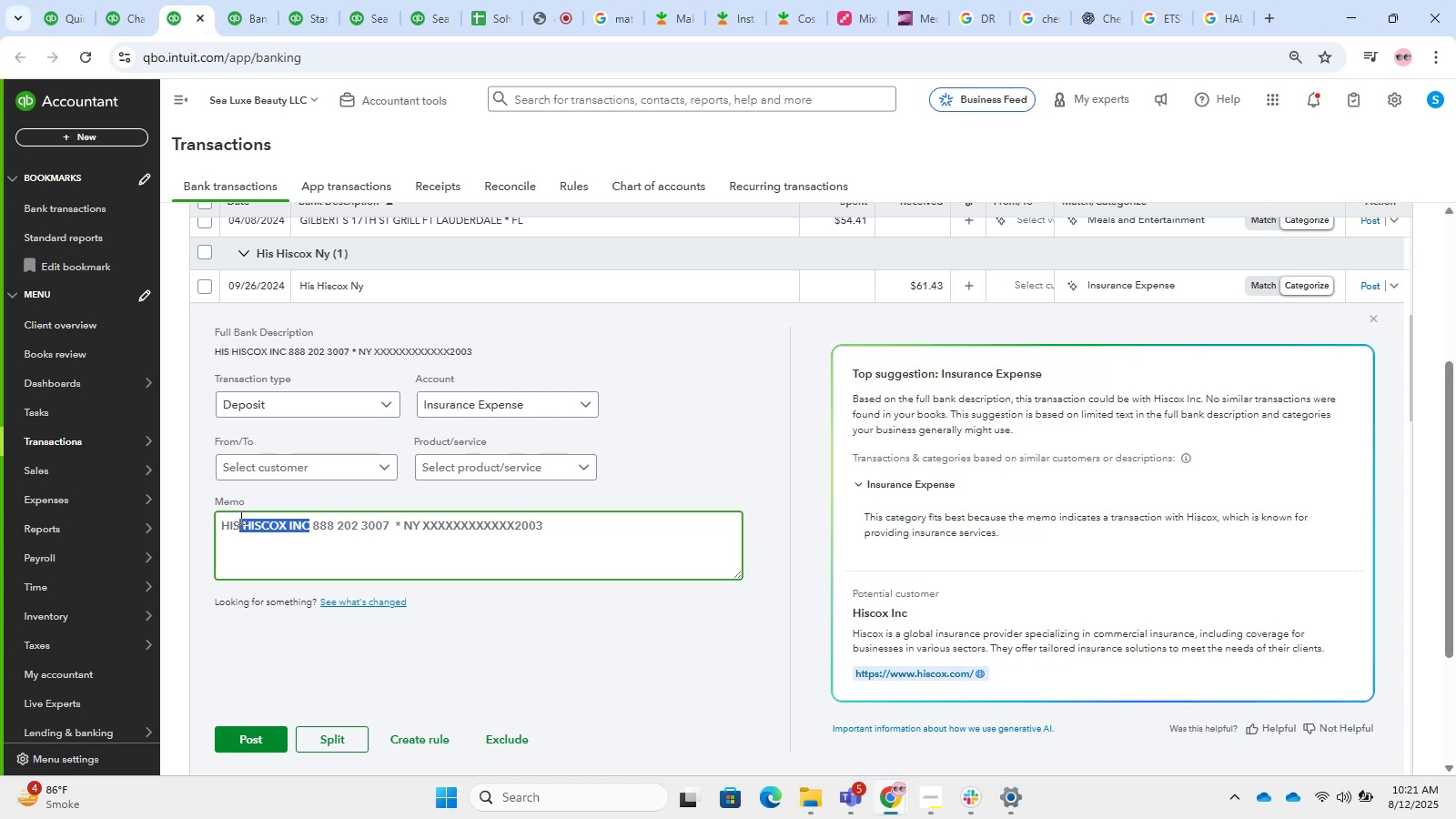 
key(Control+ControlLeft)
 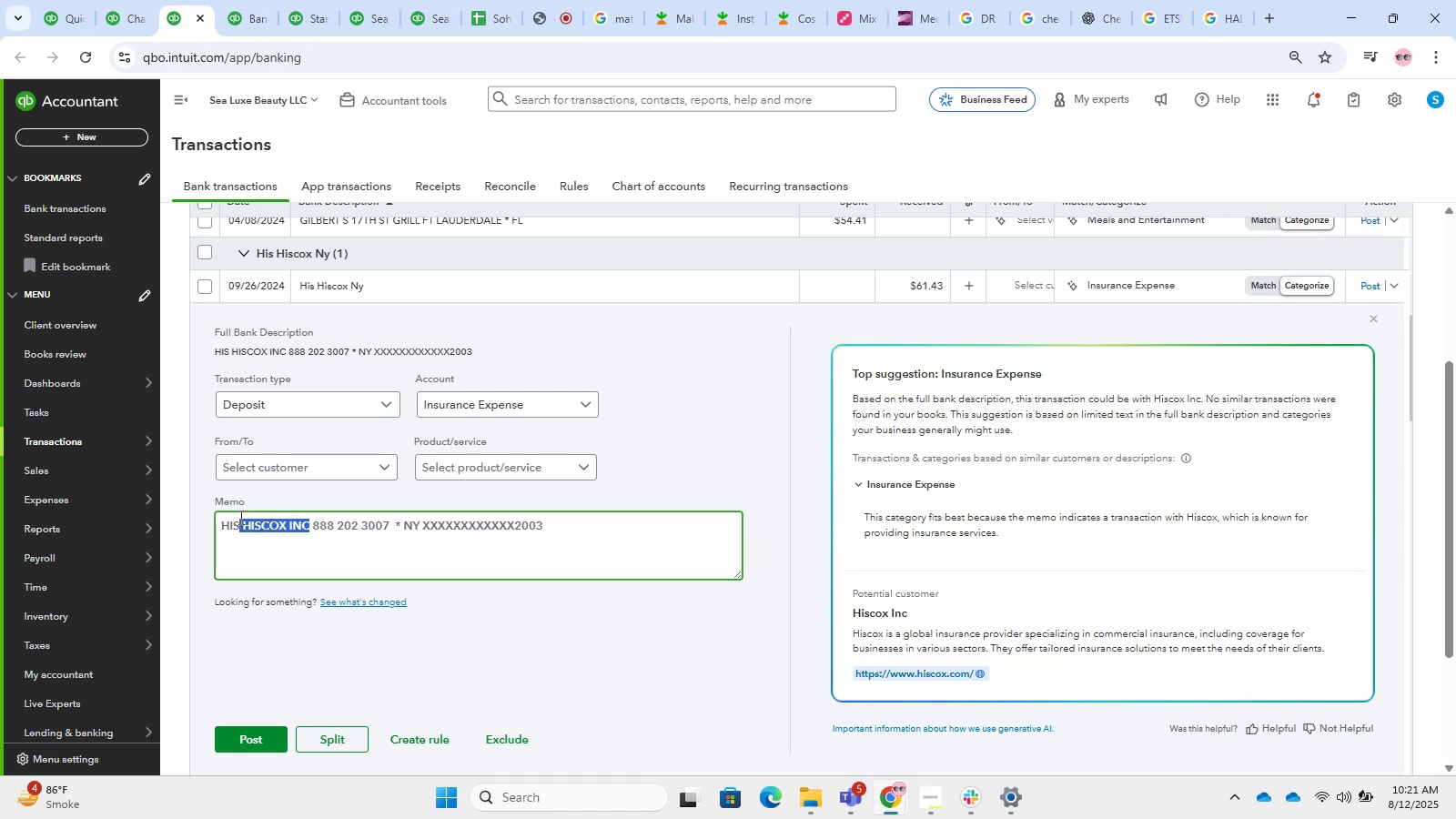 
left_click([239, 517])
 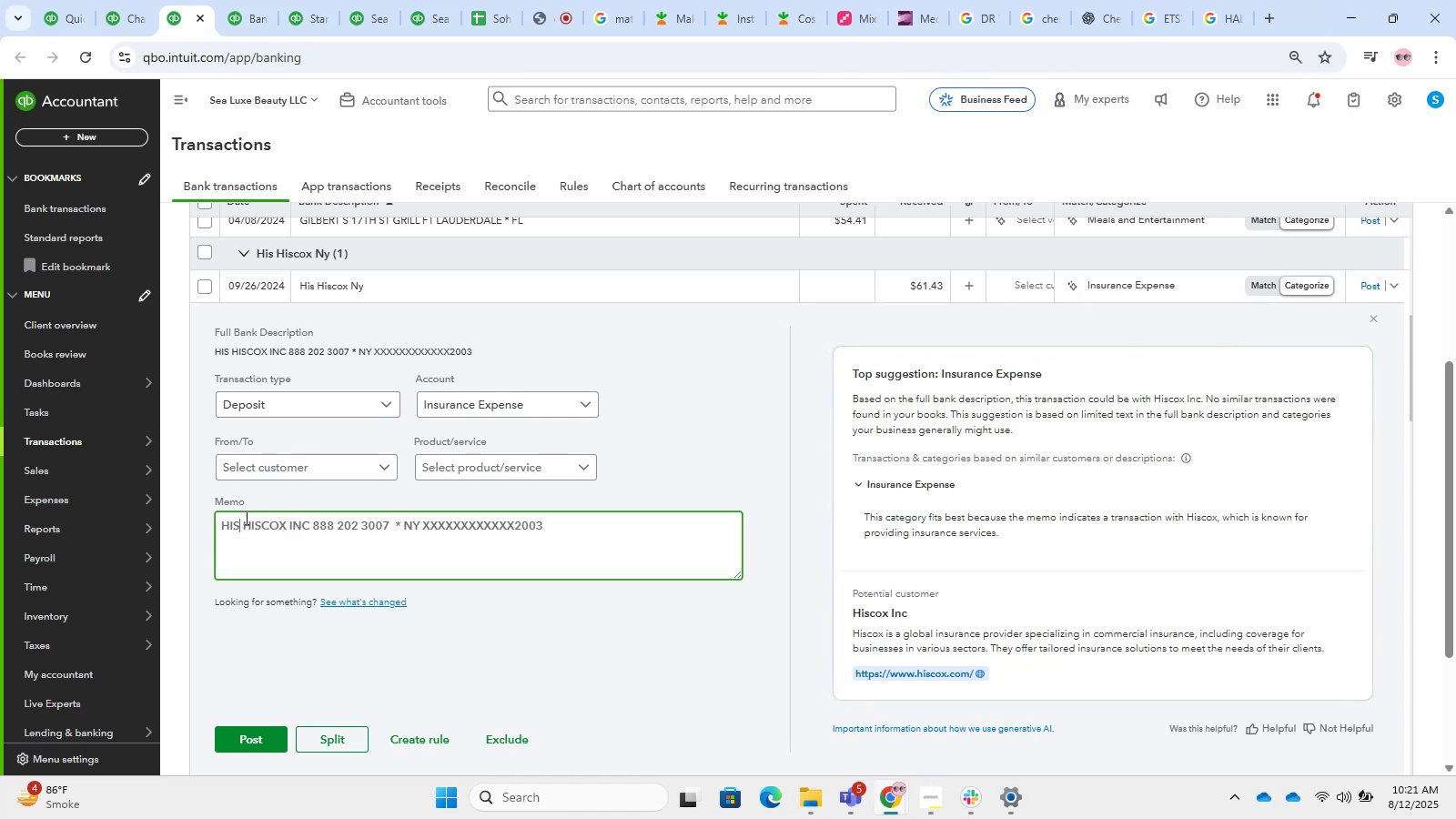 
left_click_drag(start_coordinate=[245, 517], to_coordinate=[304, 519])
 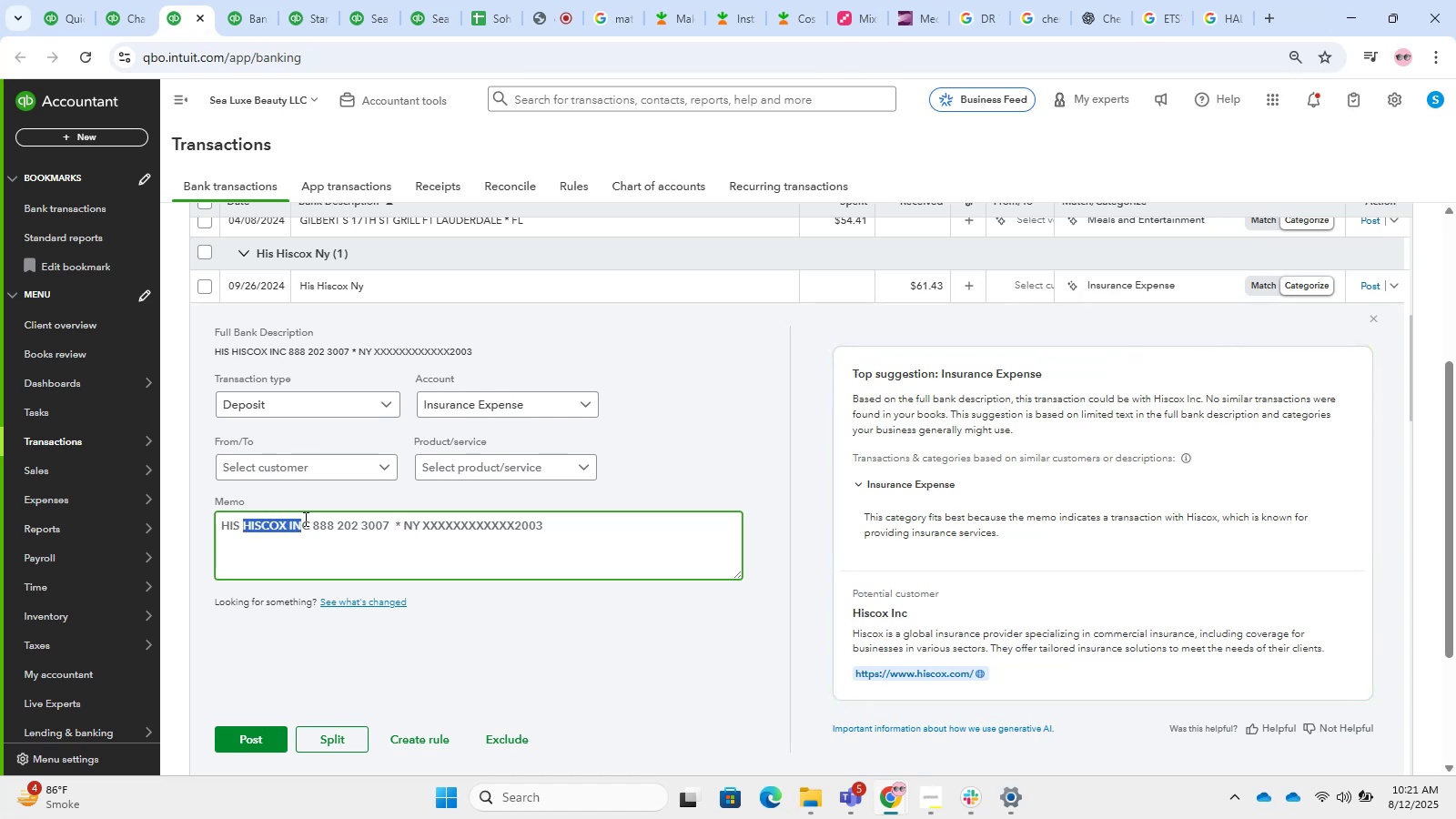 
hold_key(key=ControlLeft, duration=0.54)
 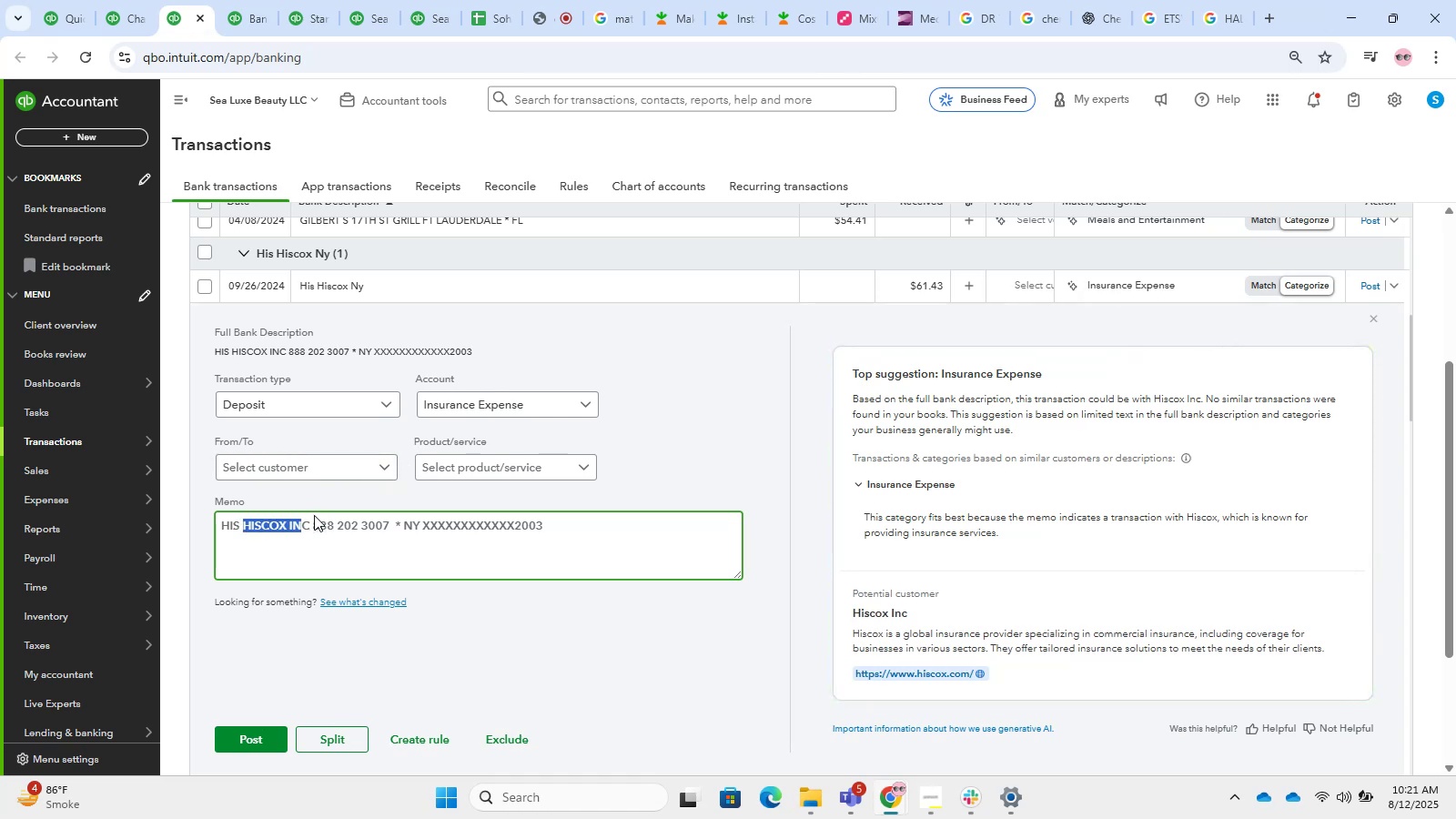 
left_click_drag(start_coordinate=[308, 526], to_coordinate=[247, 529])
 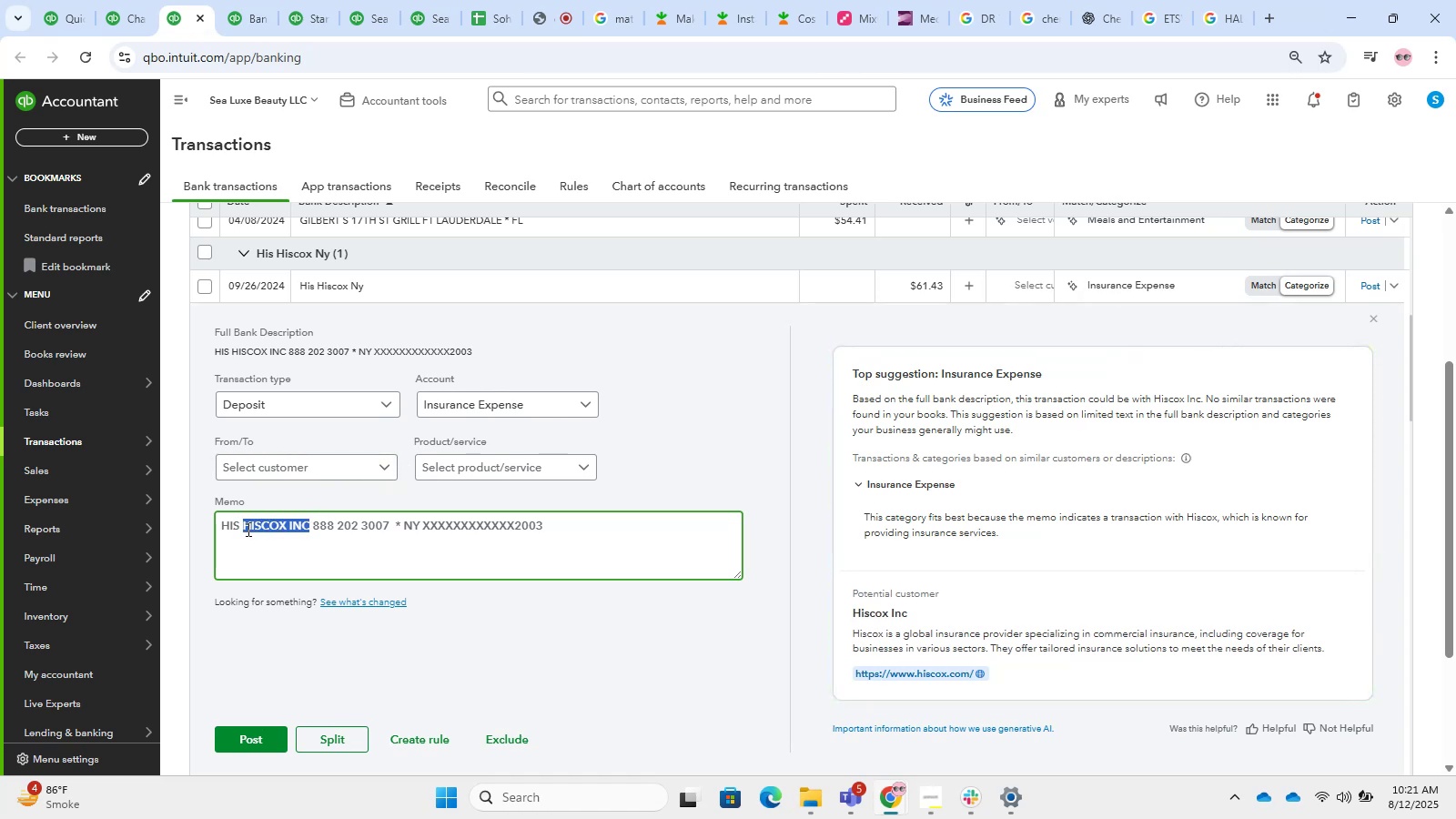 
key(Control+C)
 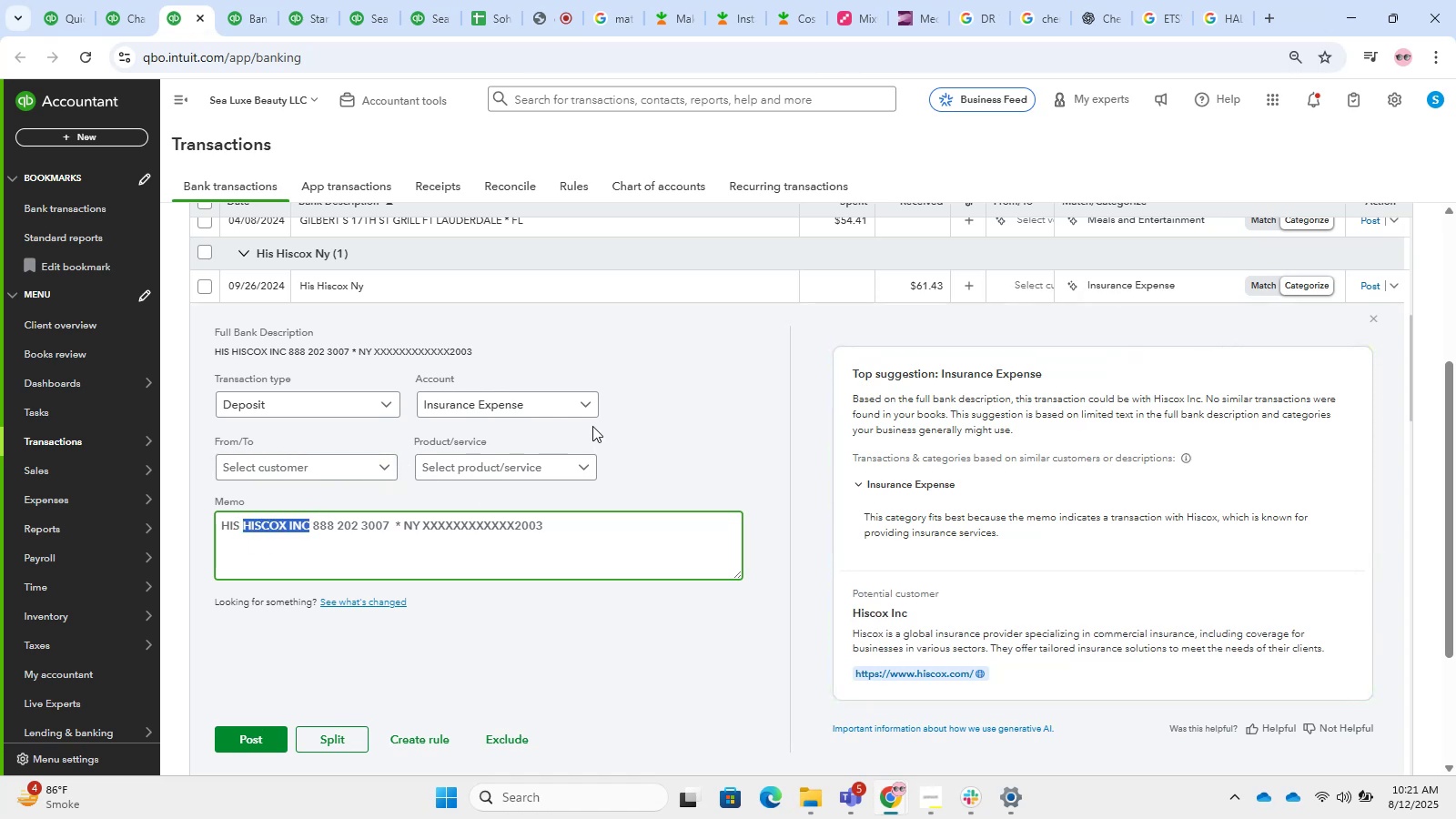 
left_click([531, 399])
 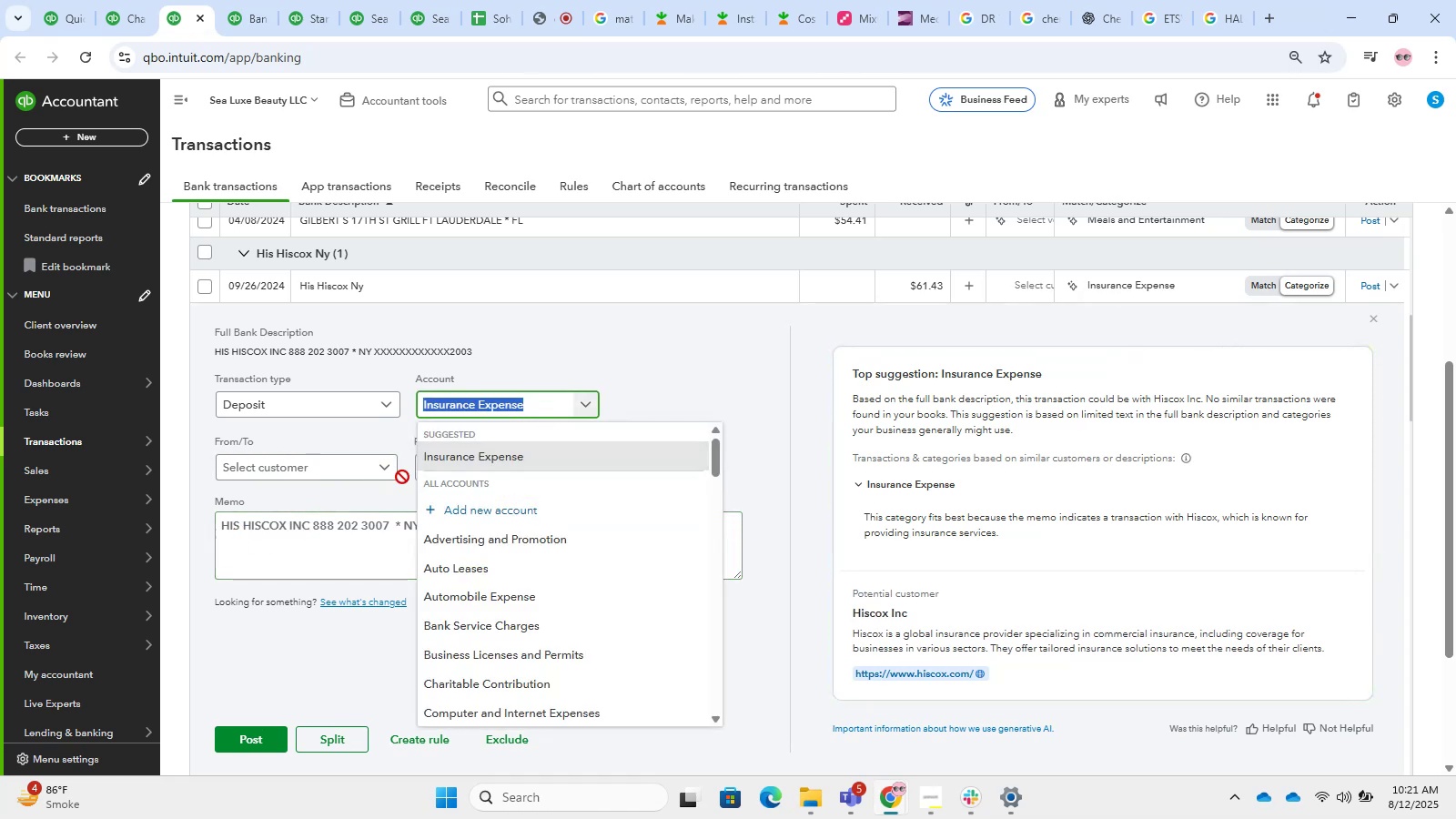 
left_click([350, 477])
 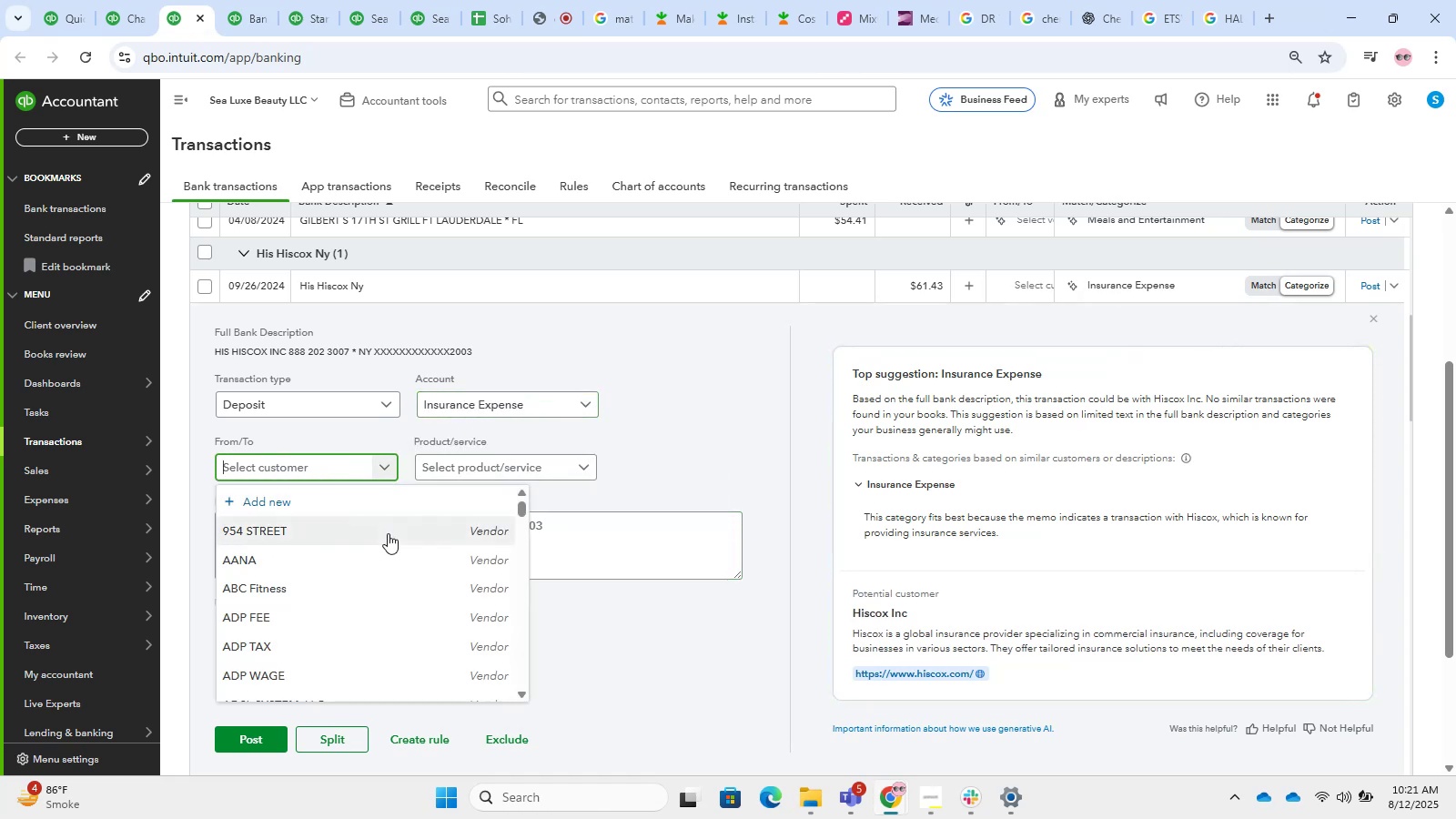 
left_click([358, 496])
 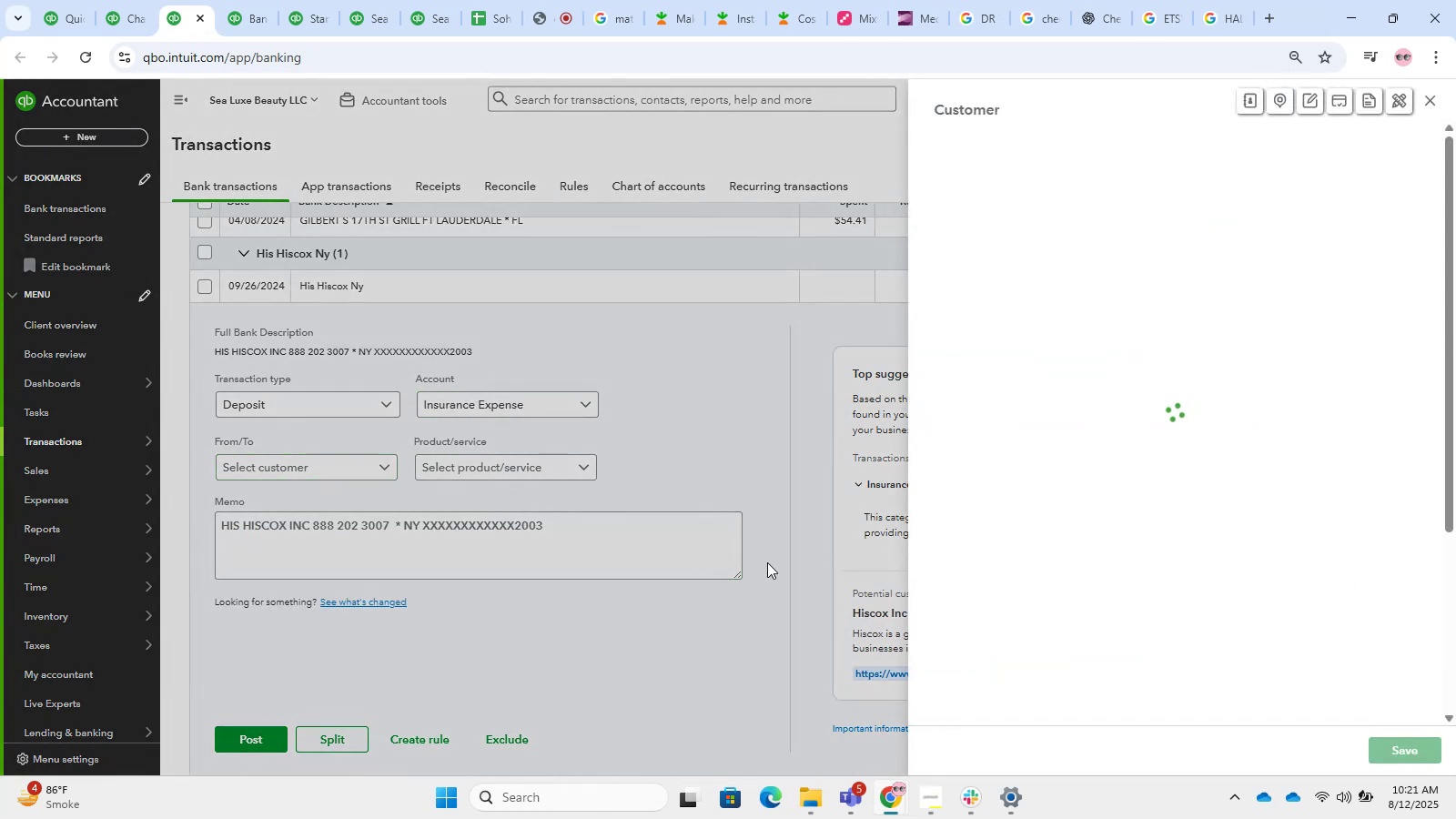 
key(Control+V)
 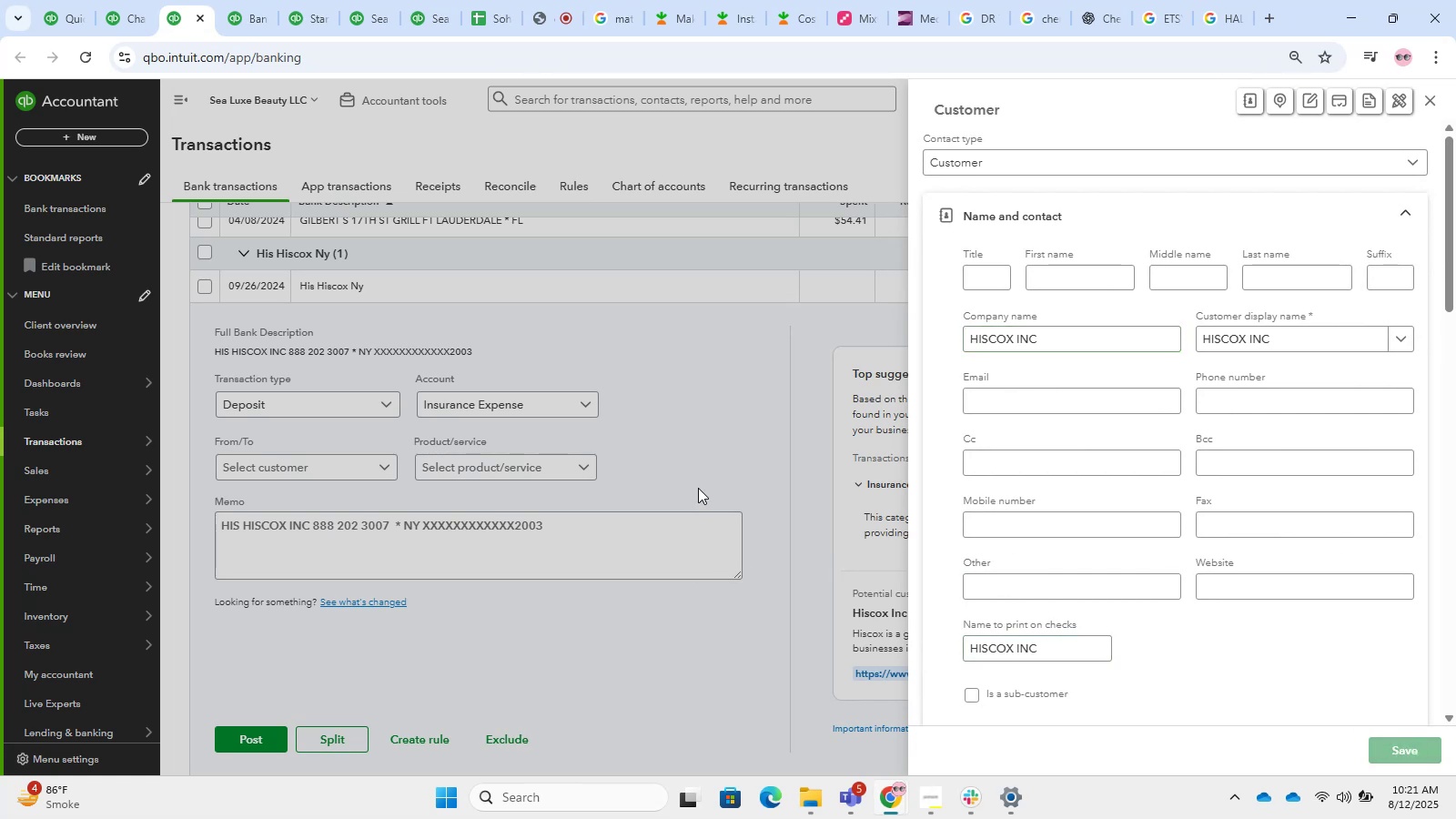 
left_click([480, 476])
 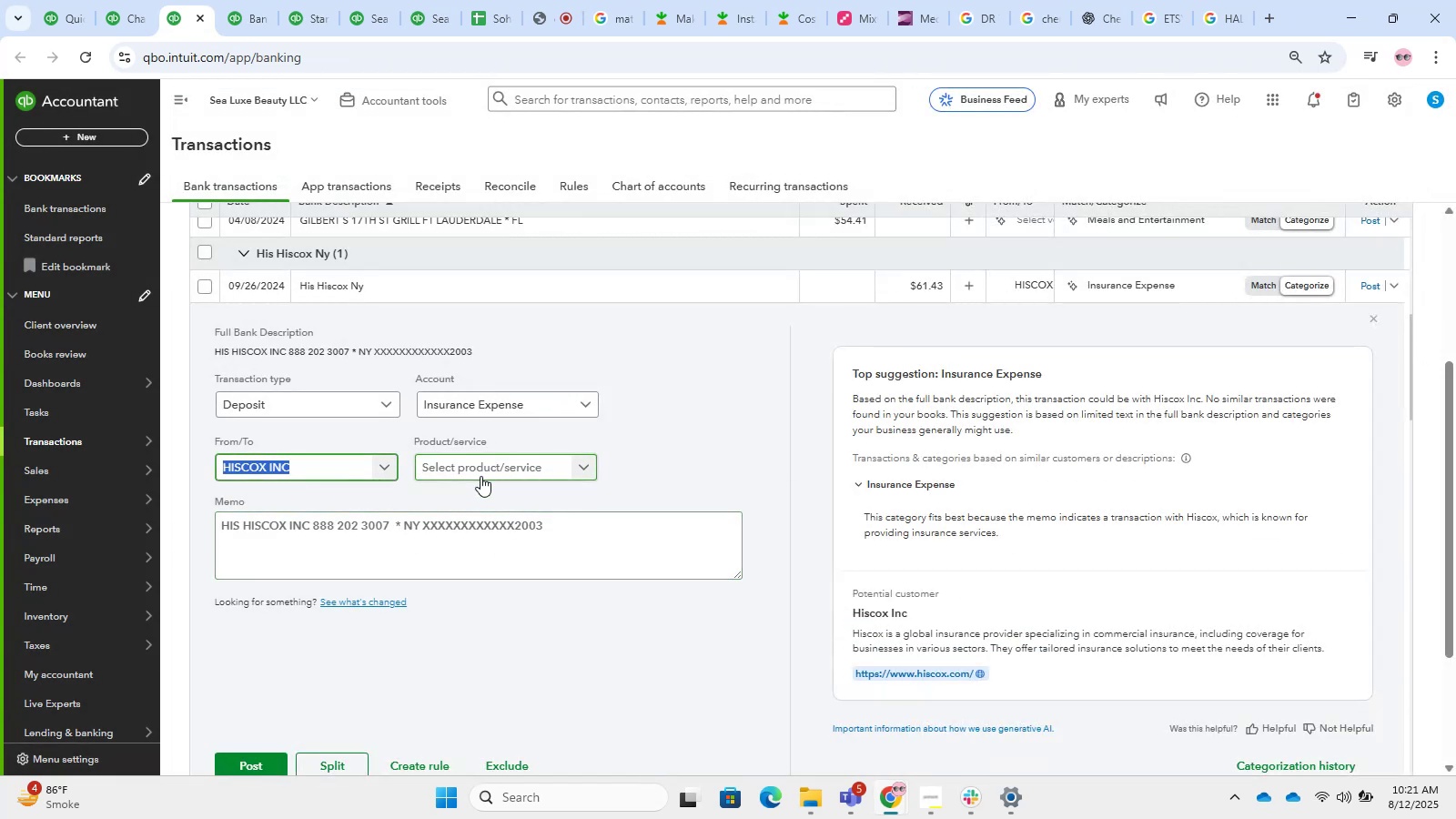 
left_click([480, 476])
 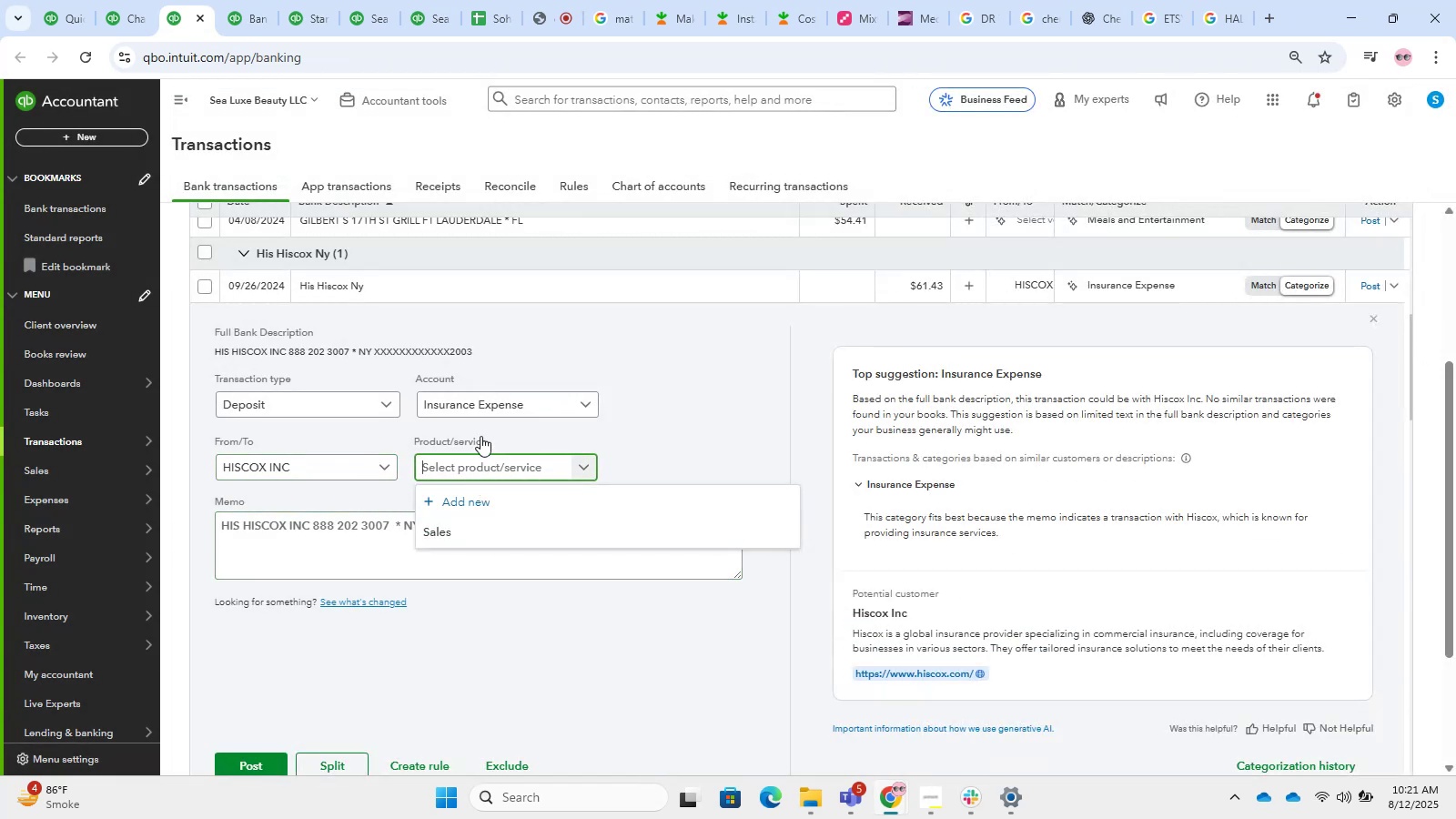 
left_click([500, 411])
 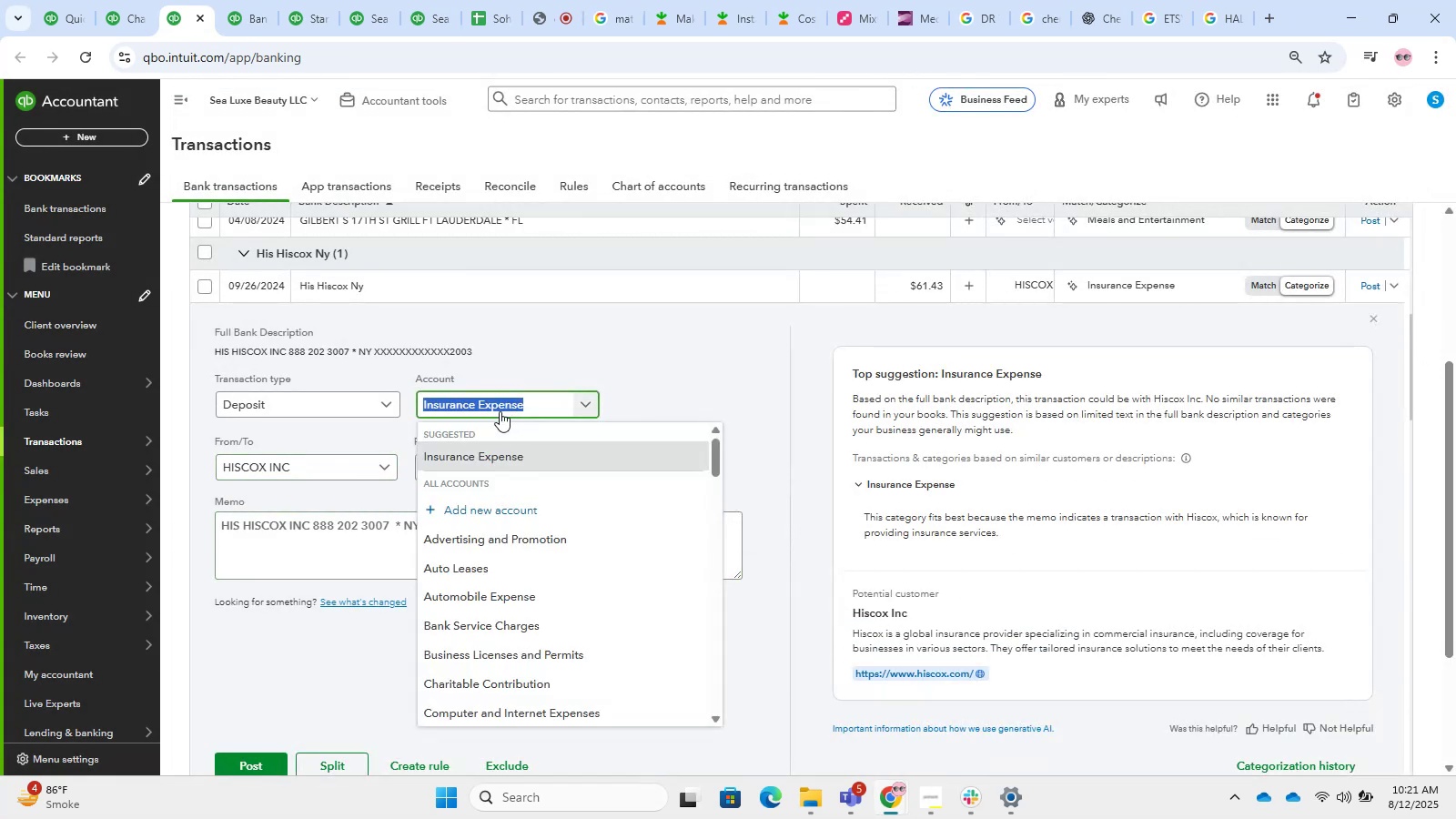 
left_click([503, 469])
 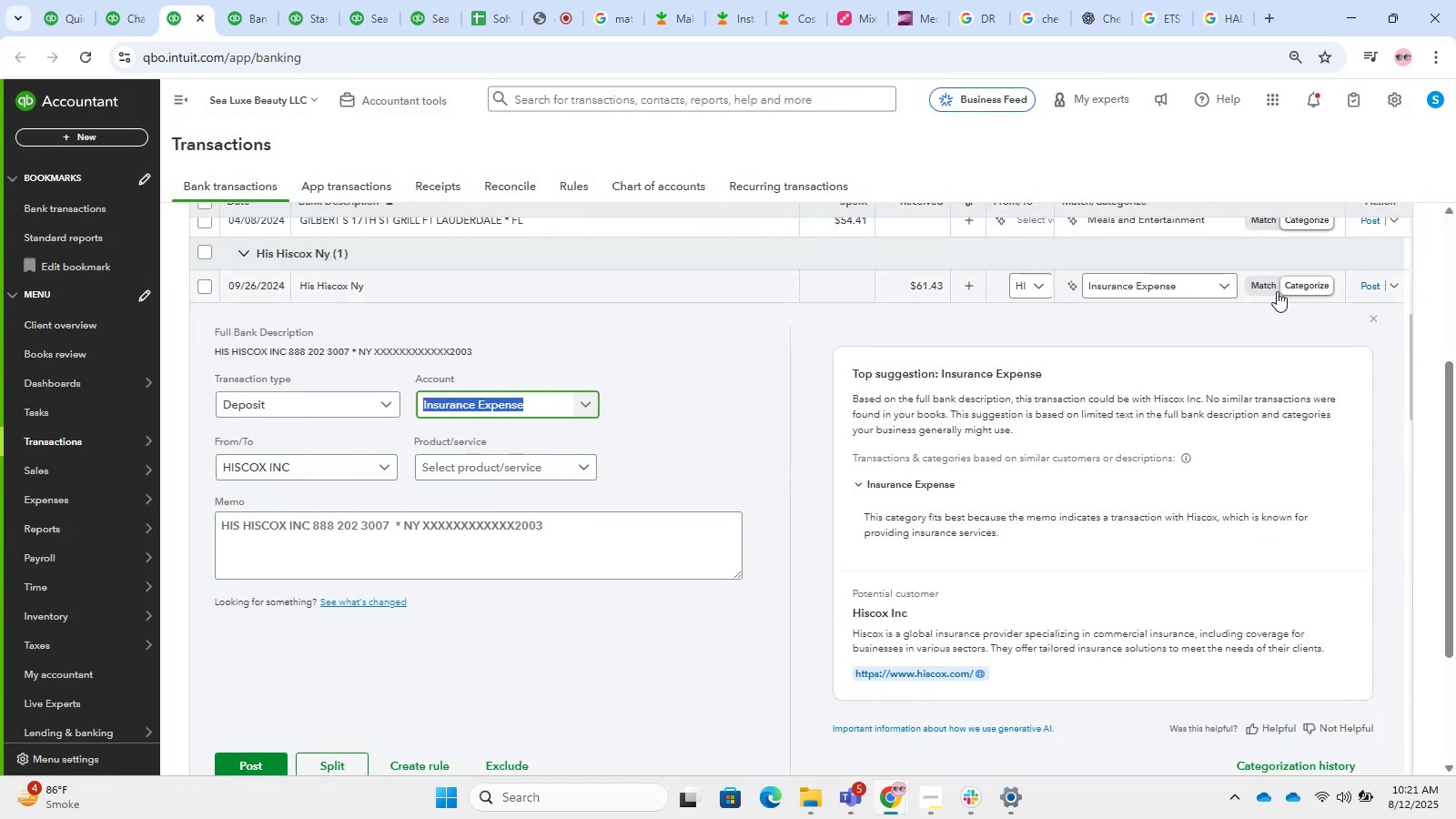 
left_click([1373, 286])
 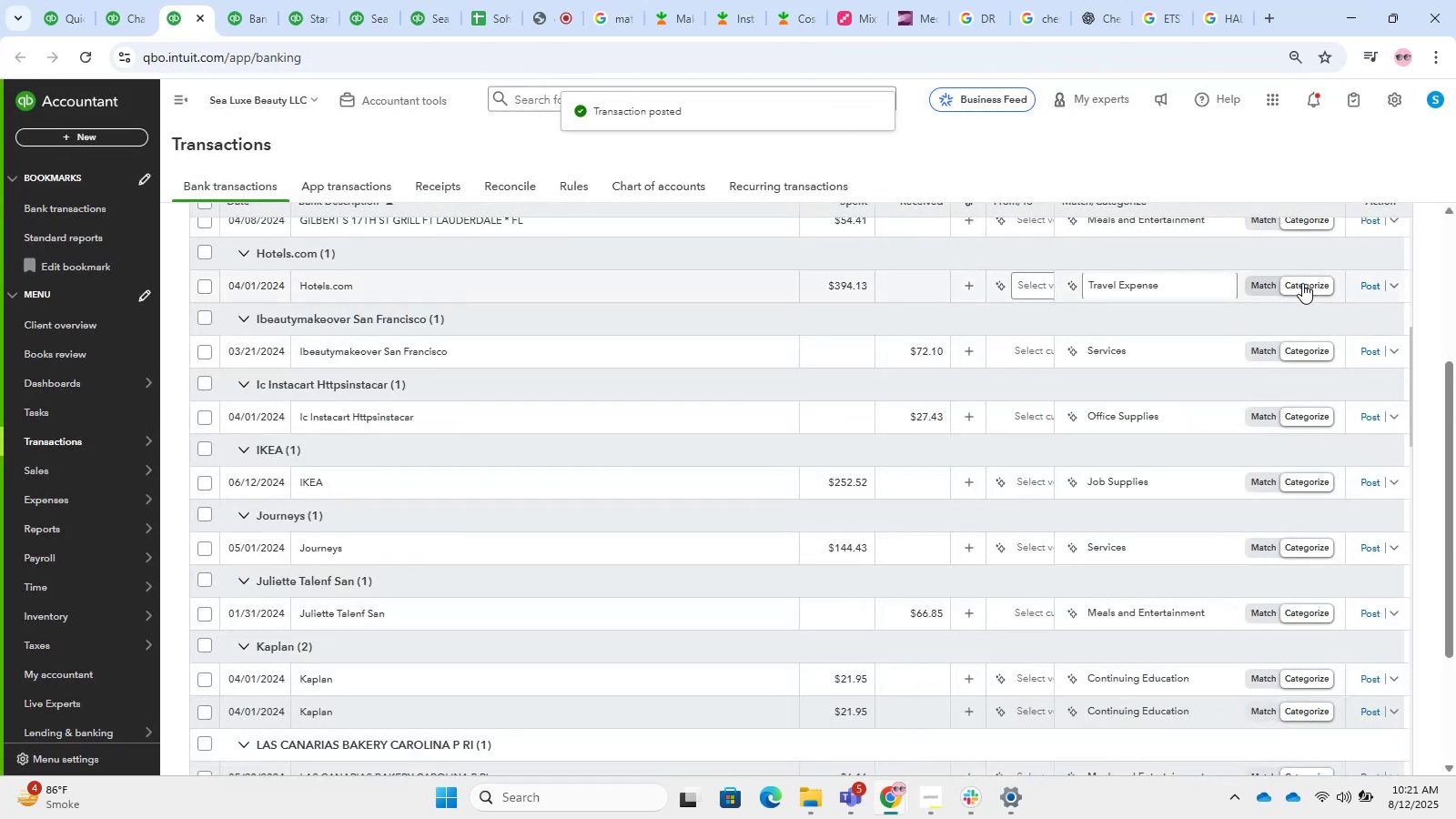 
wait(6.97)
 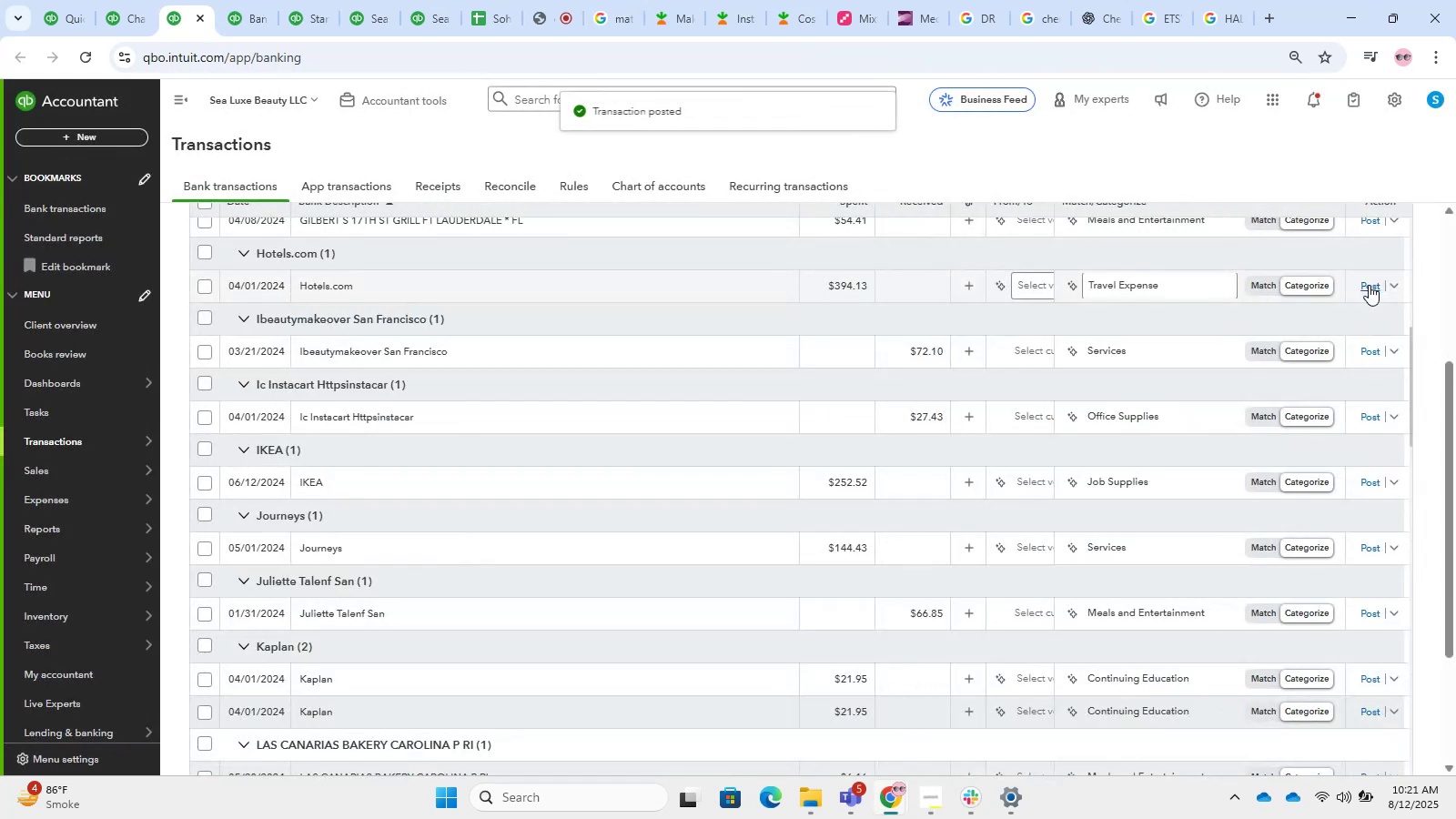 
scroll: coordinate [621, 734], scroll_direction: down, amount: 1.0
 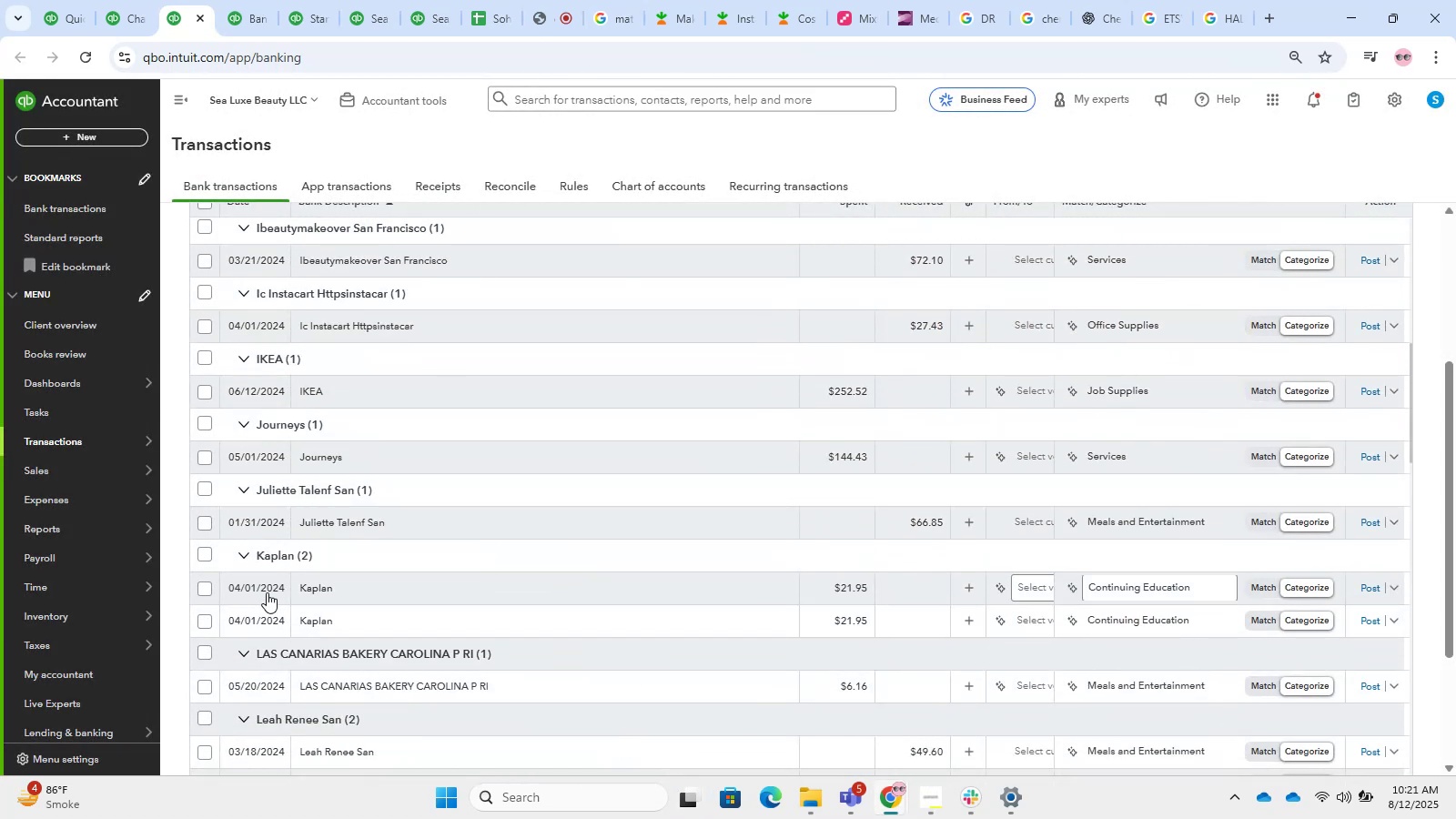 
left_click([348, 604])
 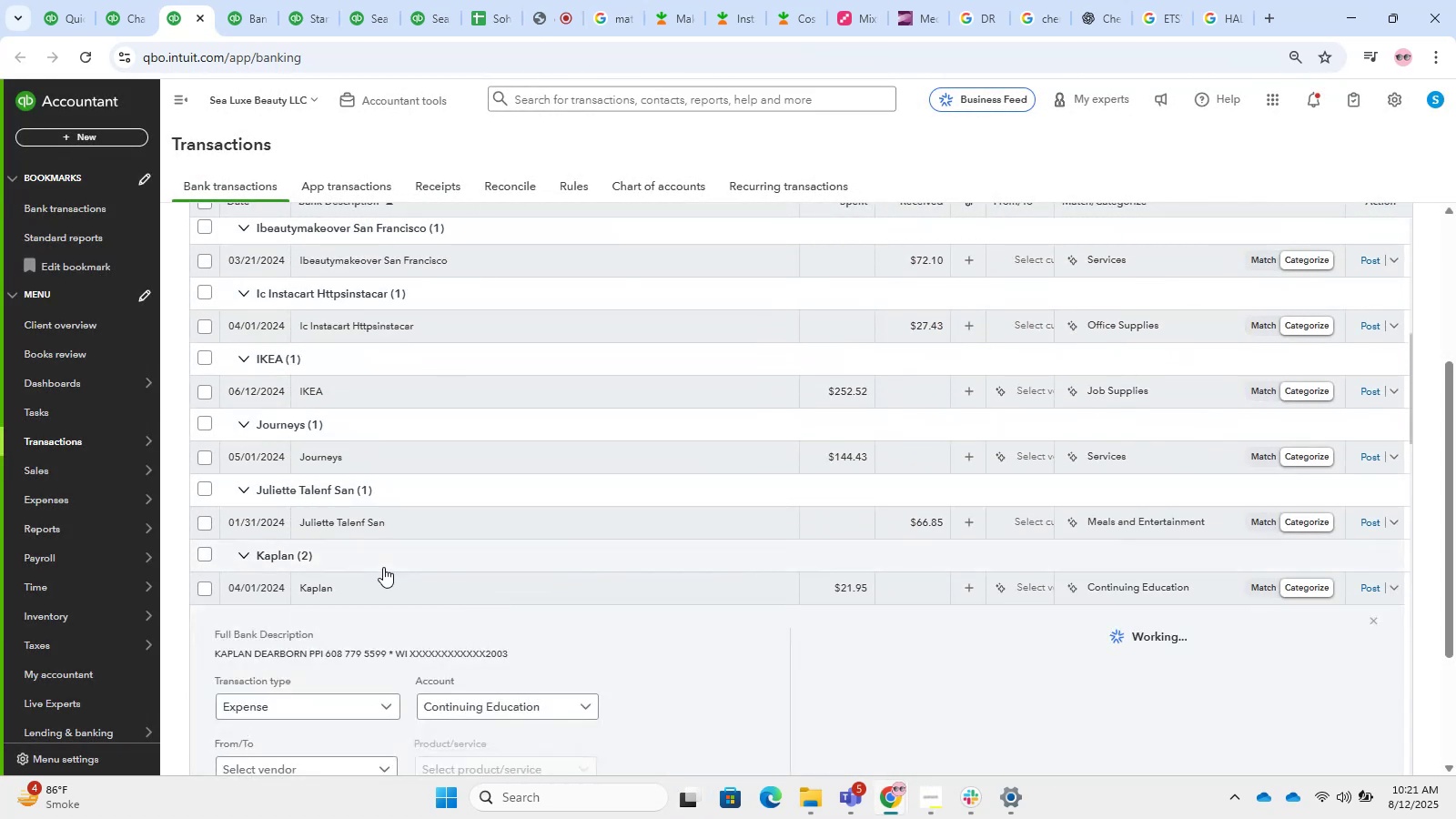 
scroll: coordinate [414, 531], scroll_direction: down, amount: 3.0
 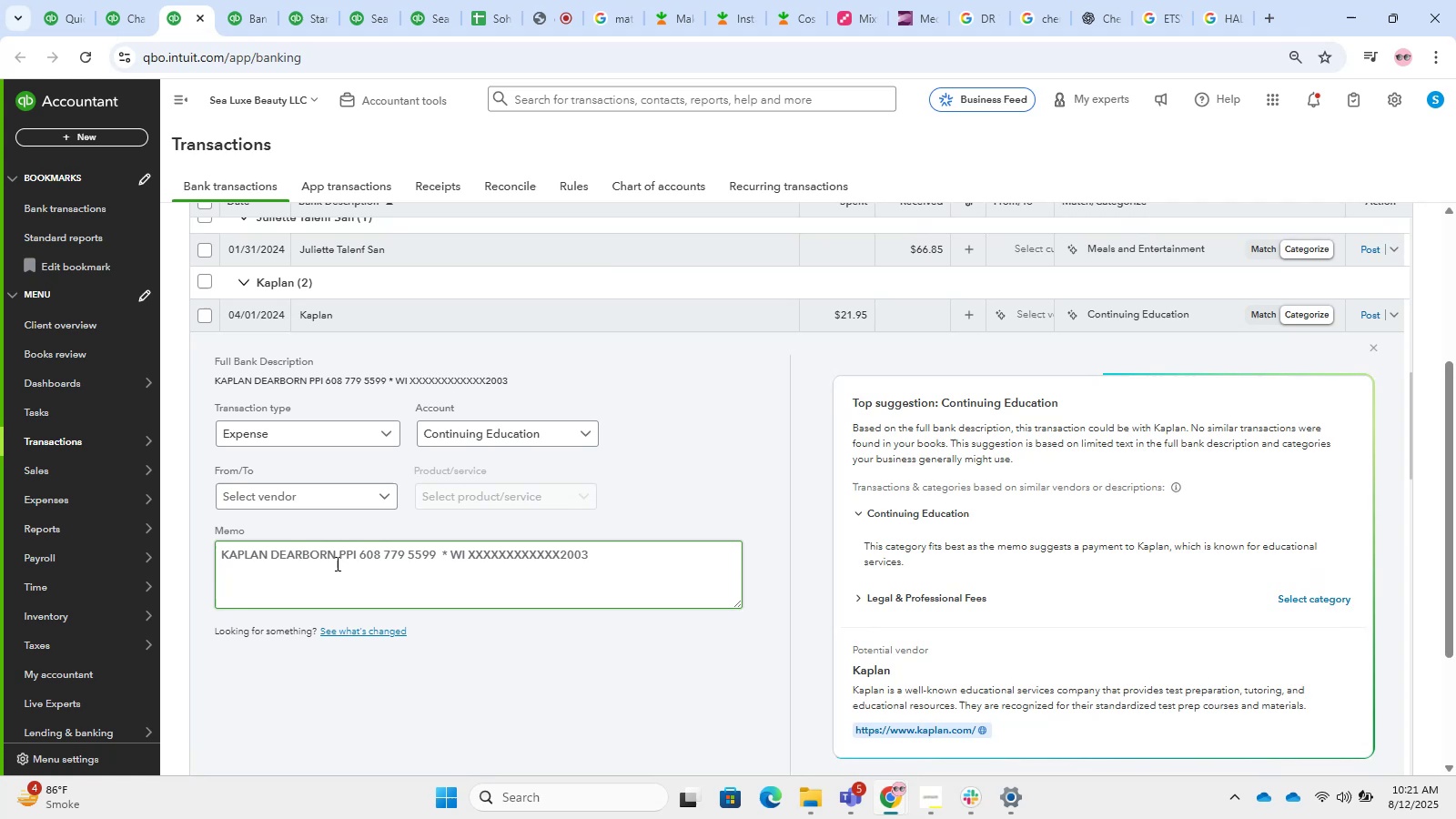 
left_click_drag(start_coordinate=[359, 555], to_coordinate=[150, 522])
 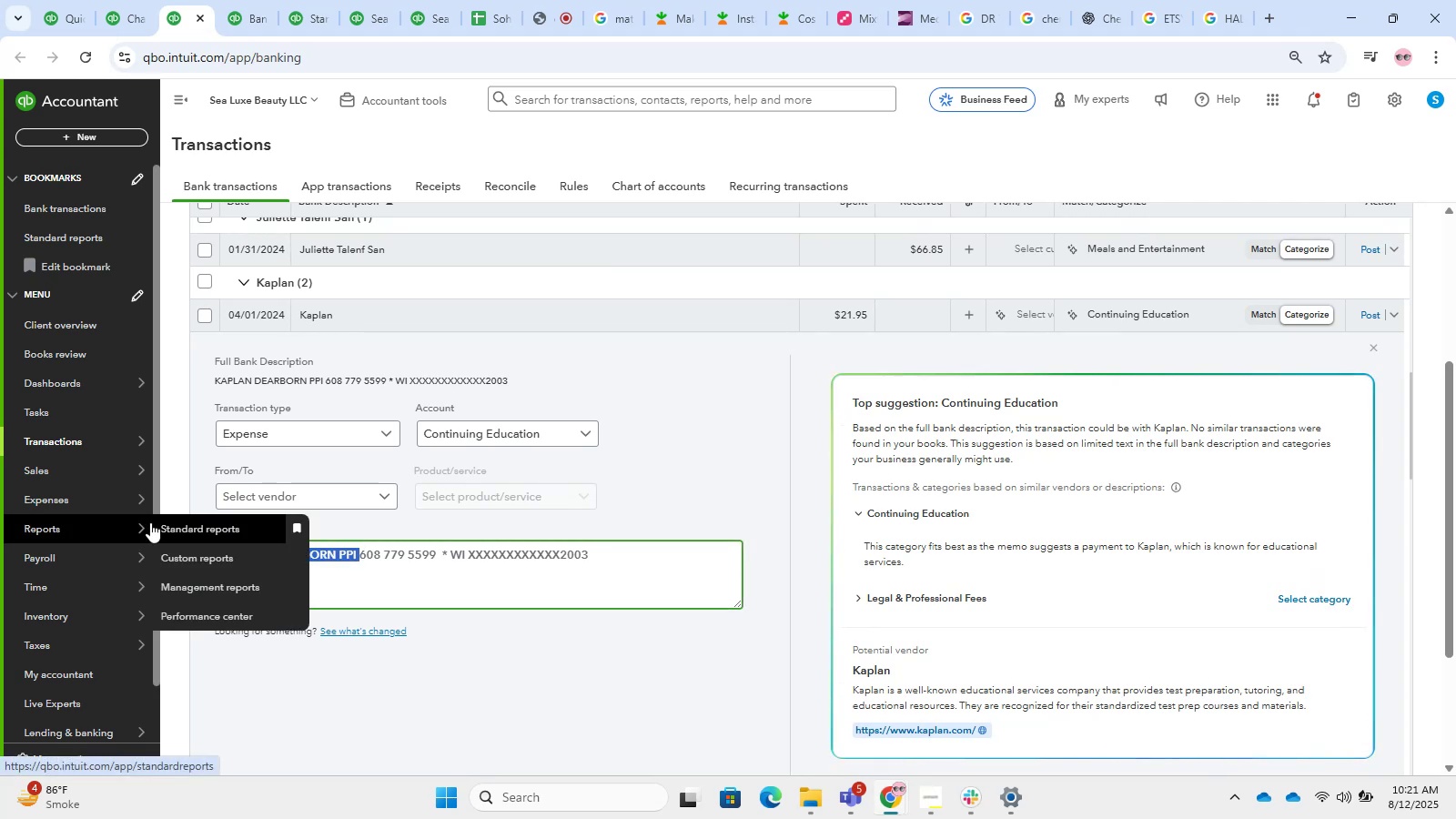 
key(Control+C)
 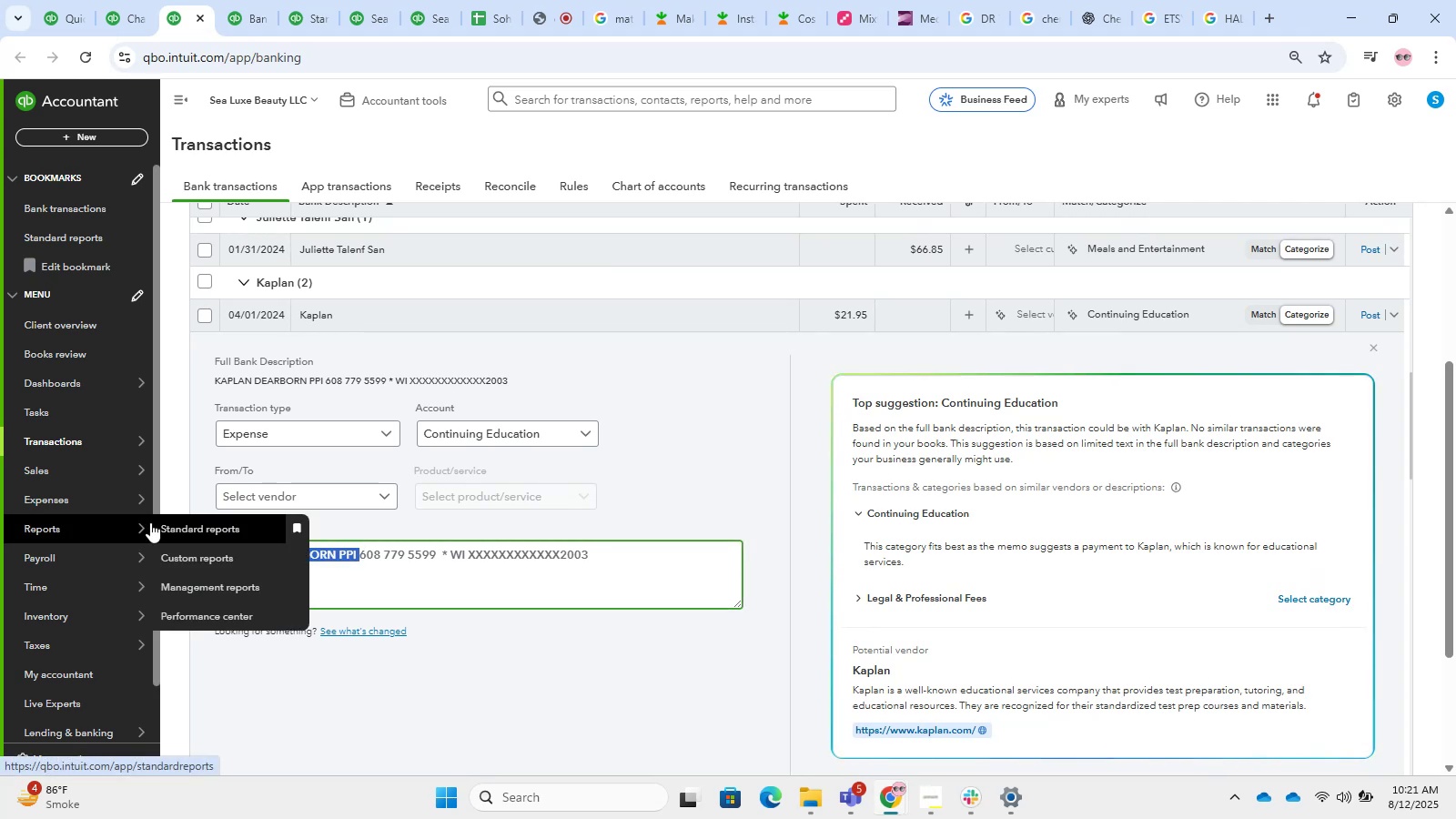 
key(Control+T)
 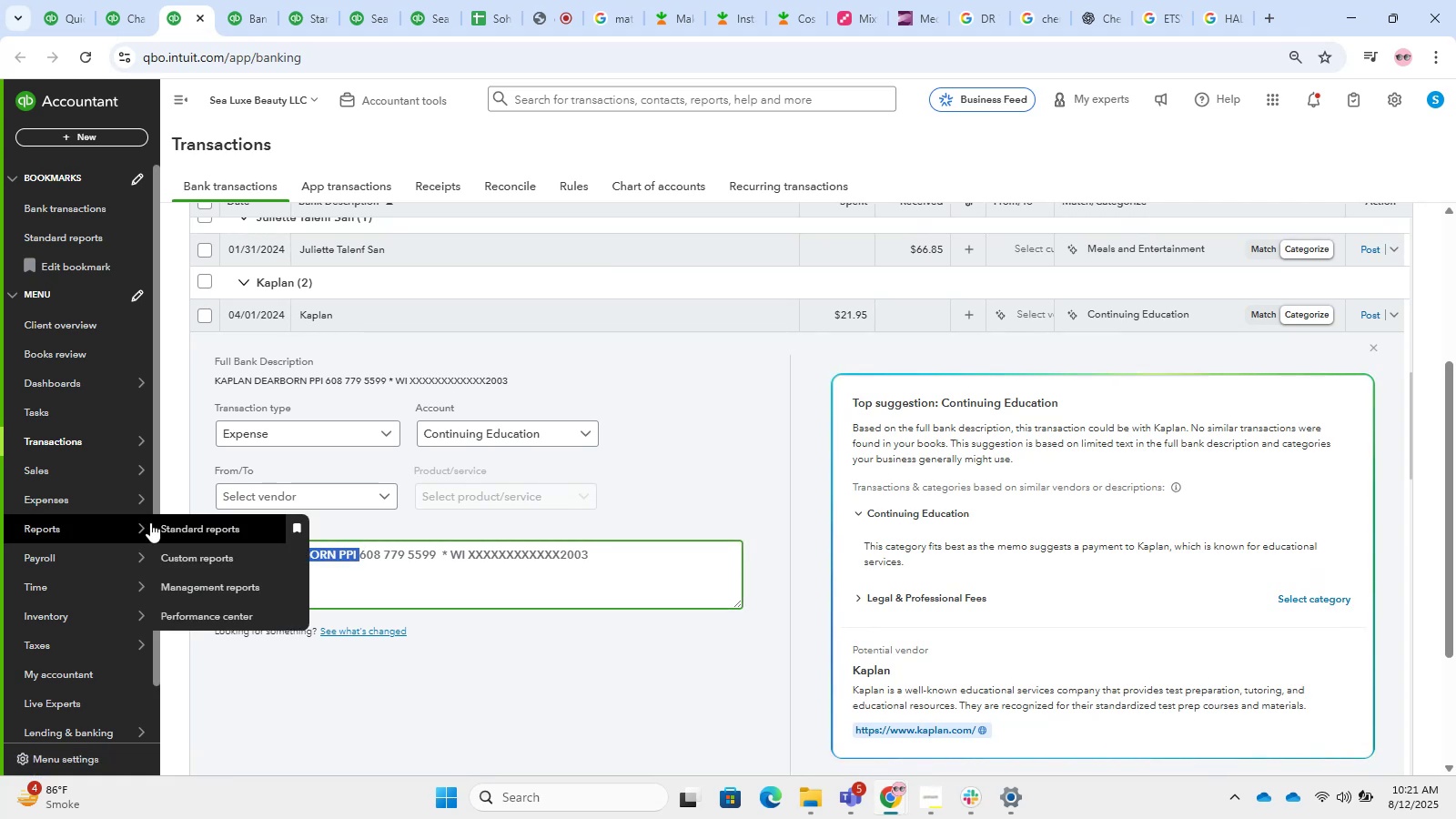 
key(Control+V)
 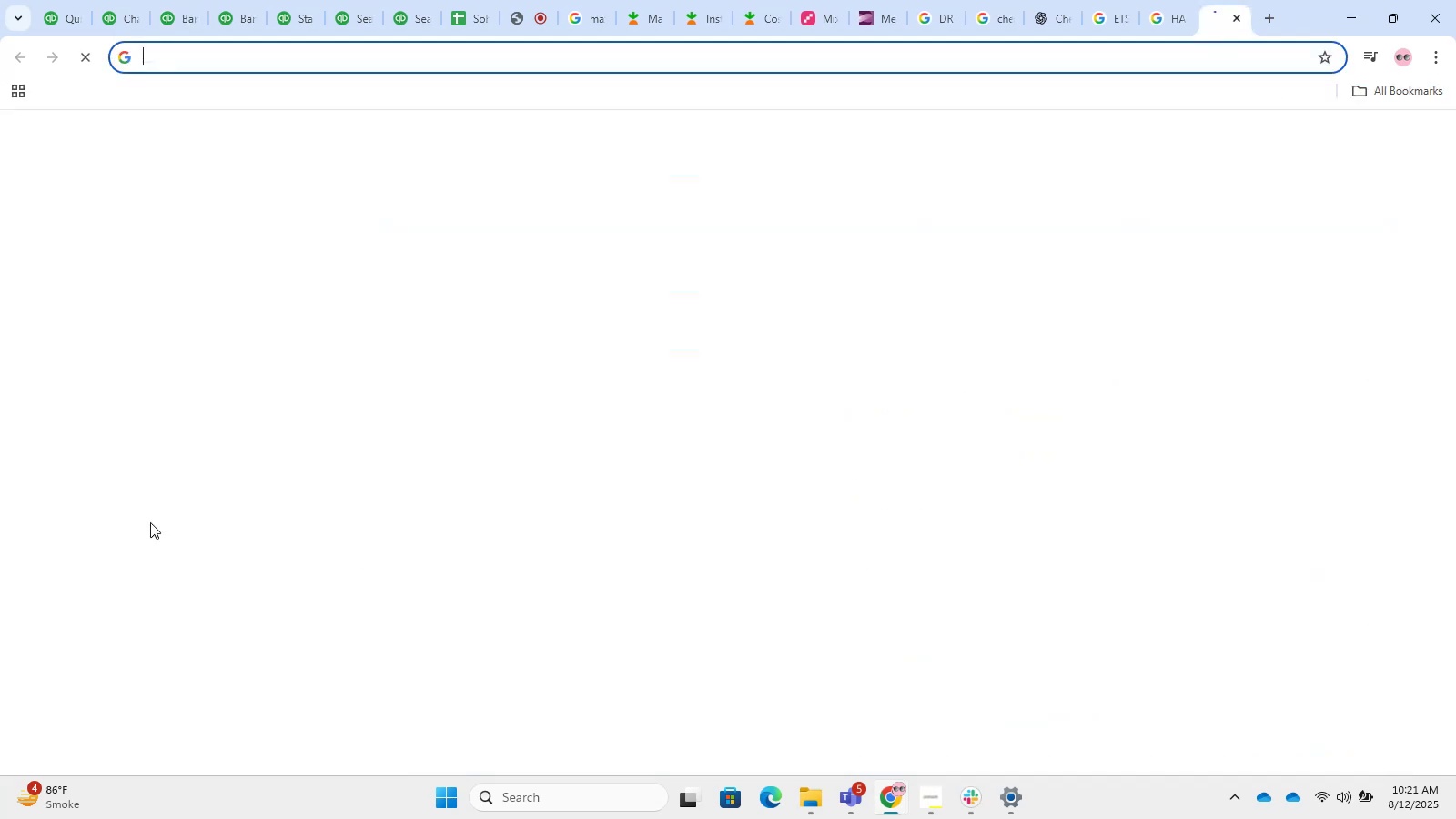 
key(Control+NumpadEnter)
 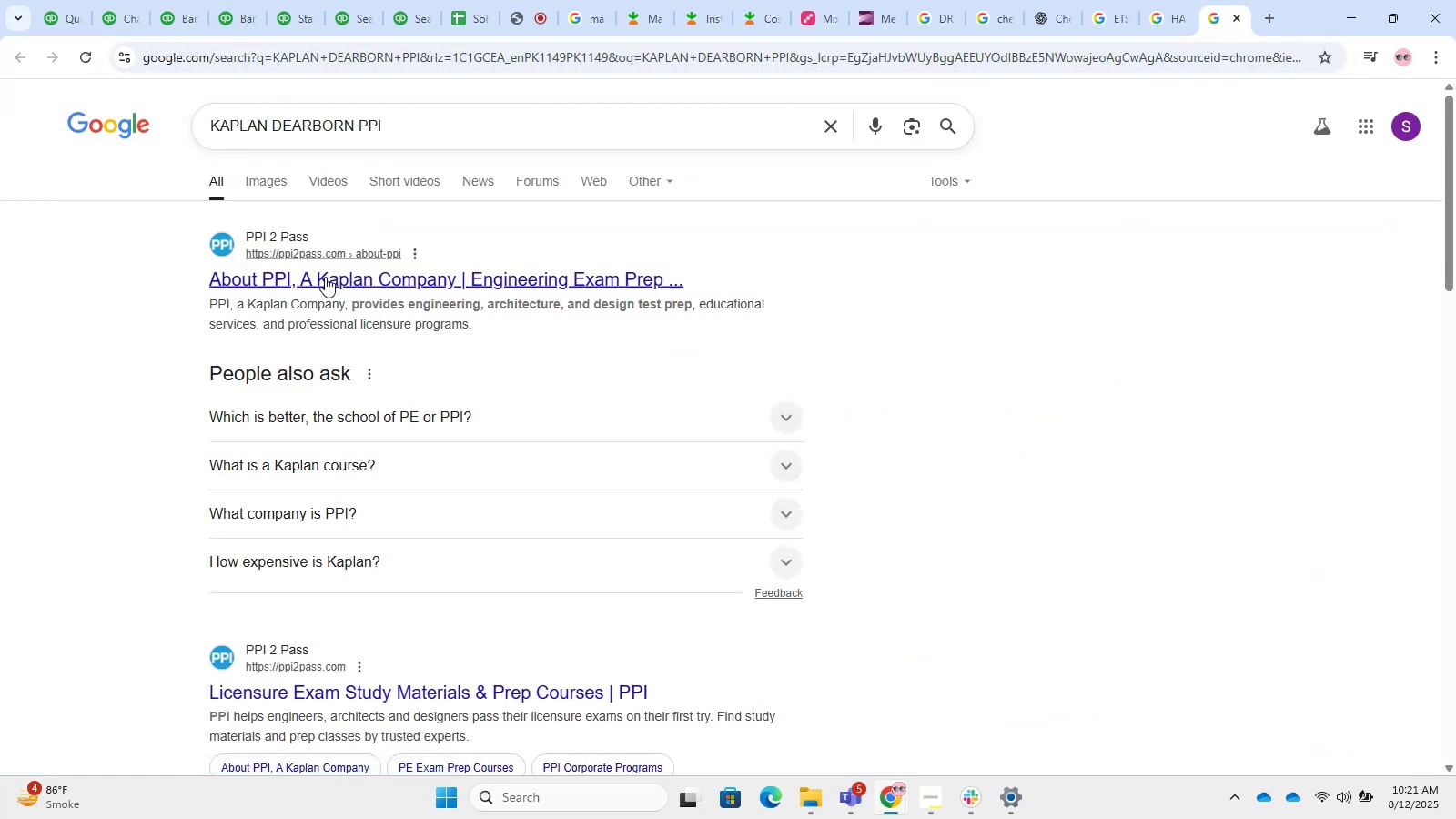 
left_click_drag(start_coordinate=[274, 129], to_coordinate=[551, 113])
 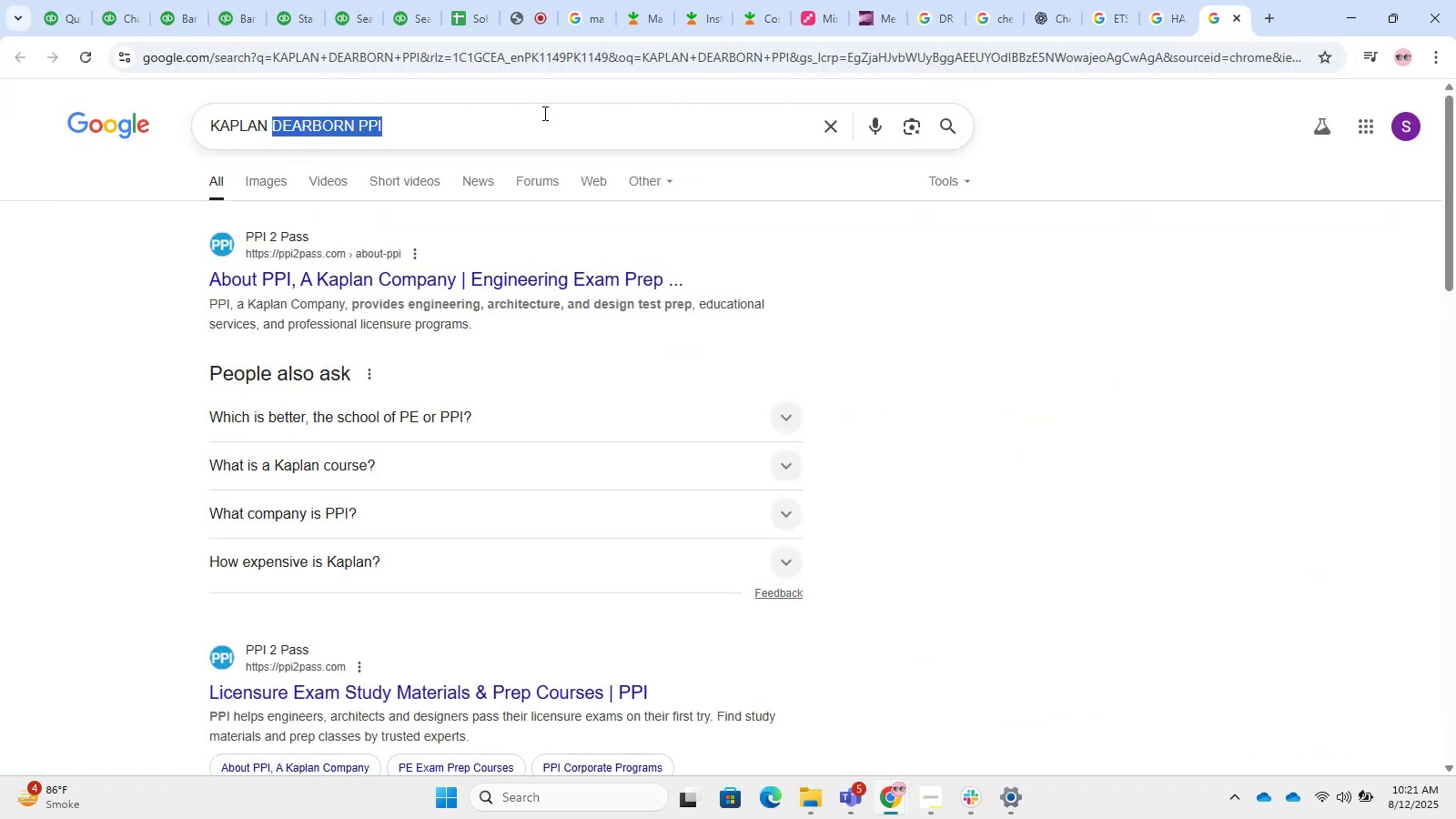 
key(Backspace)
 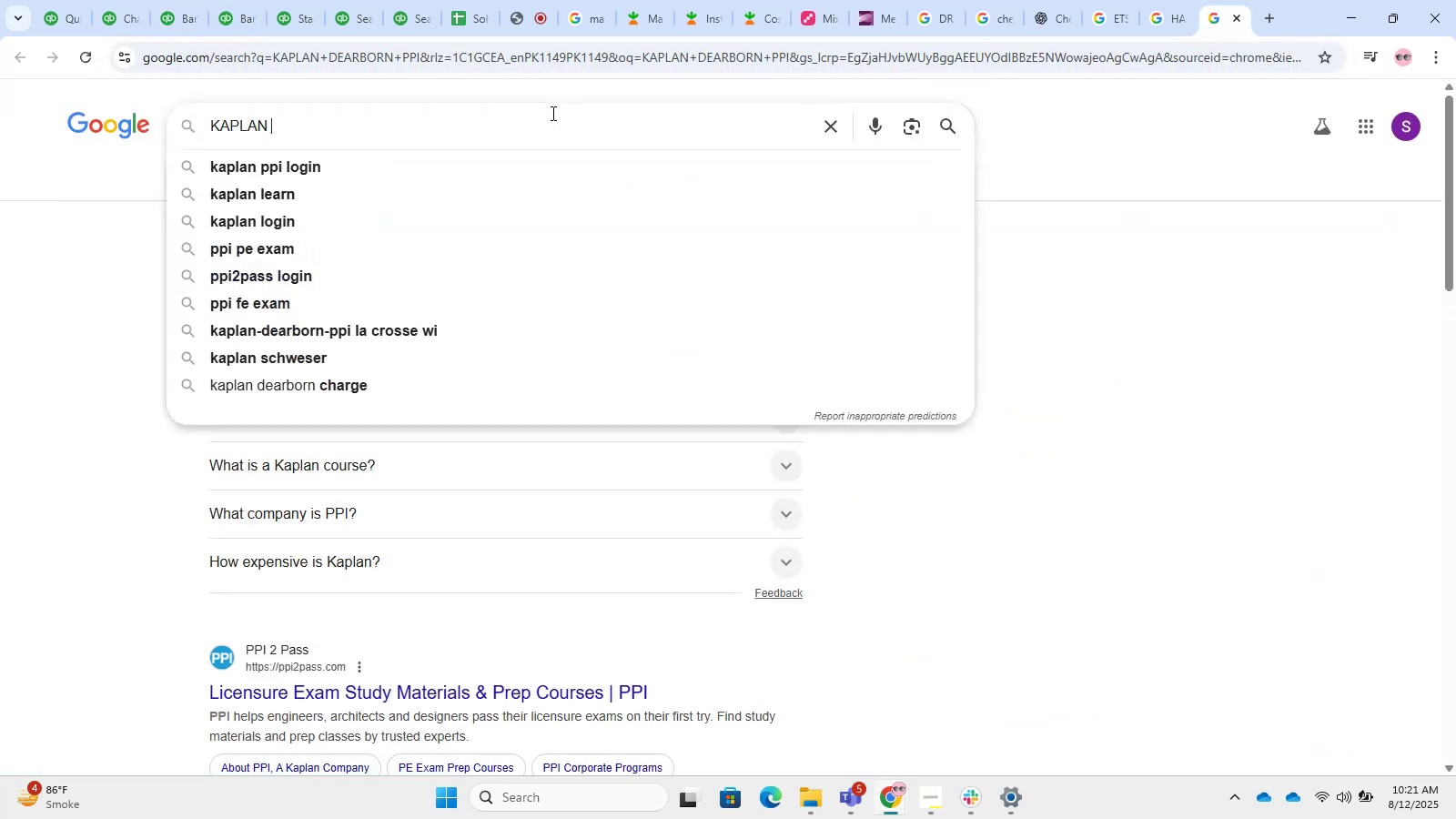 
key(Enter)
 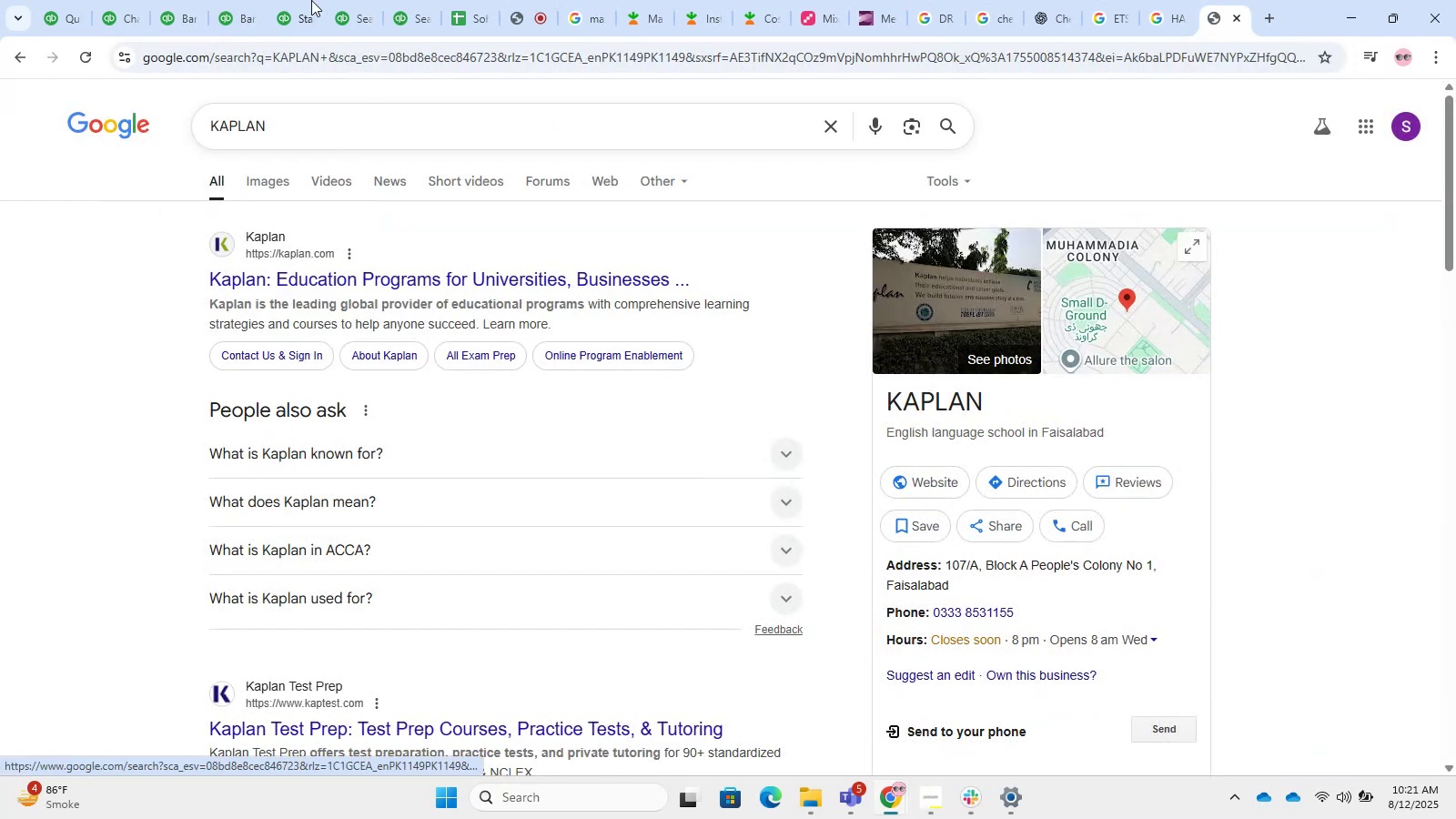 
scroll: coordinate [947, 573], scroll_direction: down, amount: 4.0
 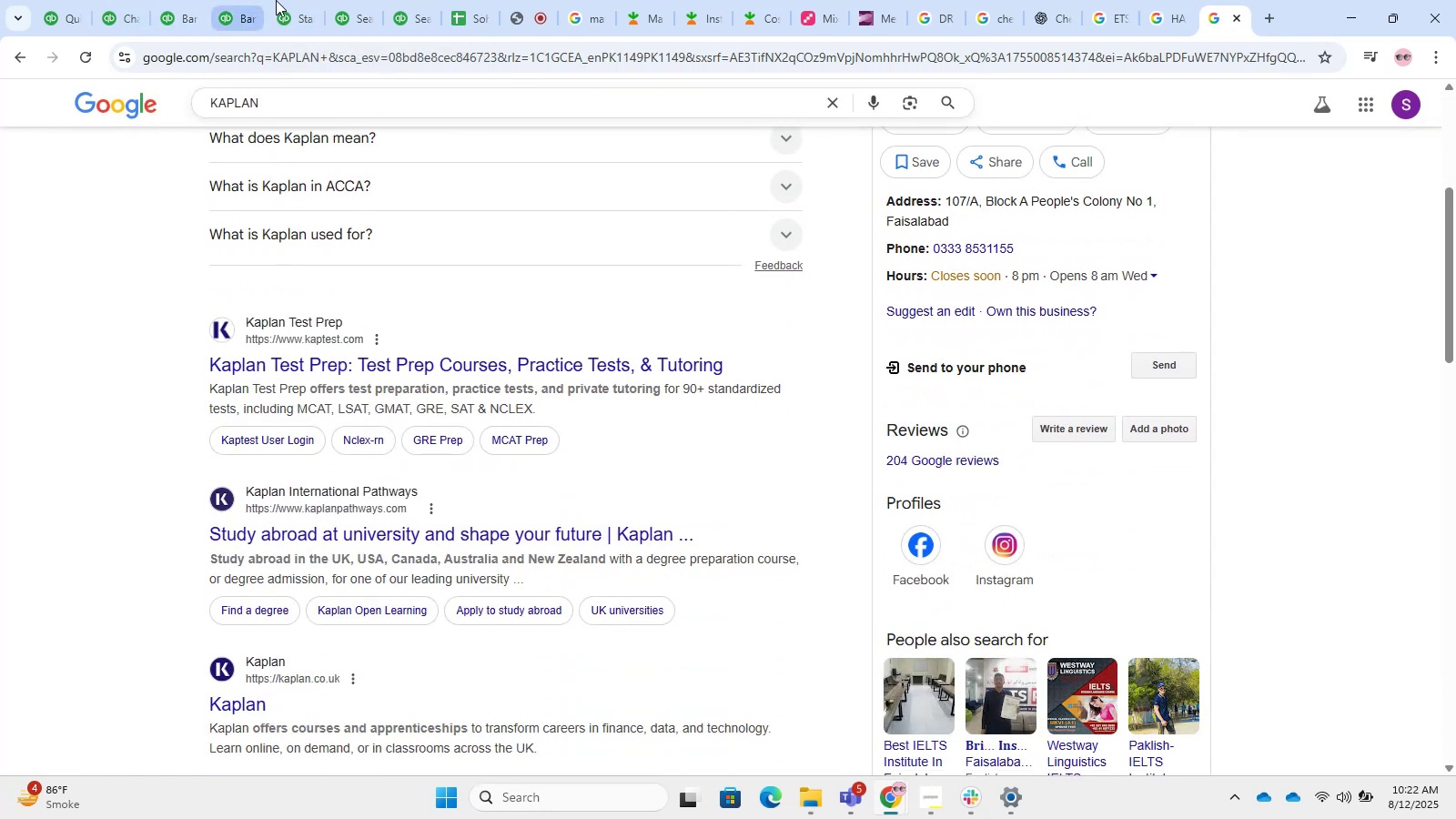 
left_click([533, 0])
 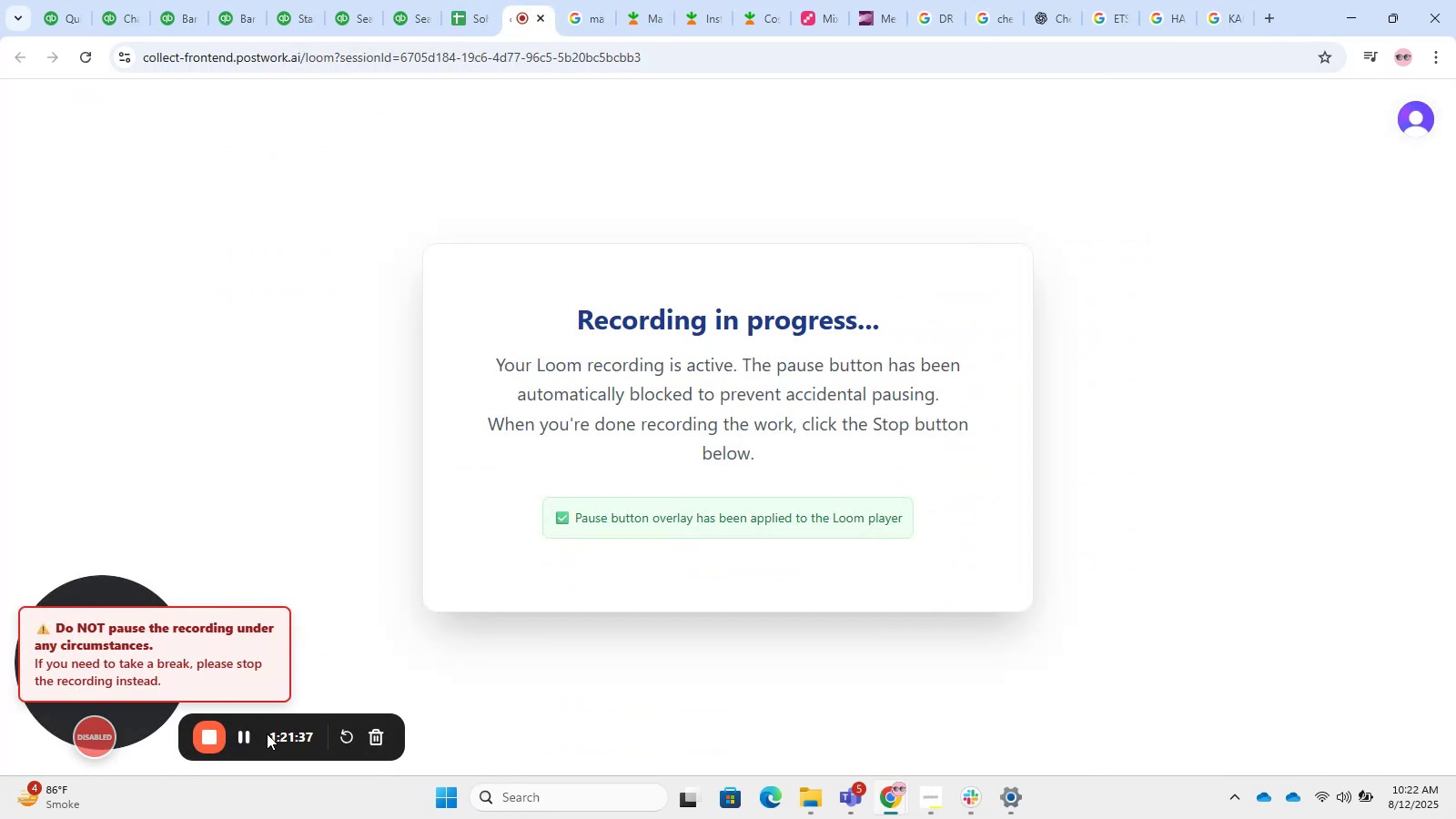 
left_click_drag(start_coordinate=[268, 748], to_coordinate=[321, 745])
 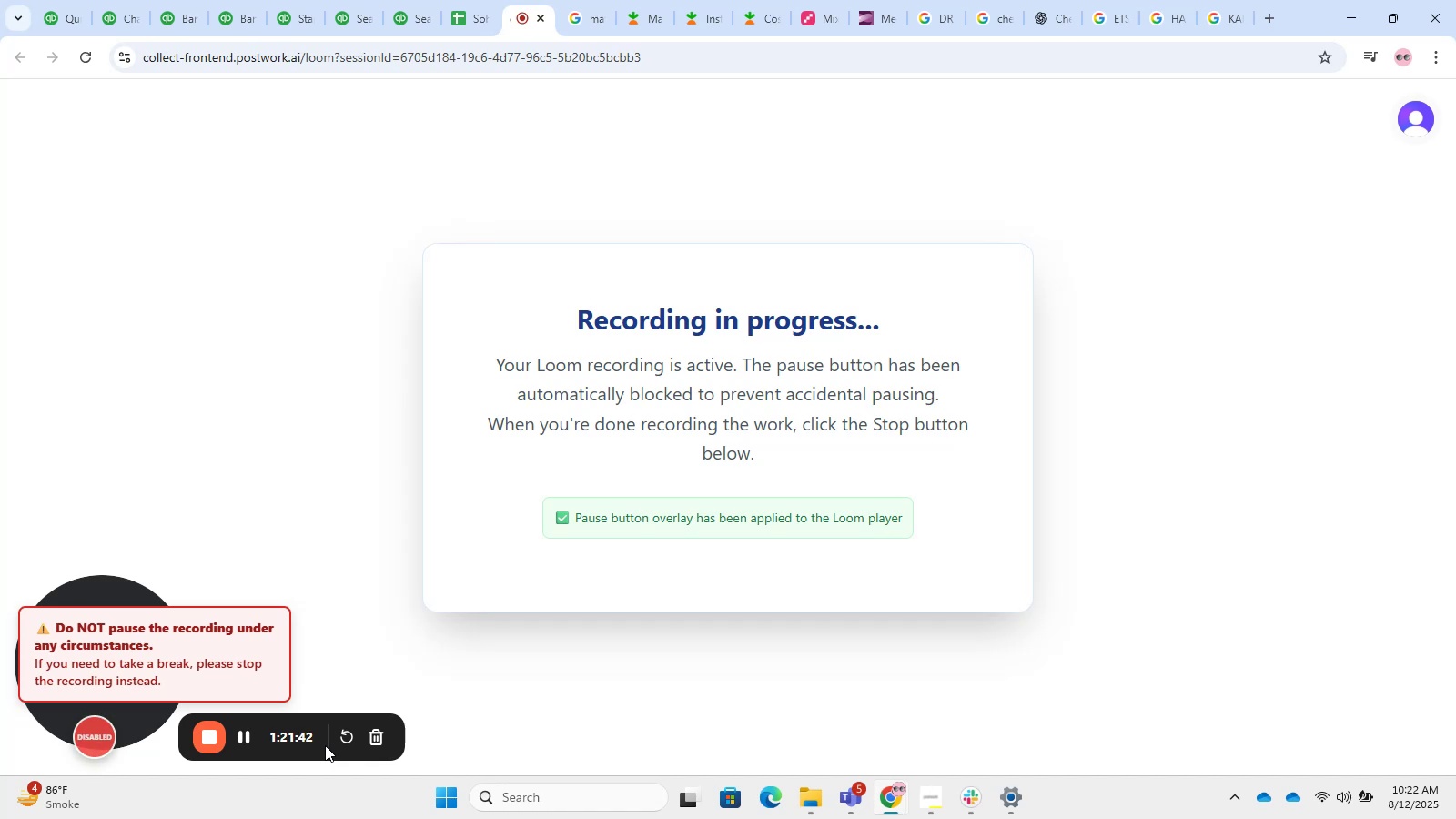 
double_click([54, 0])
 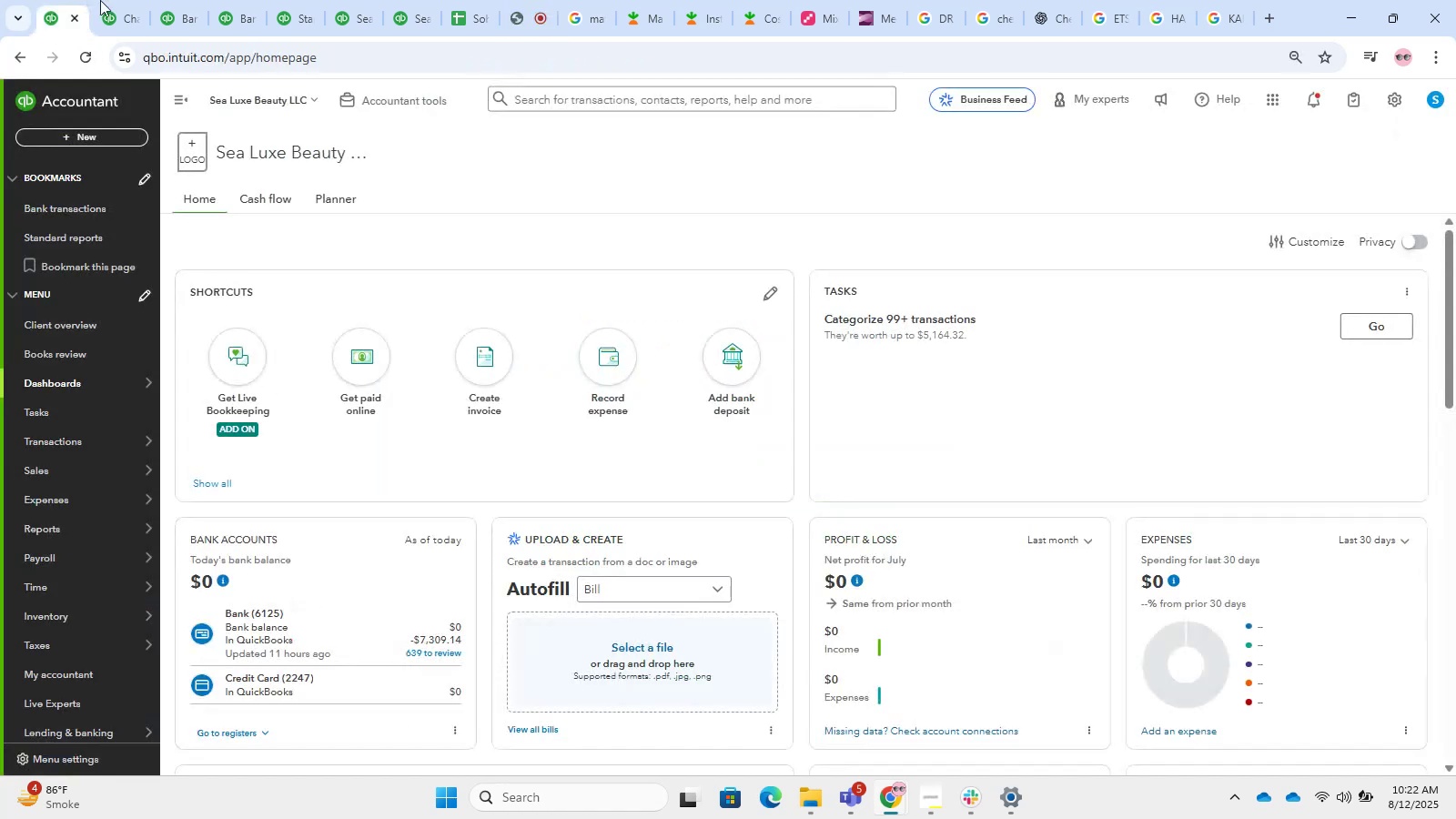 
triple_click([134, 0])
 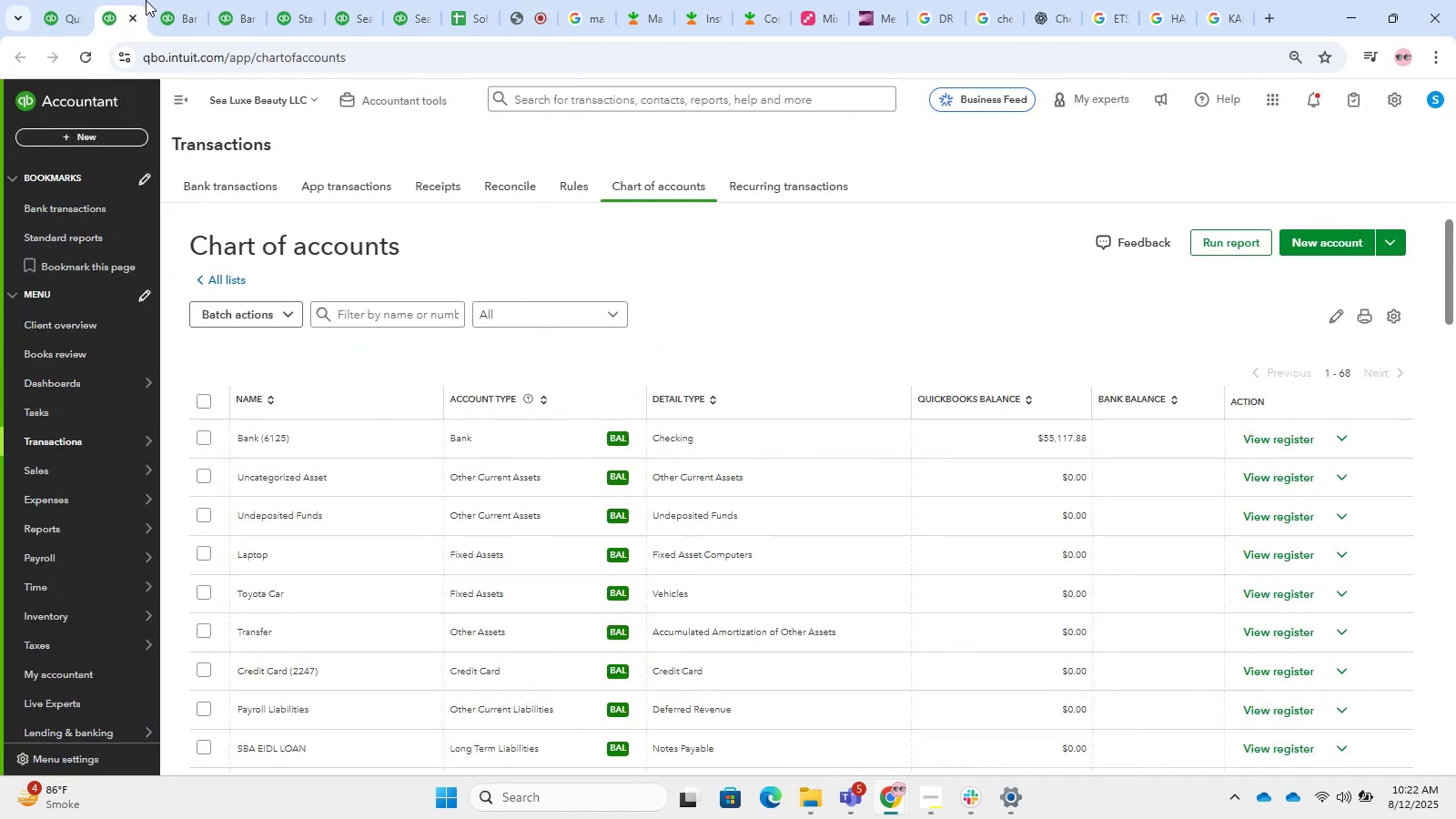 
left_click_drag(start_coordinate=[153, 0], to_coordinate=[159, 7])
 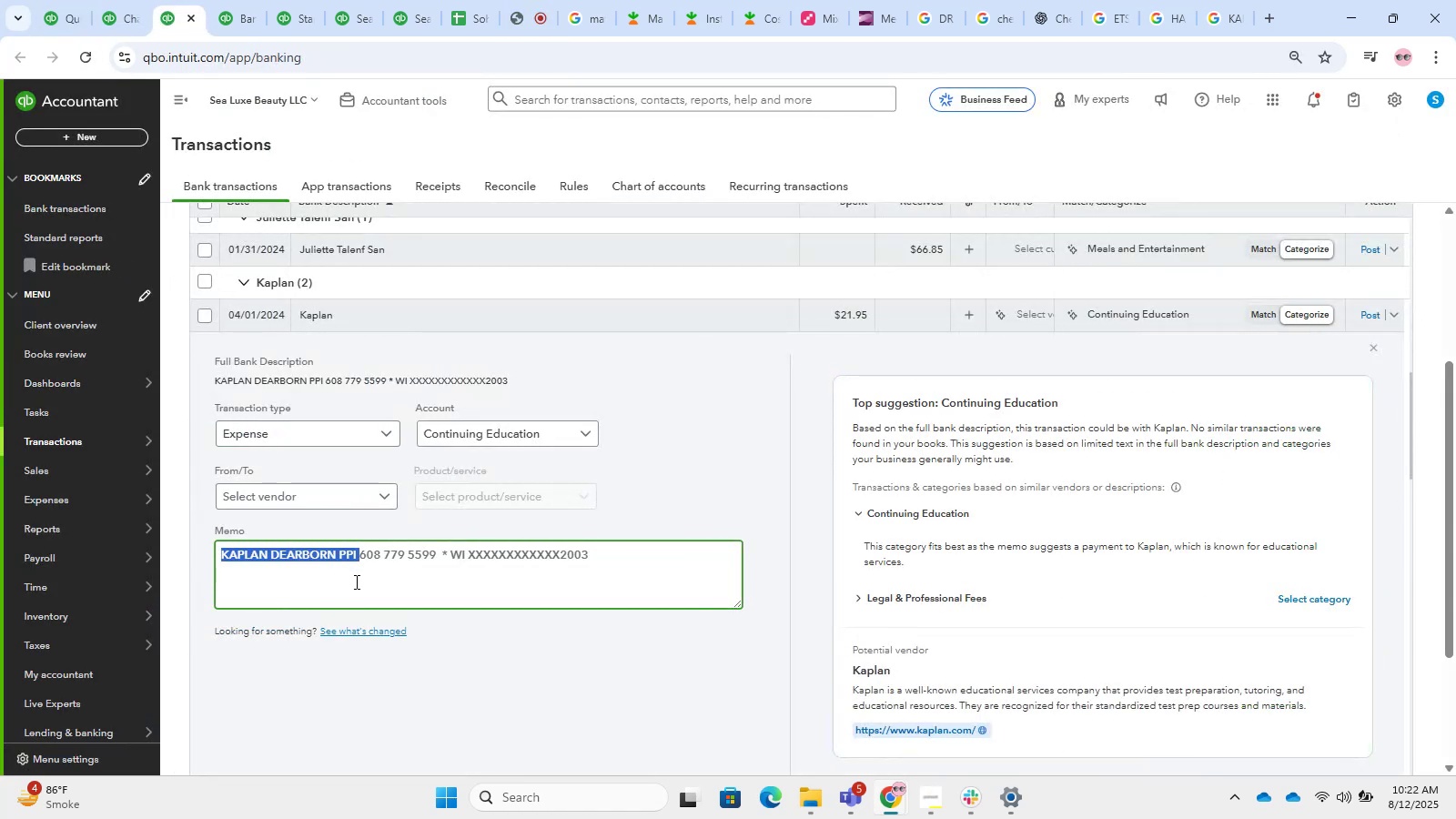 
left_click([732, 597])
 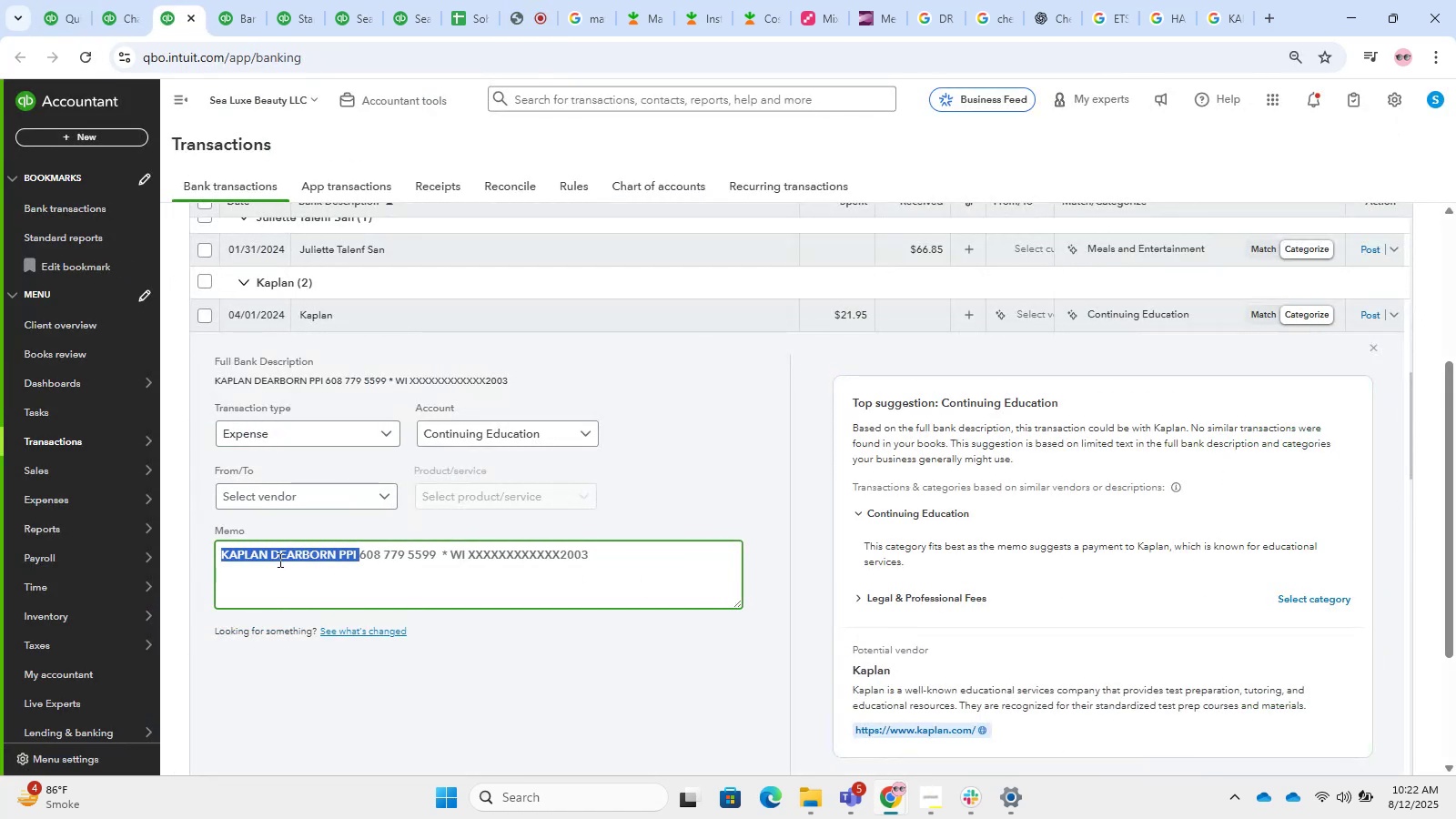 
left_click([283, 584])
 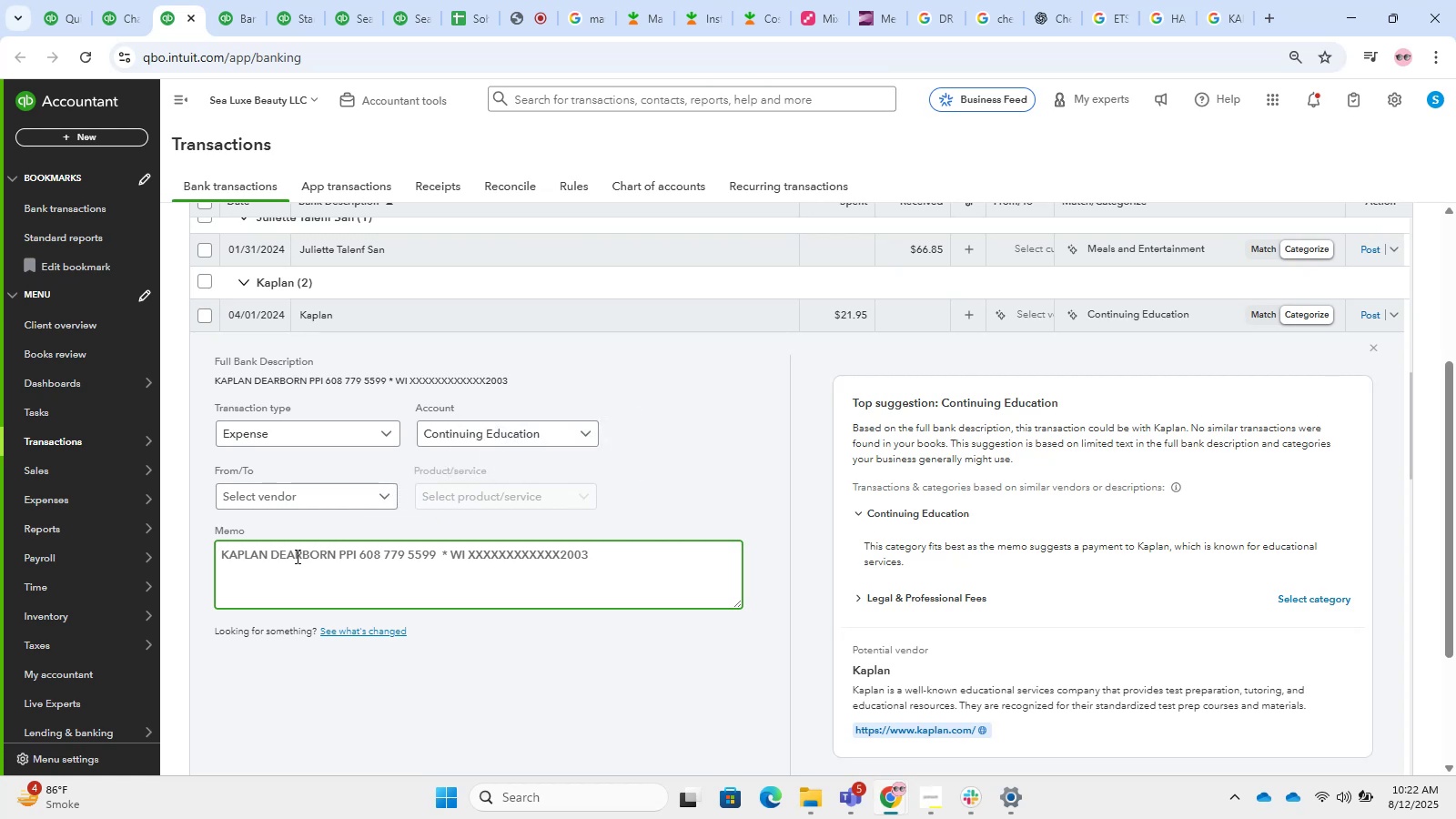 
left_click([332, 553])
 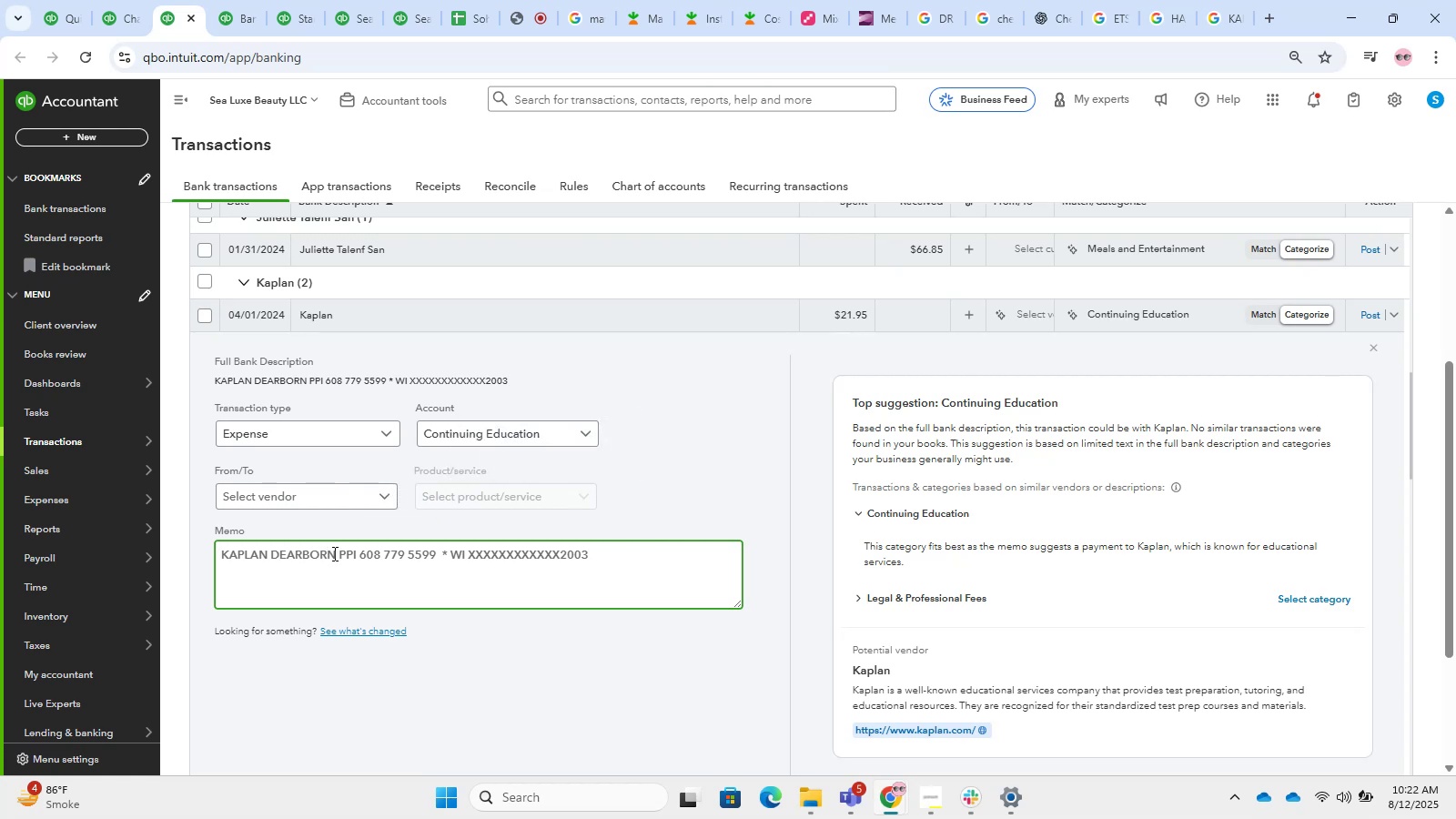 
left_click_drag(start_coordinate=[333, 553], to_coordinate=[136, 523])
 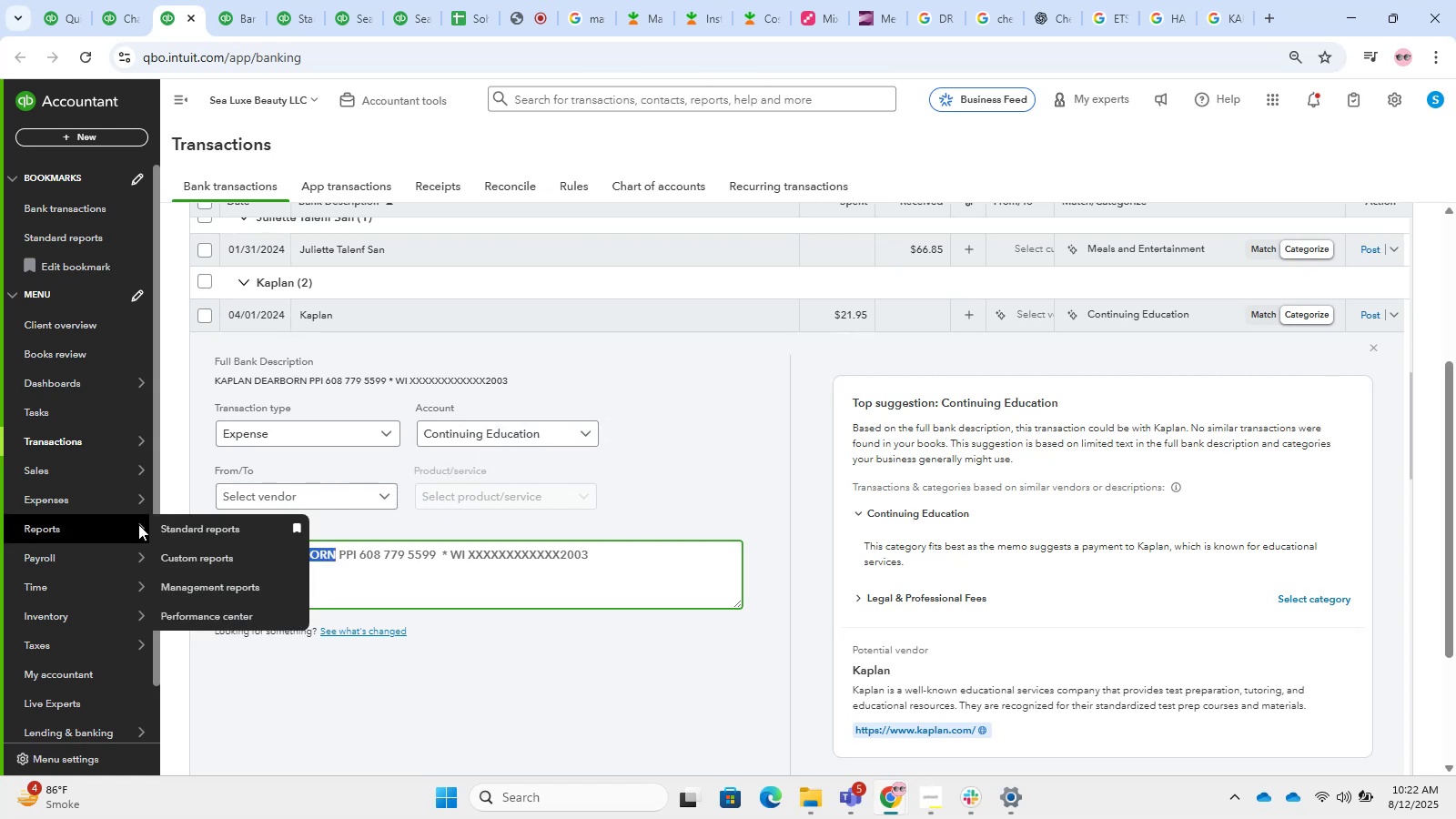 
key(Control+C)
 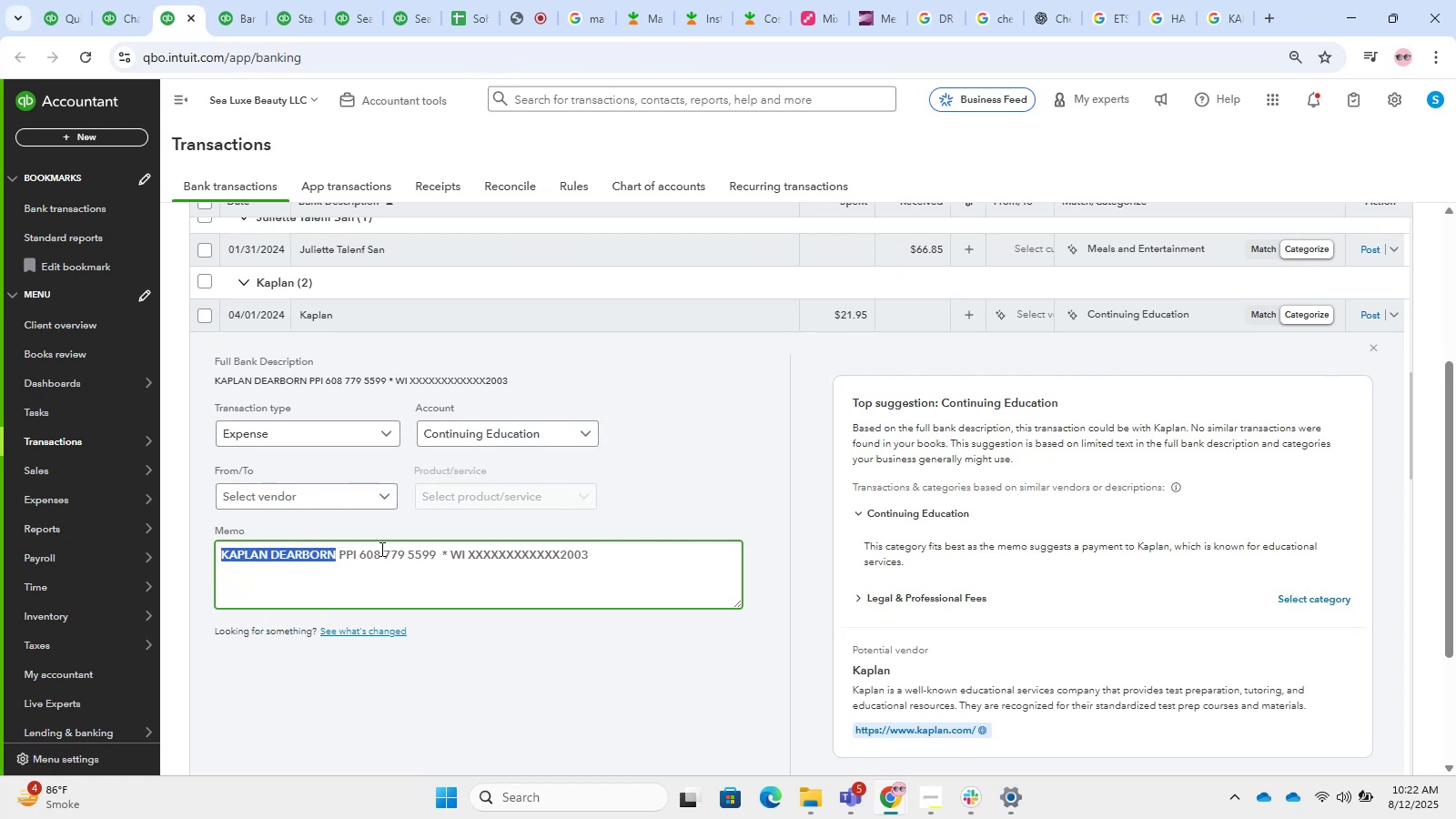 
key(Control+C)
 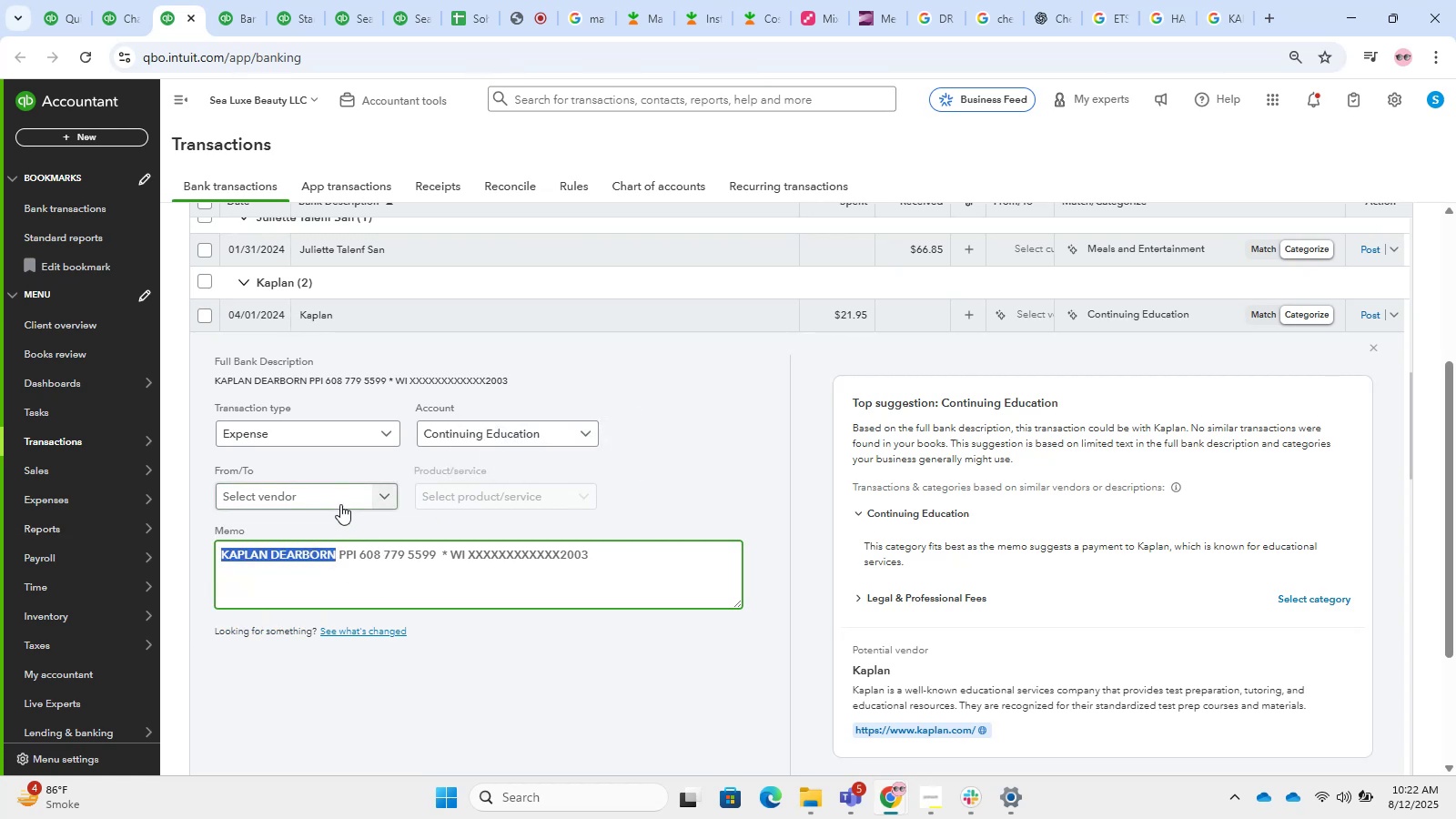 
left_click([338, 501])
 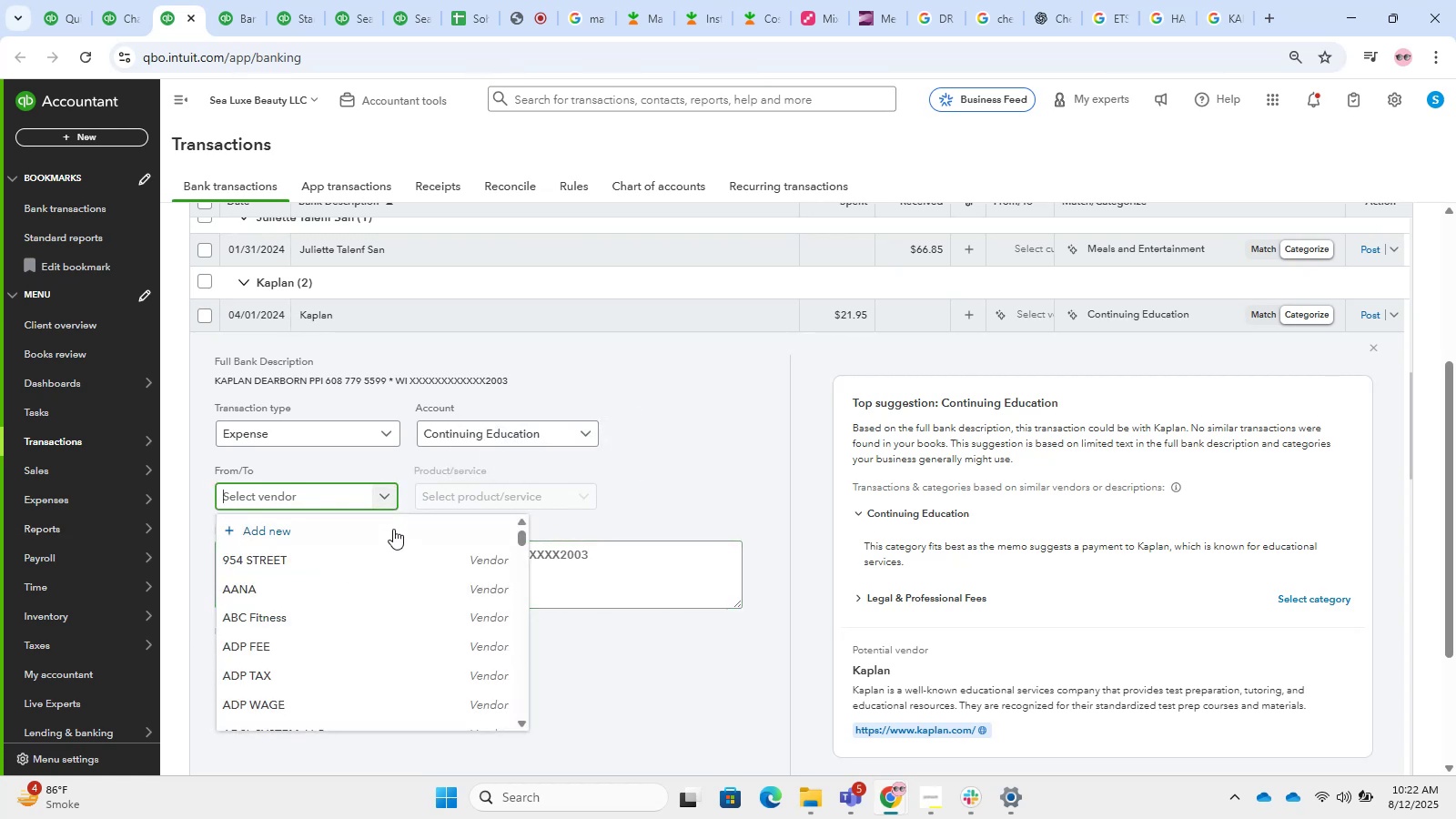 
left_click([394, 529])
 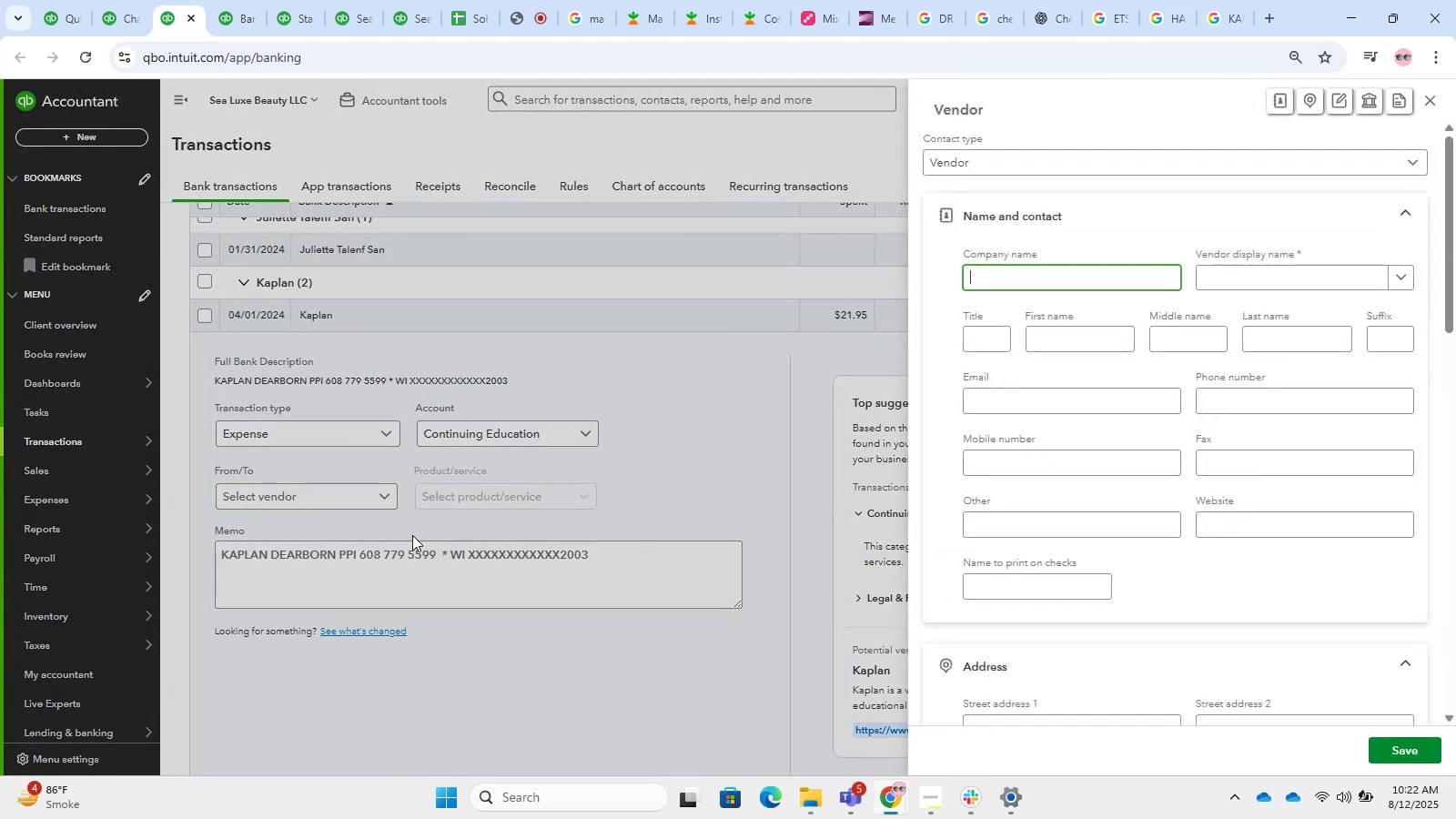 
key(Control+V)
 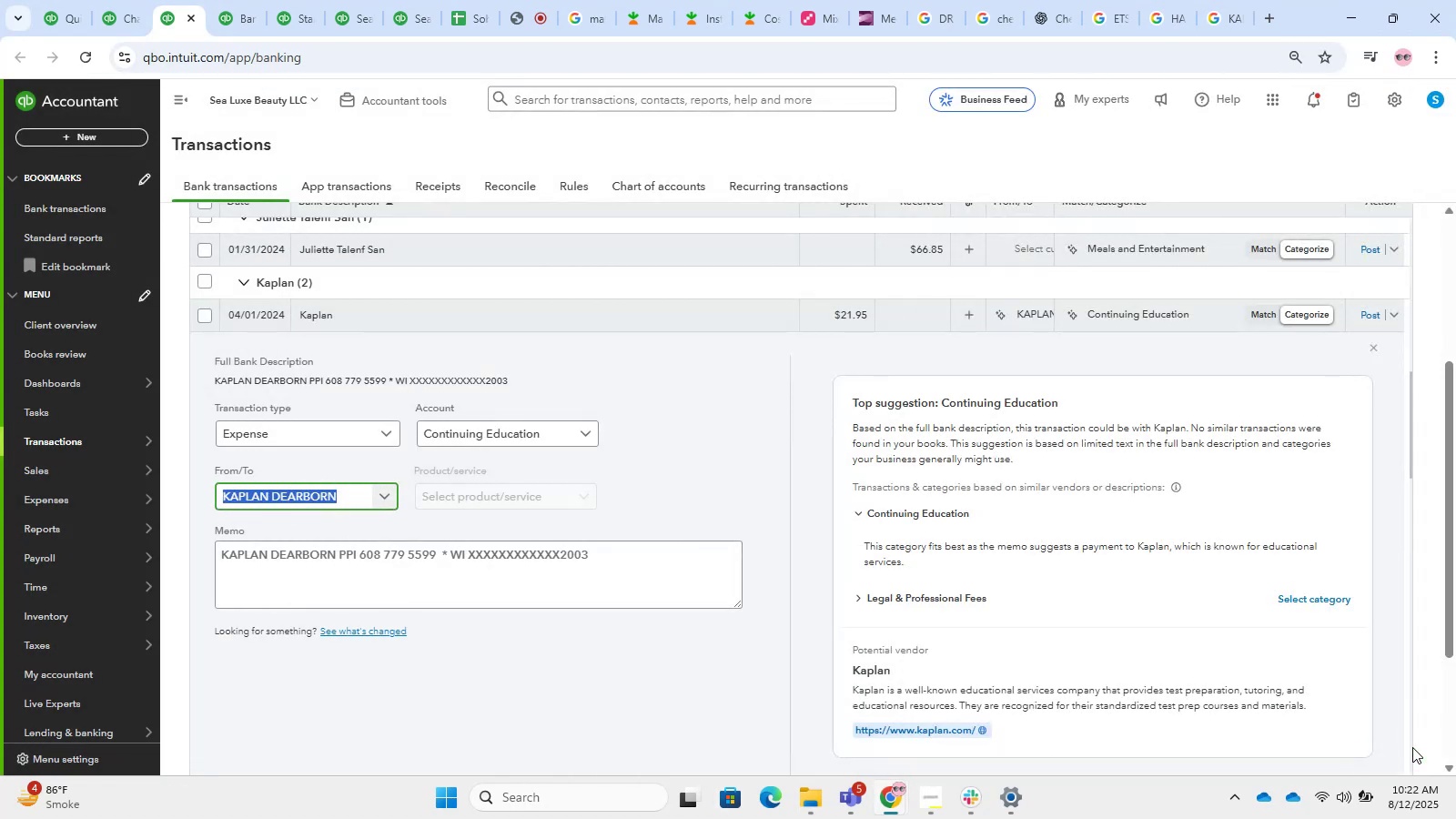 
wait(14.14)
 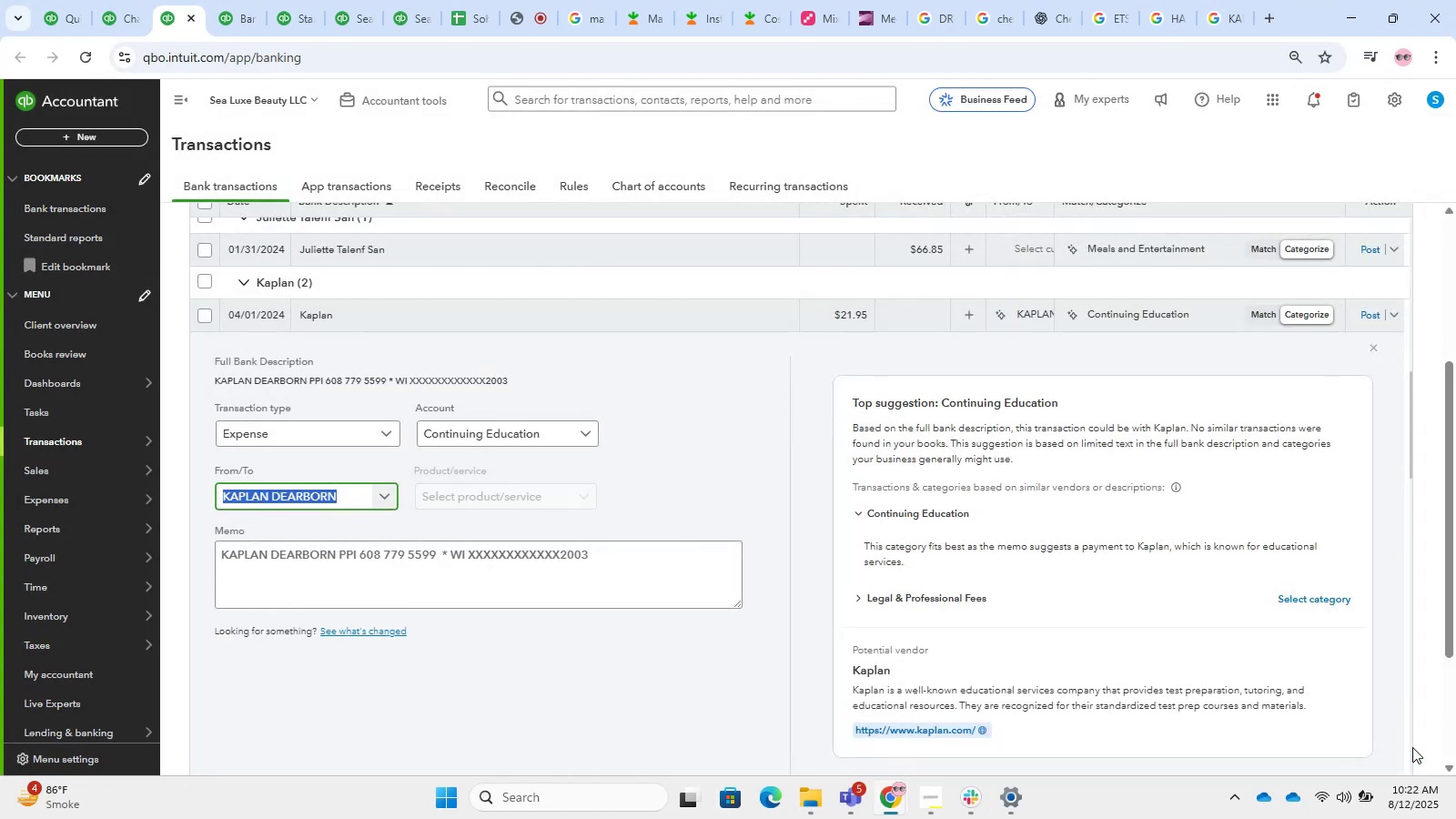 
left_click([1378, 317])
 